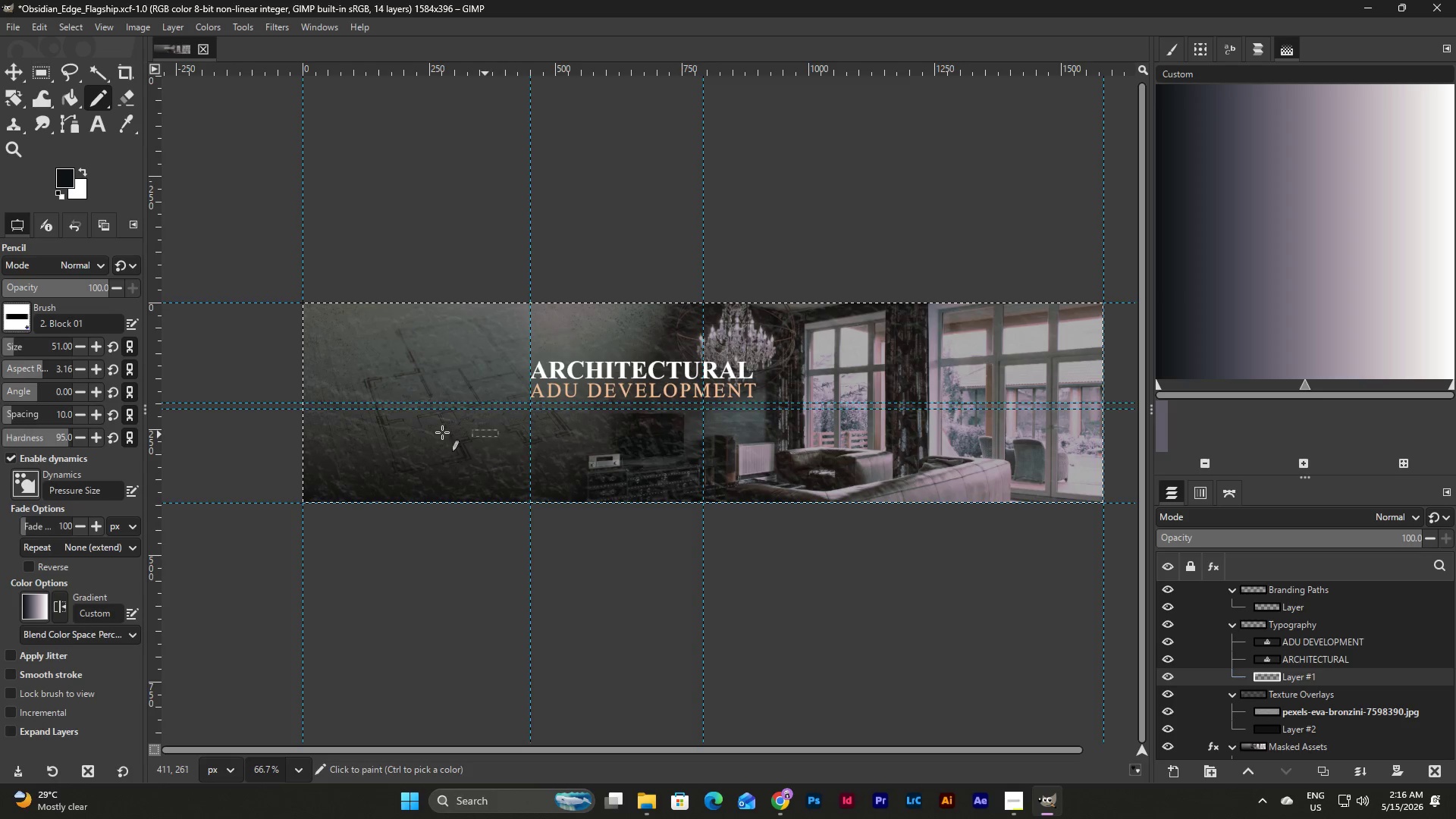 
wait(5.05)
 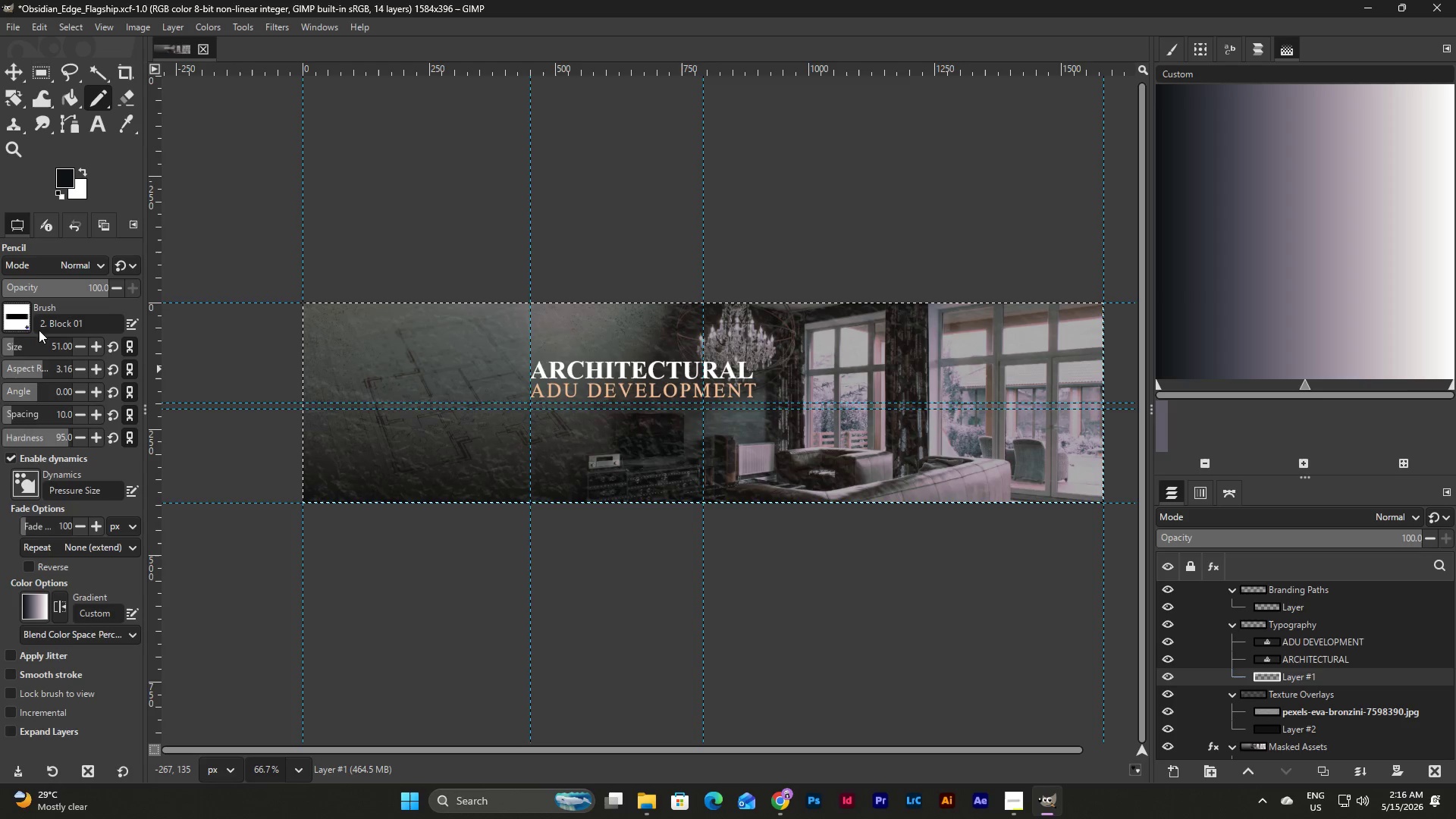 
left_click_drag(start_coordinate=[12, 346], to_coordinate=[5, 347])
 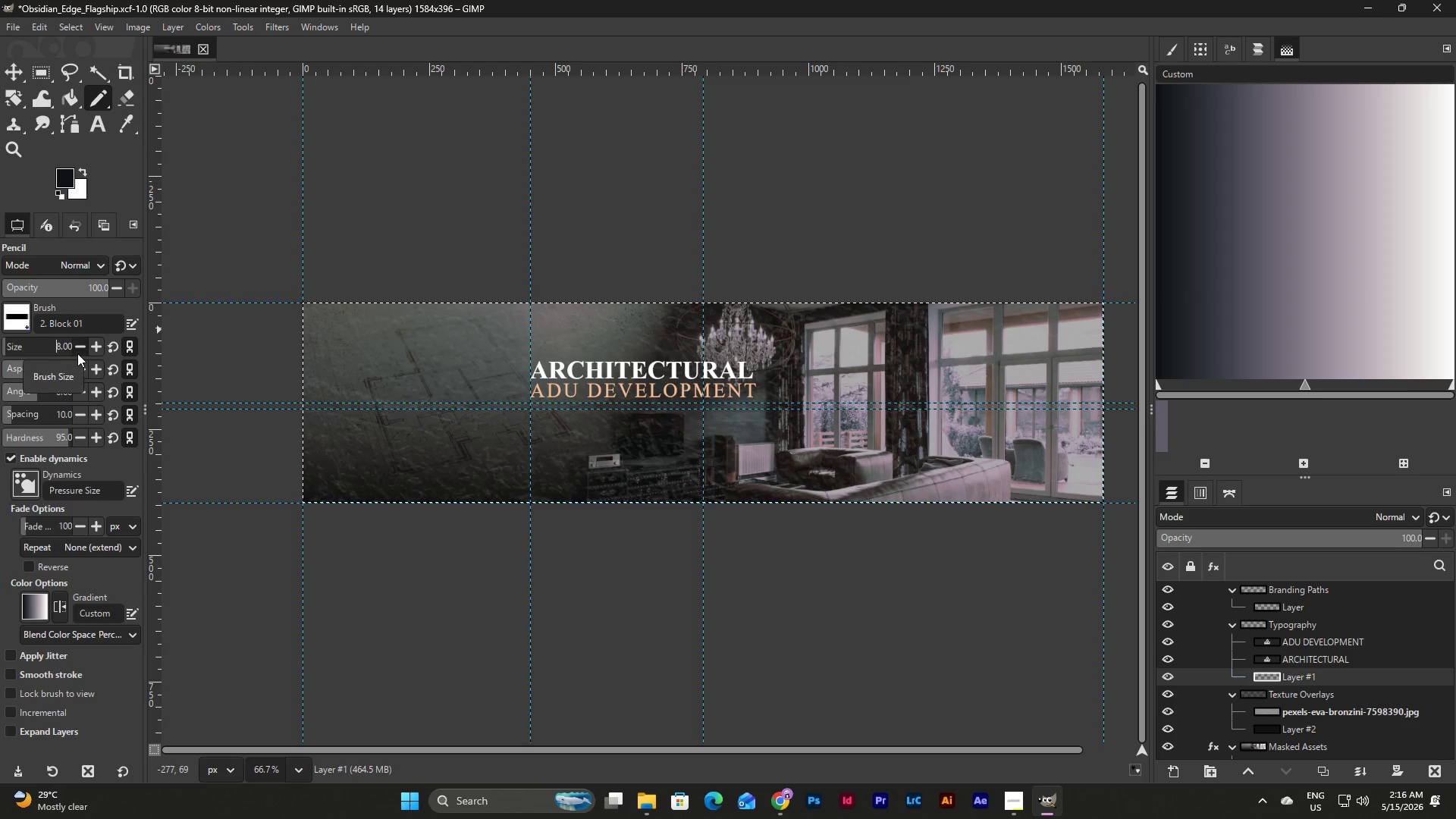 
left_click([79, 350])
 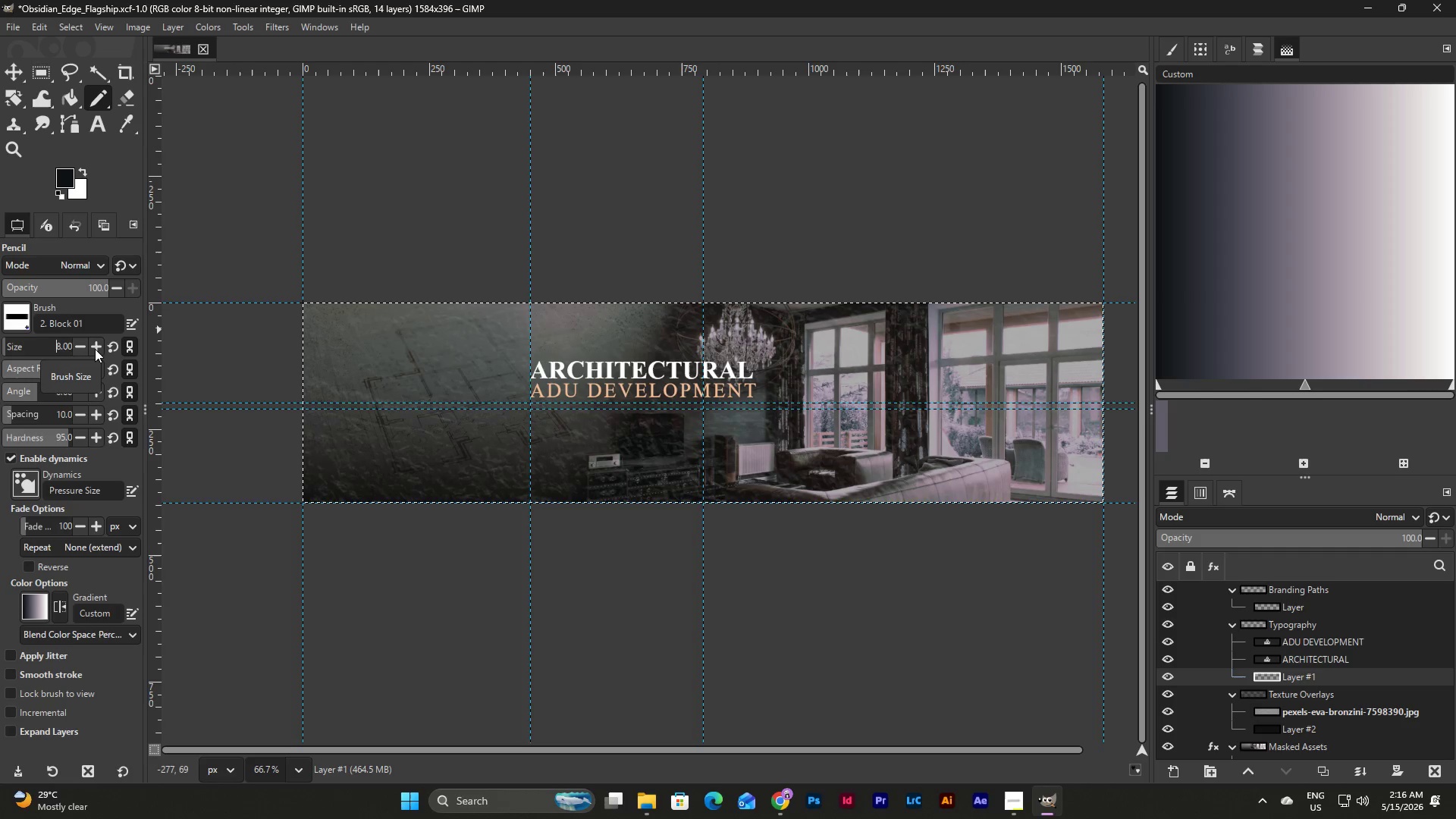 
double_click([95, 349])
 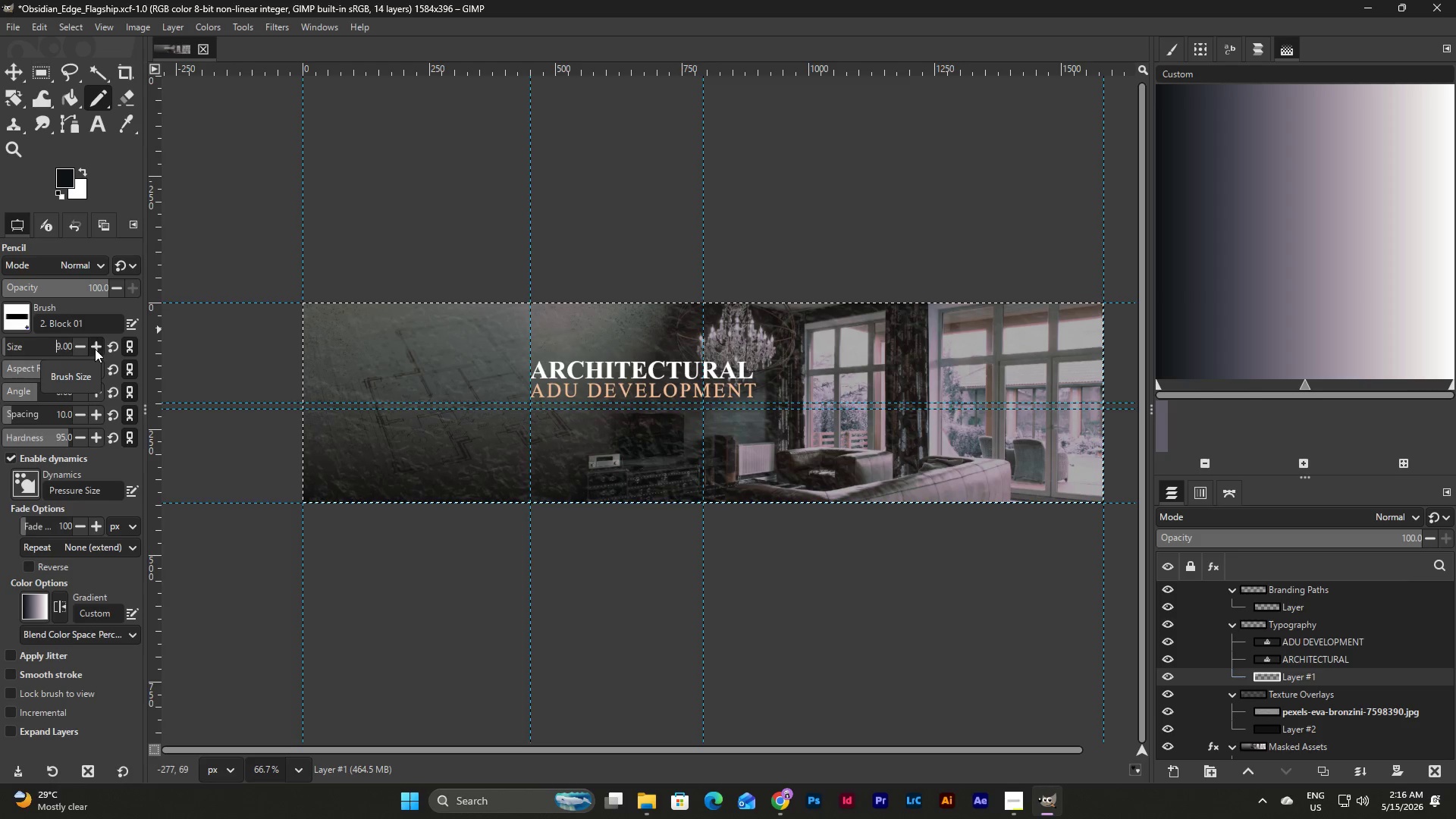 
triple_click([95, 349])
 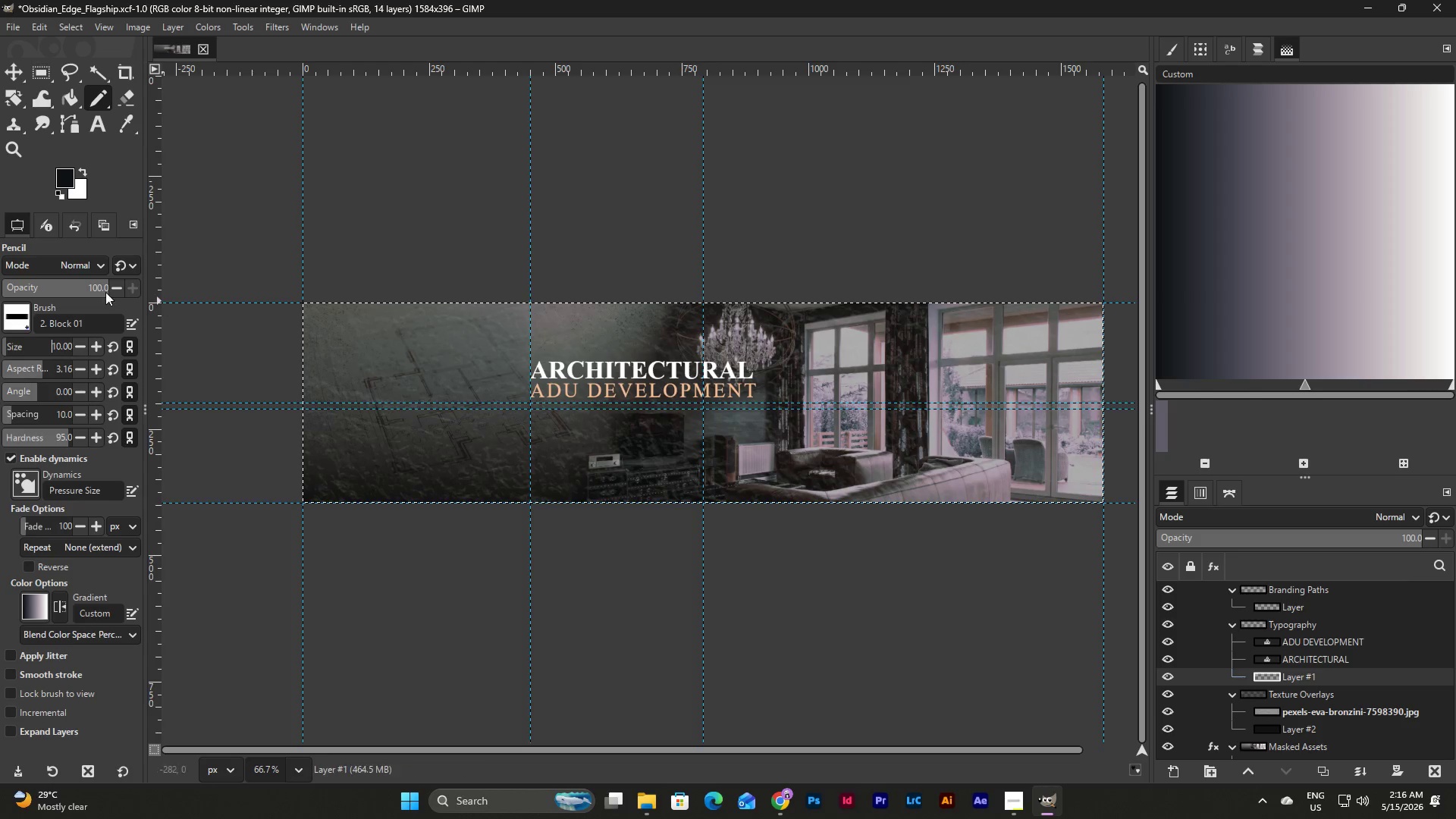 
left_click_drag(start_coordinate=[35, 367], to_coordinate=[17, 369])
 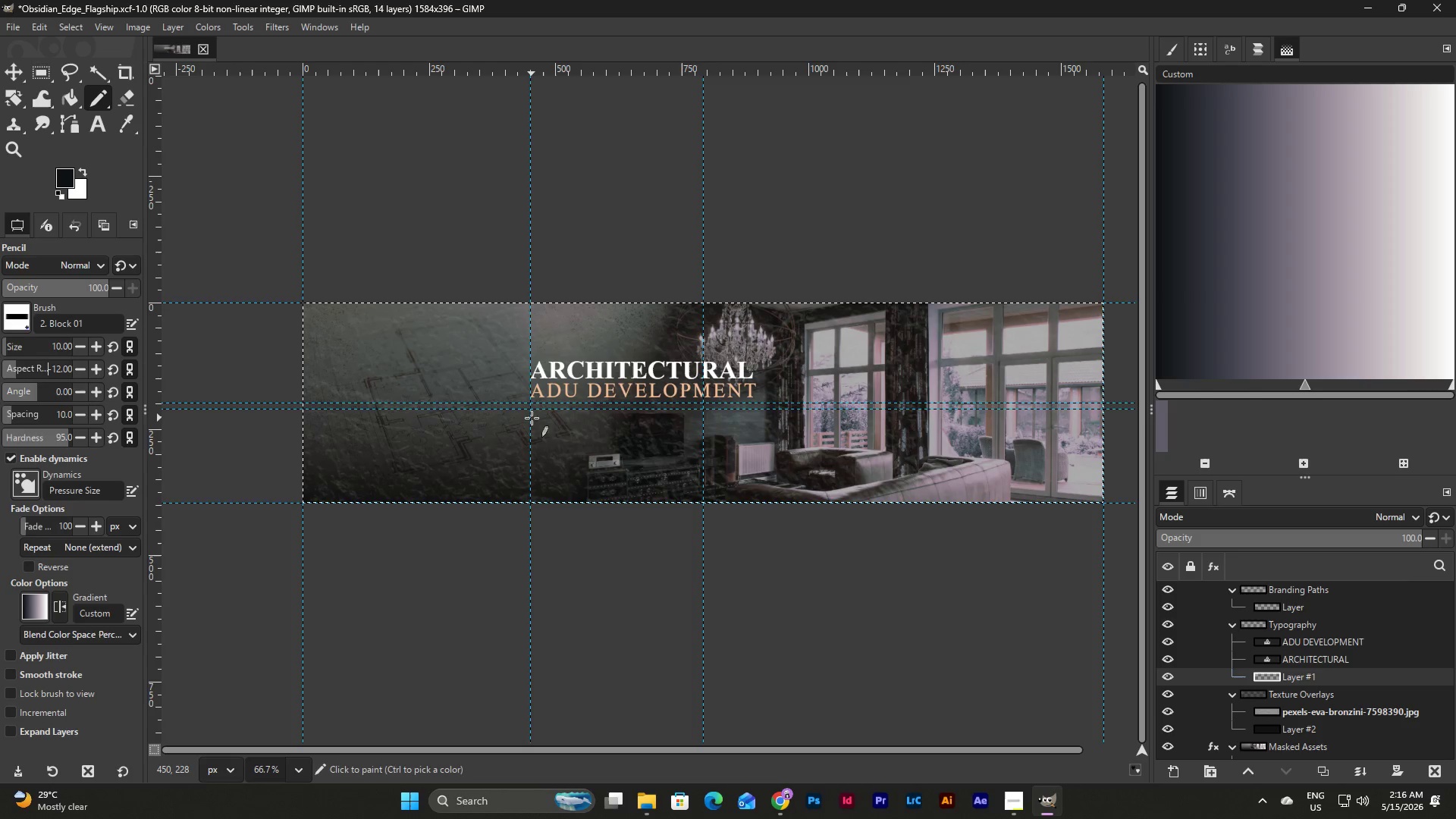 
left_click_drag(start_coordinate=[532, 410], to_coordinate=[685, 431])
 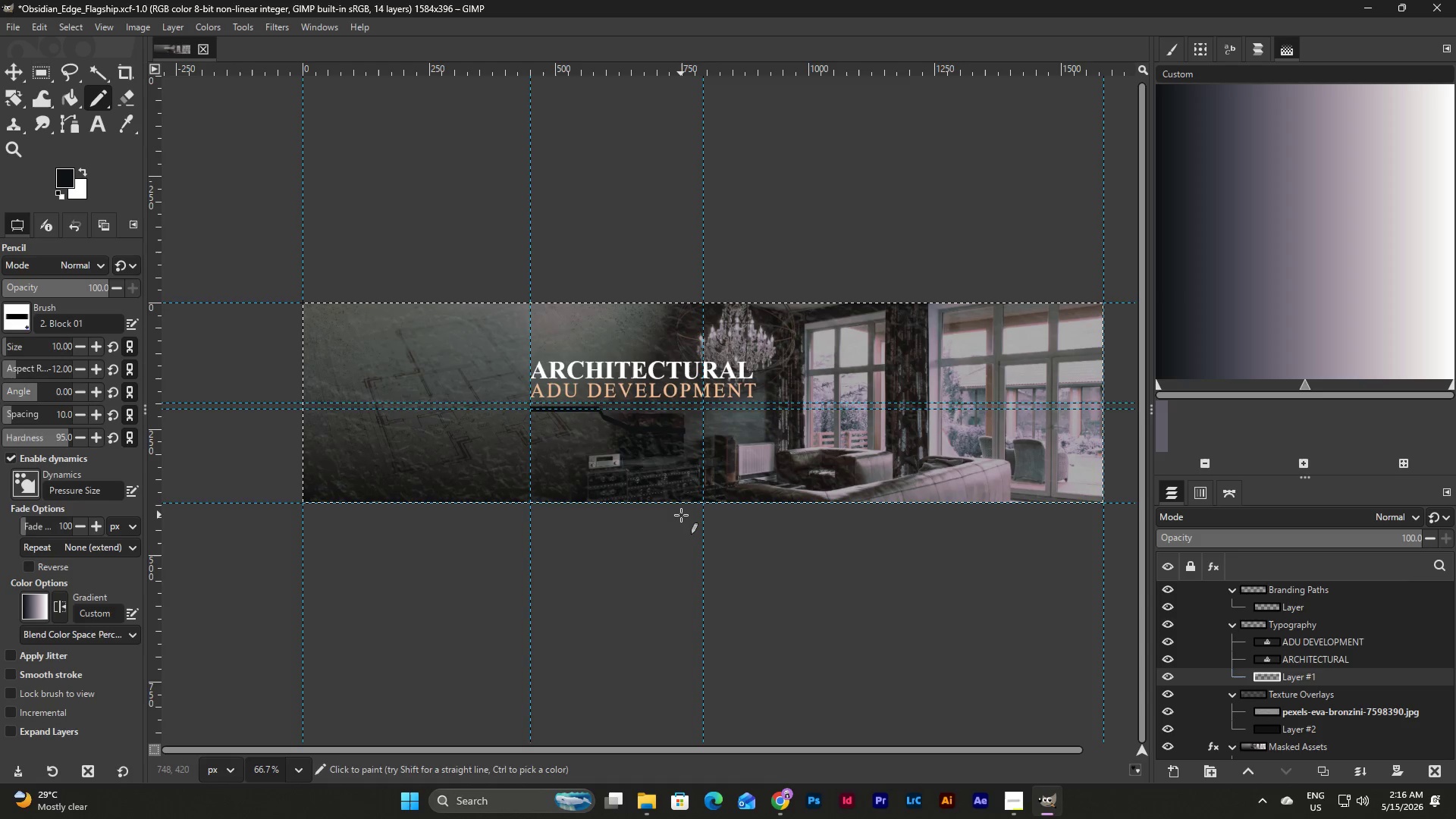 
key(Control+Z)
 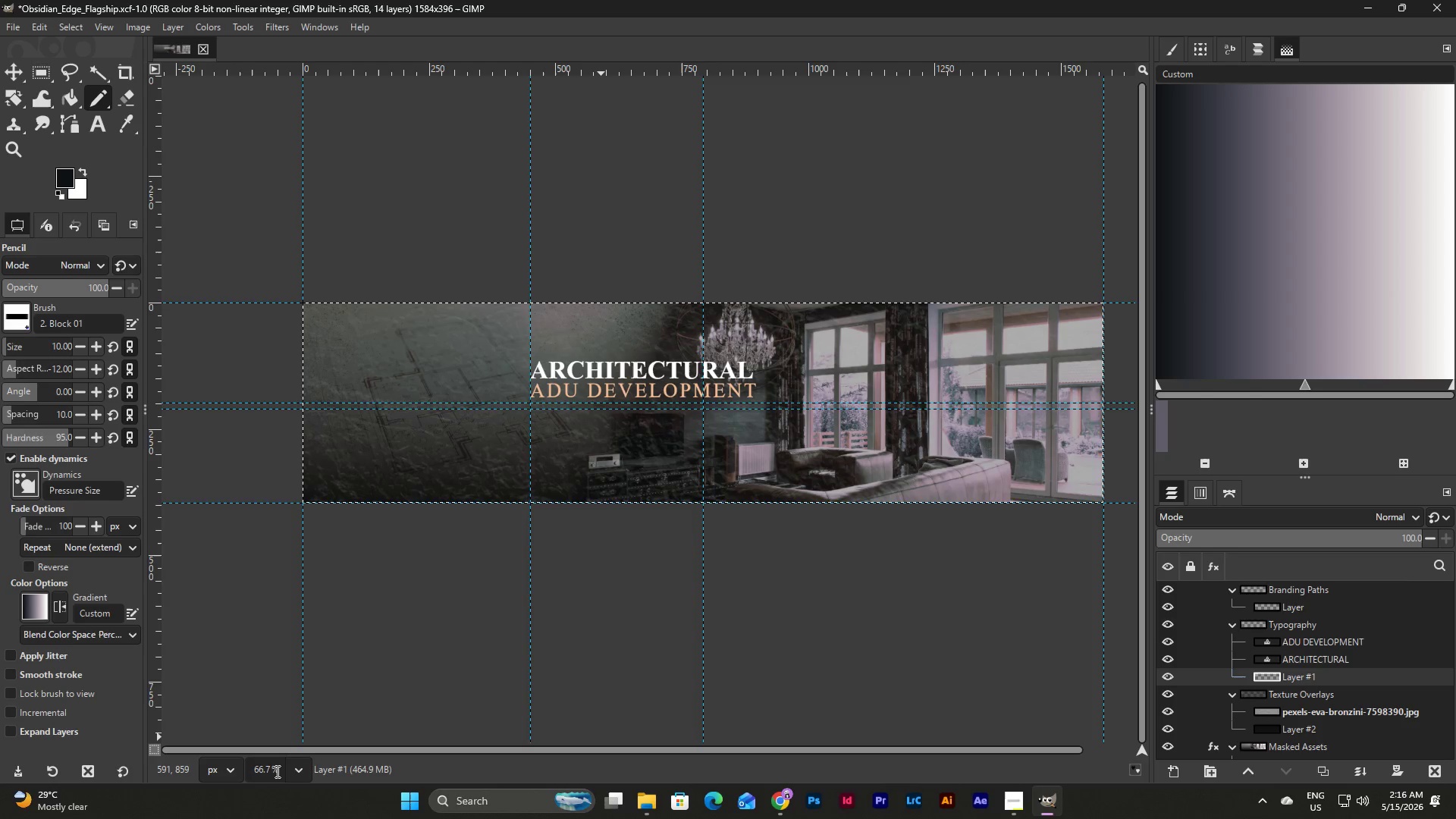 
double_click([231, 771])
 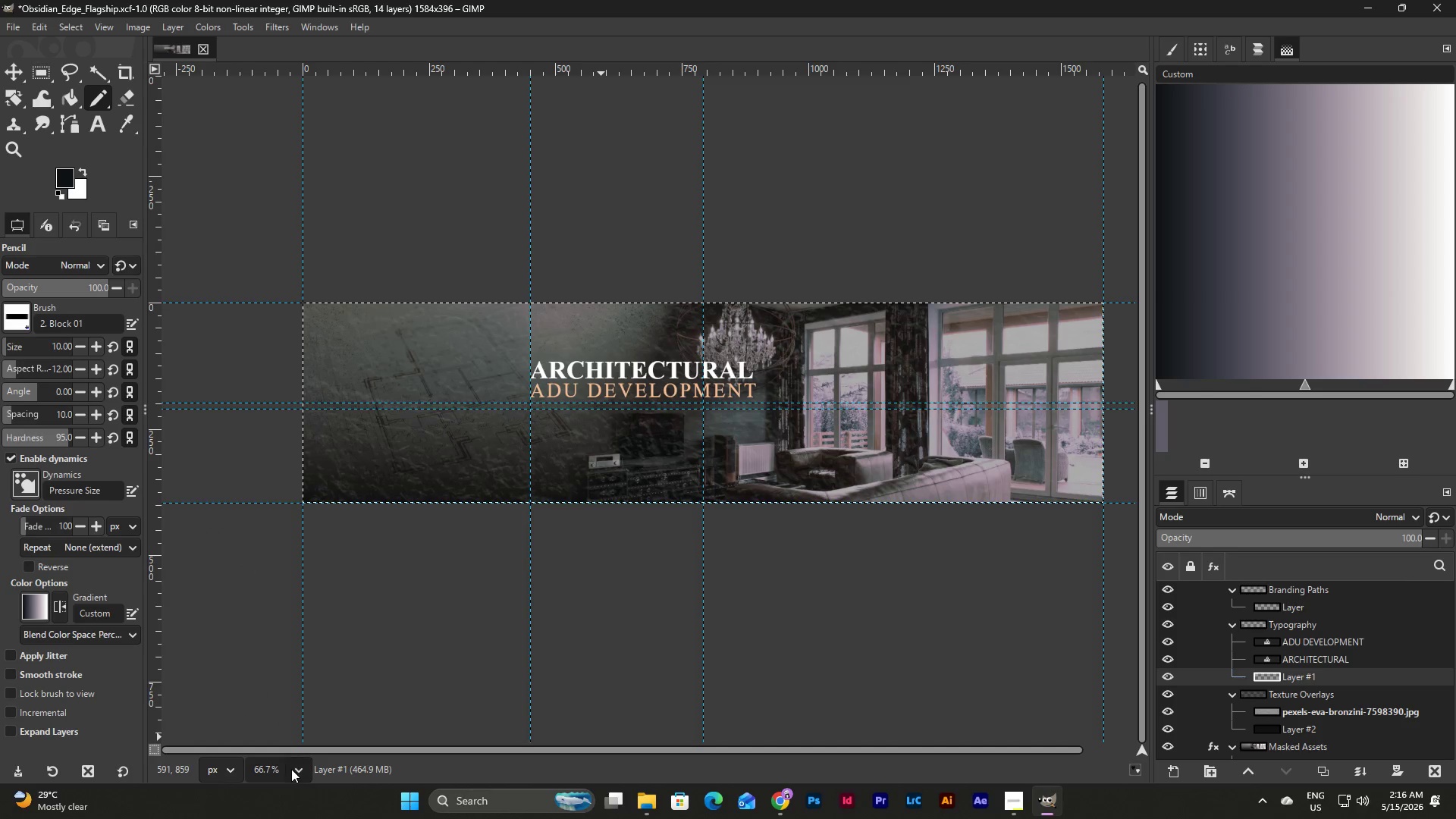 
left_click([297, 769])
 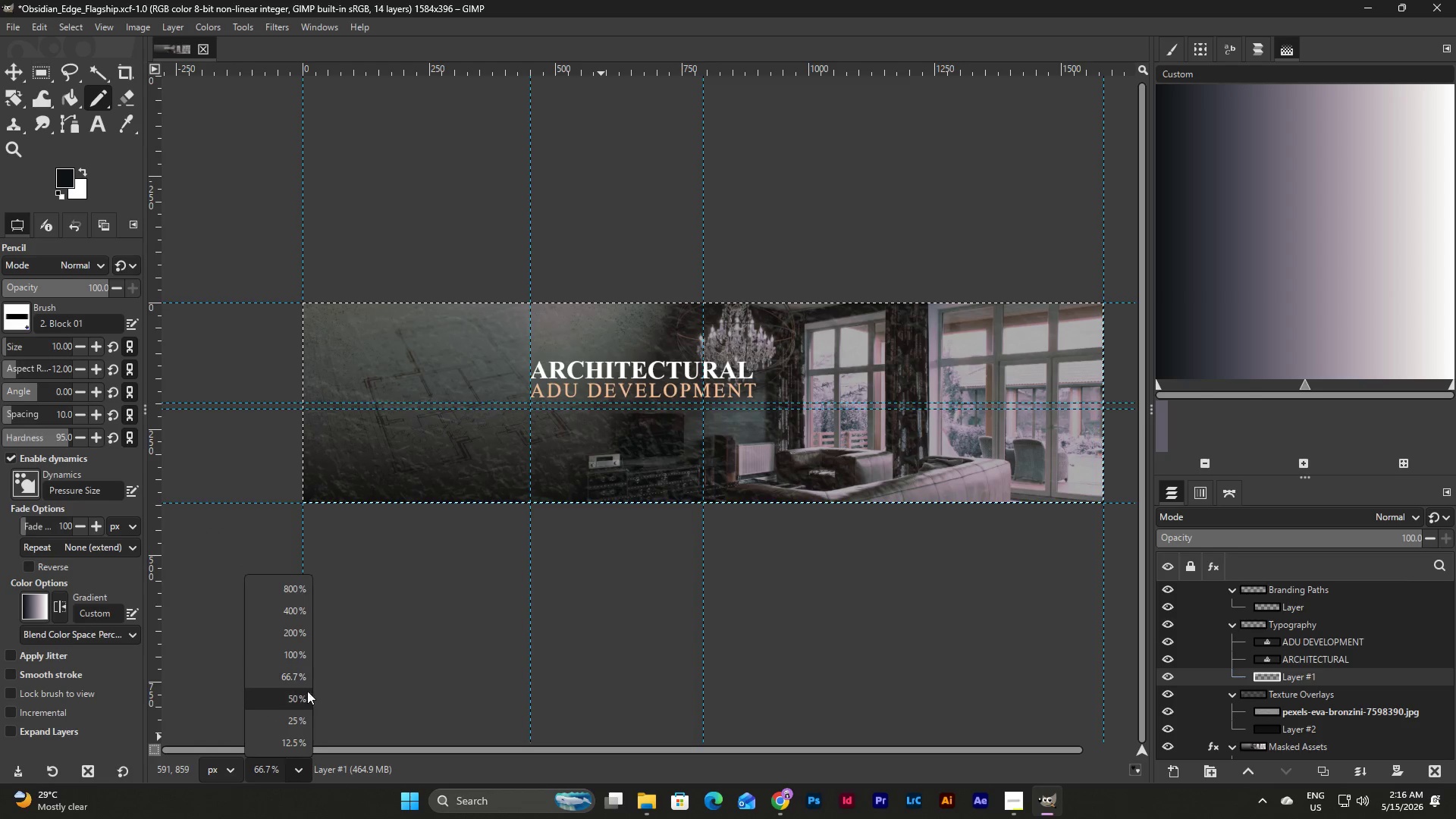 
left_click([303, 646])
 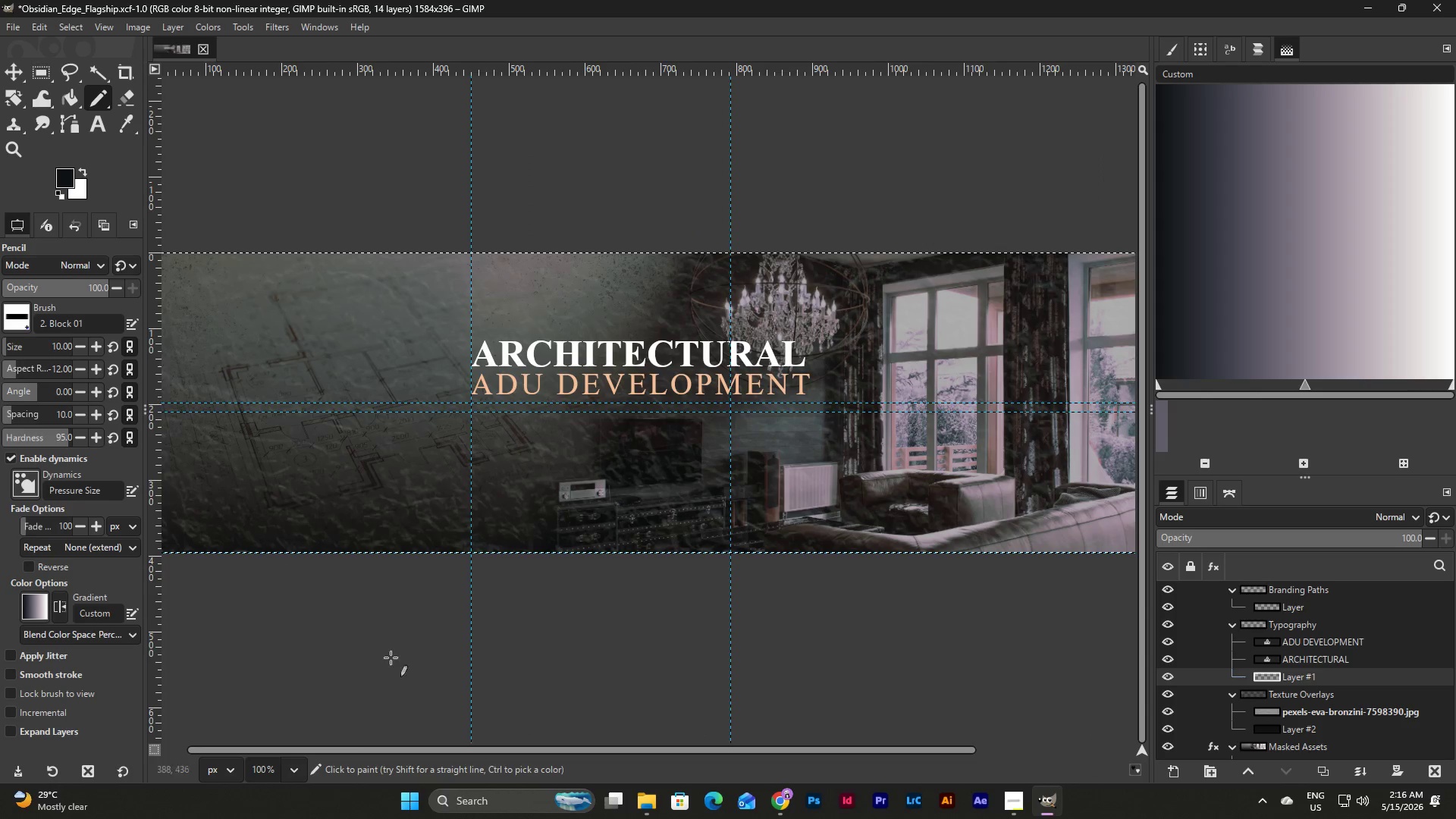 
left_click([287, 780])
 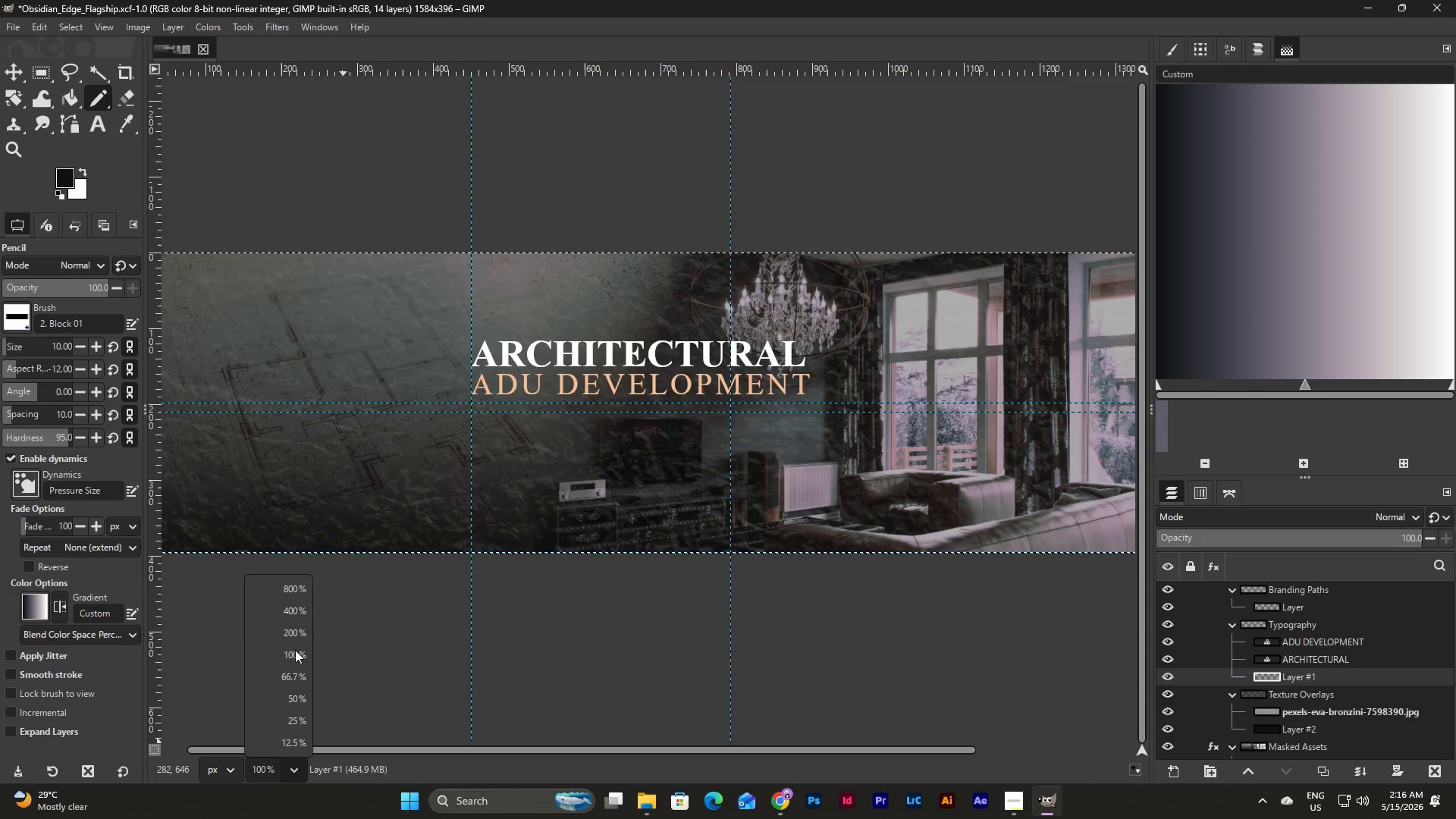 
left_click([297, 632])
 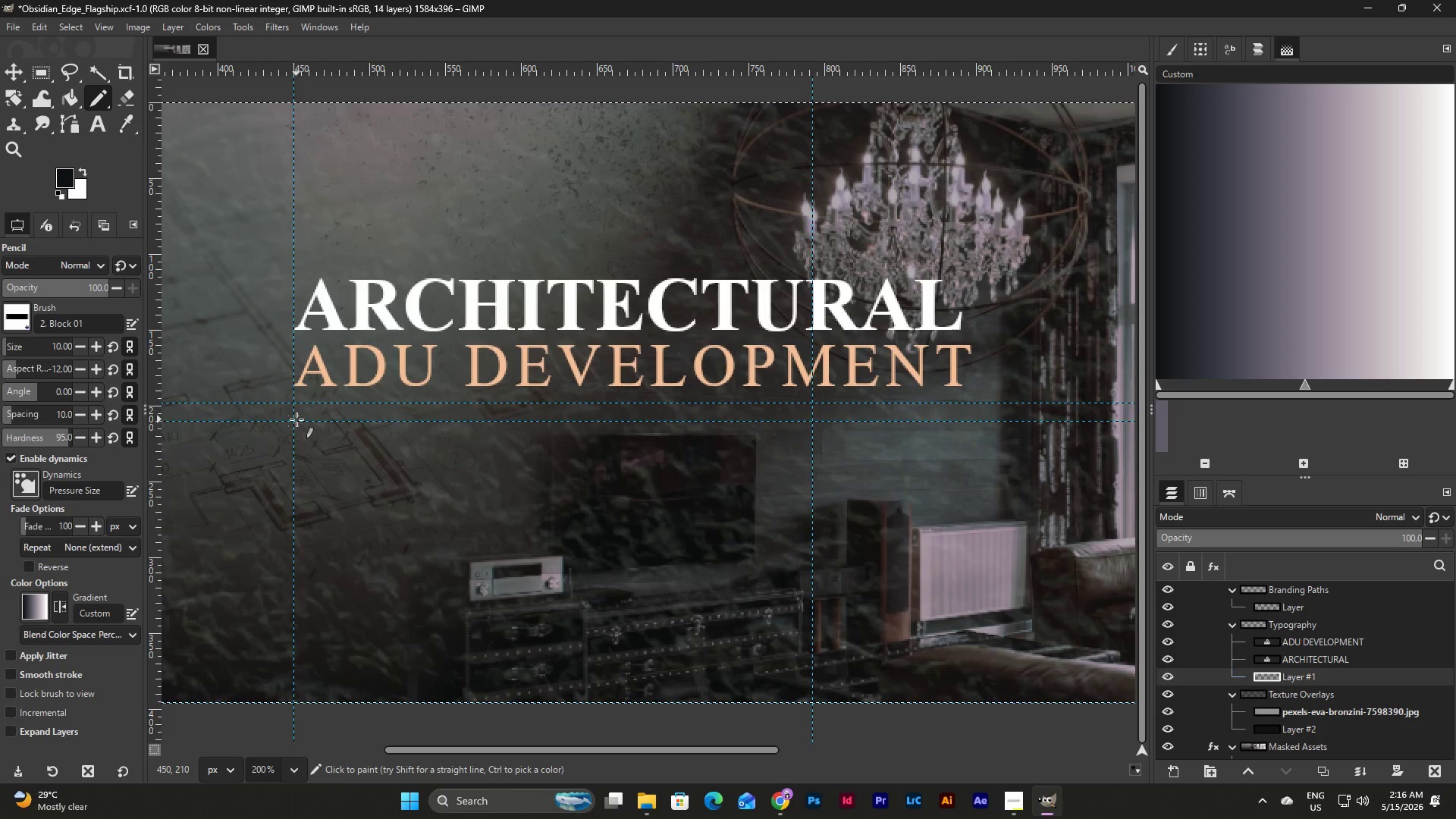 
left_click_drag(start_coordinate=[294, 422], to_coordinate=[686, 428])
 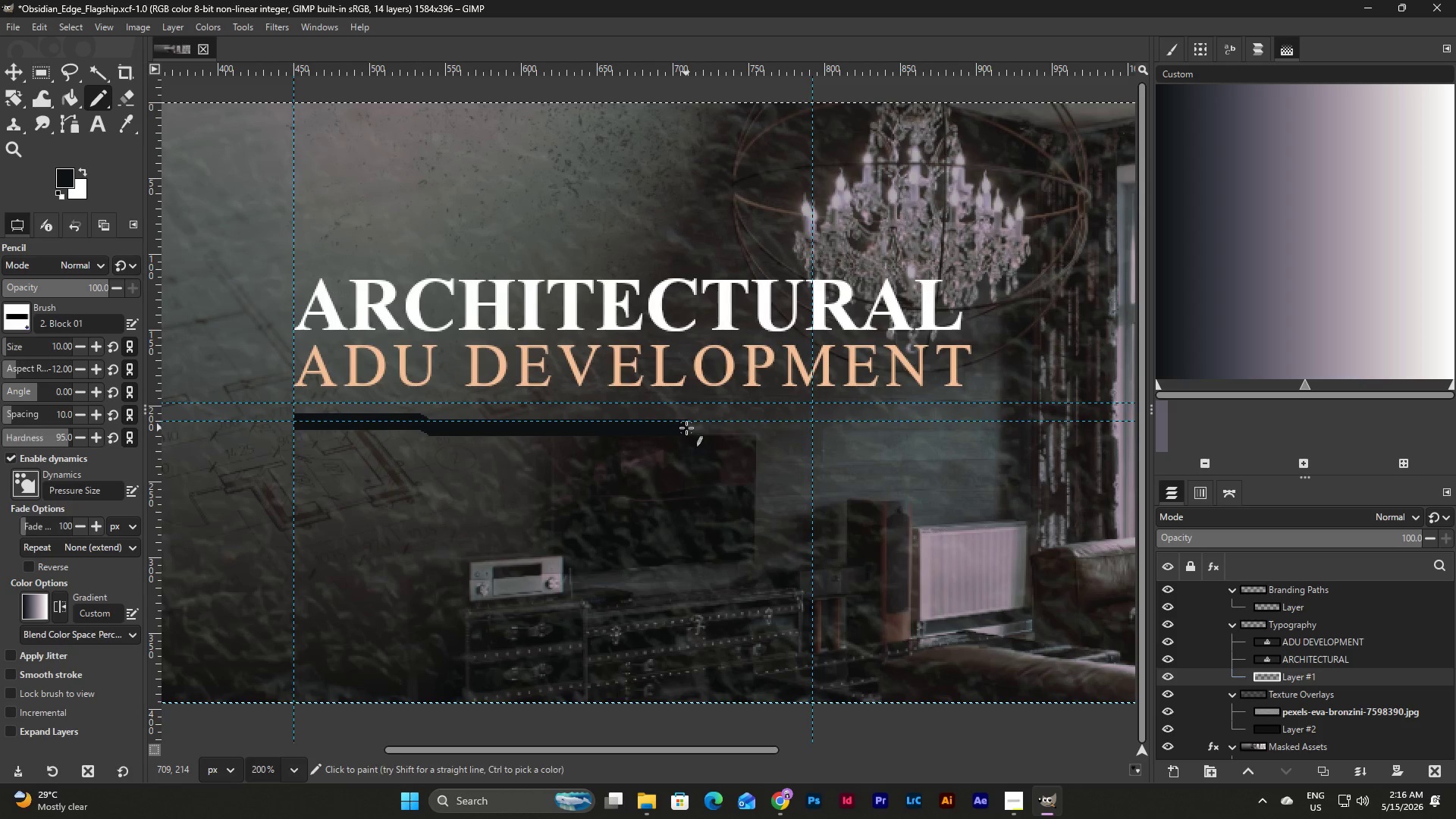 
key(Control+Z)
 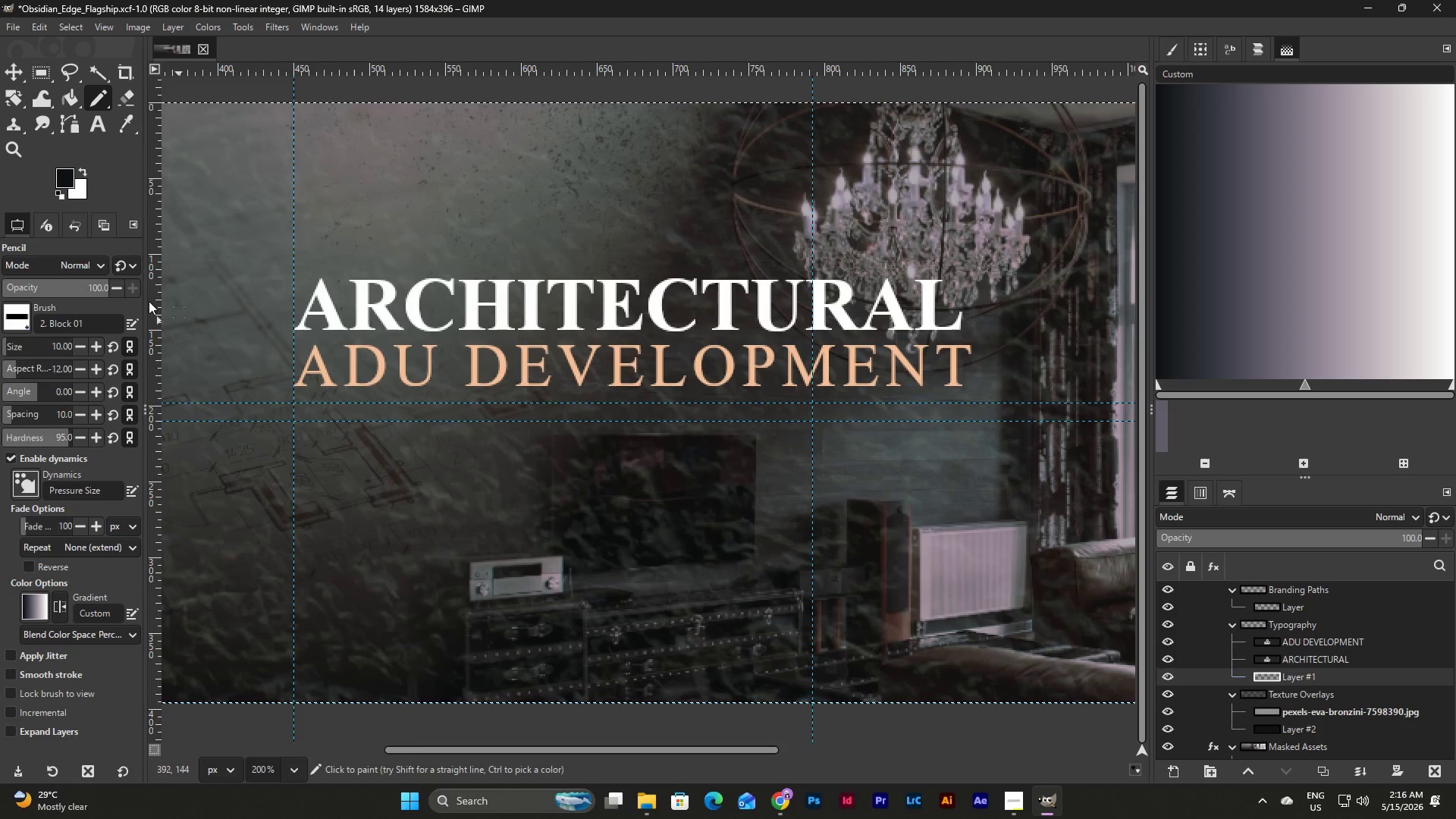 
left_click([71, 175])
 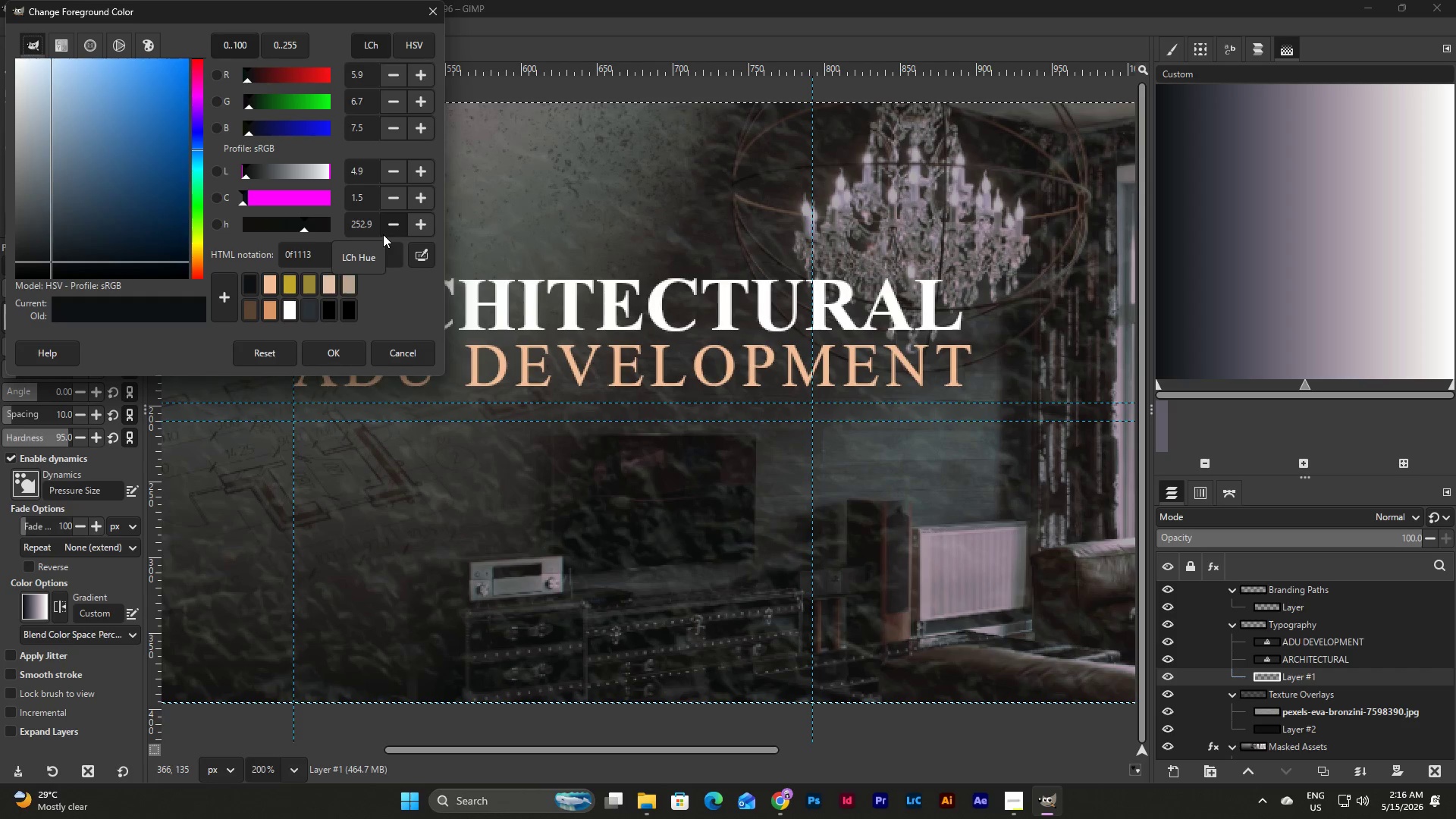 
left_click([293, 301])
 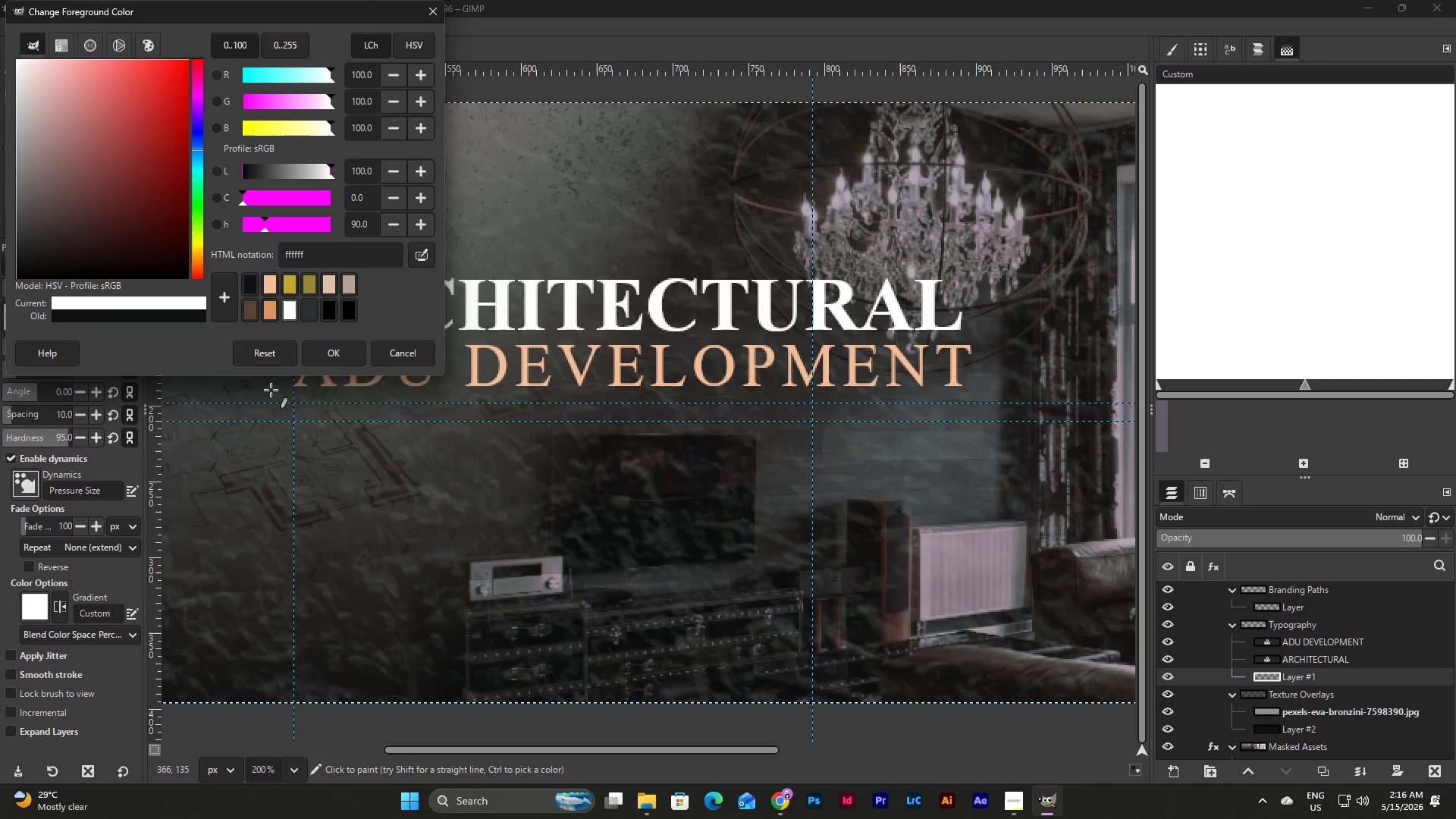 
left_click([343, 353])
 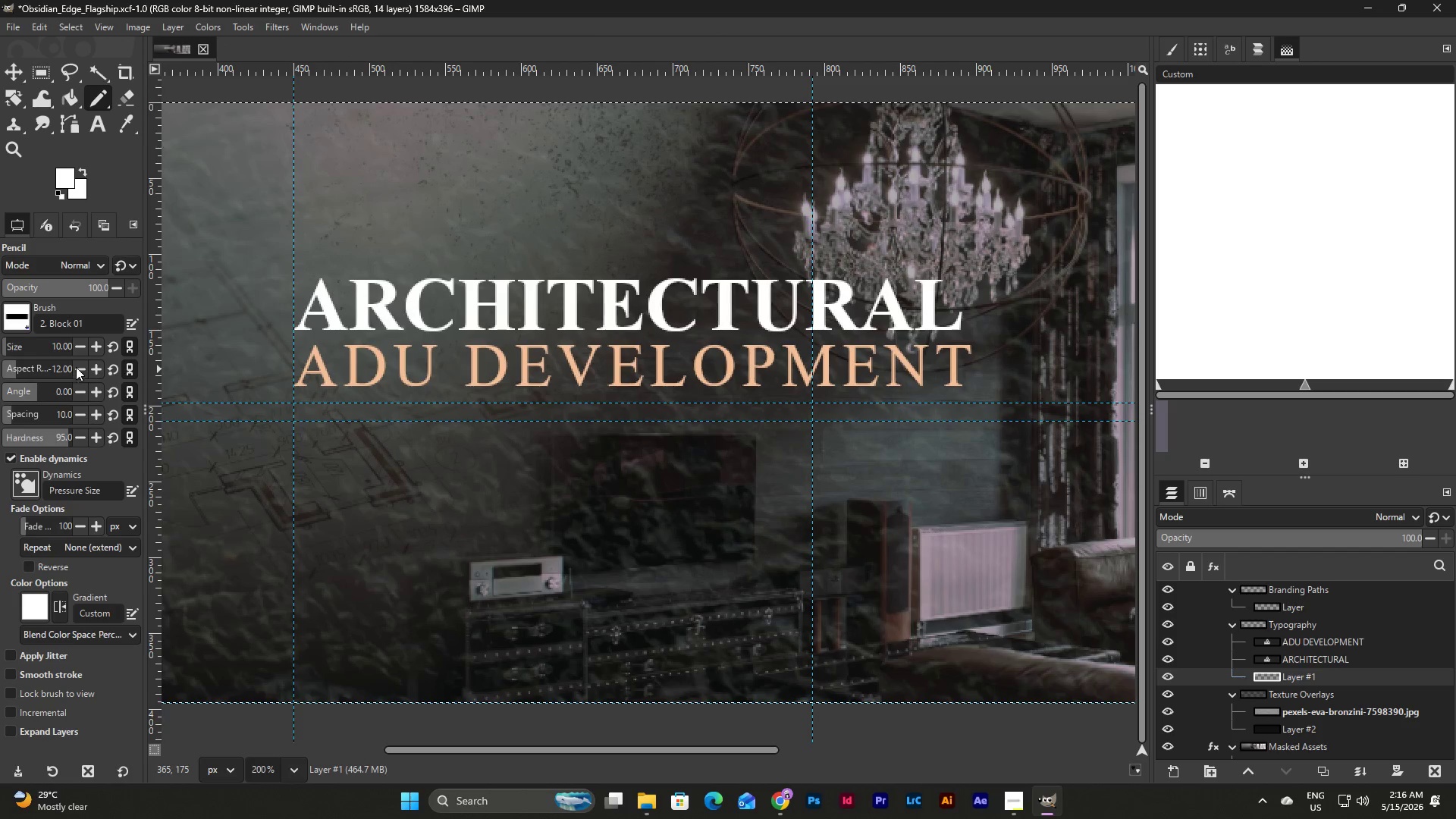 
double_click([80, 365])
 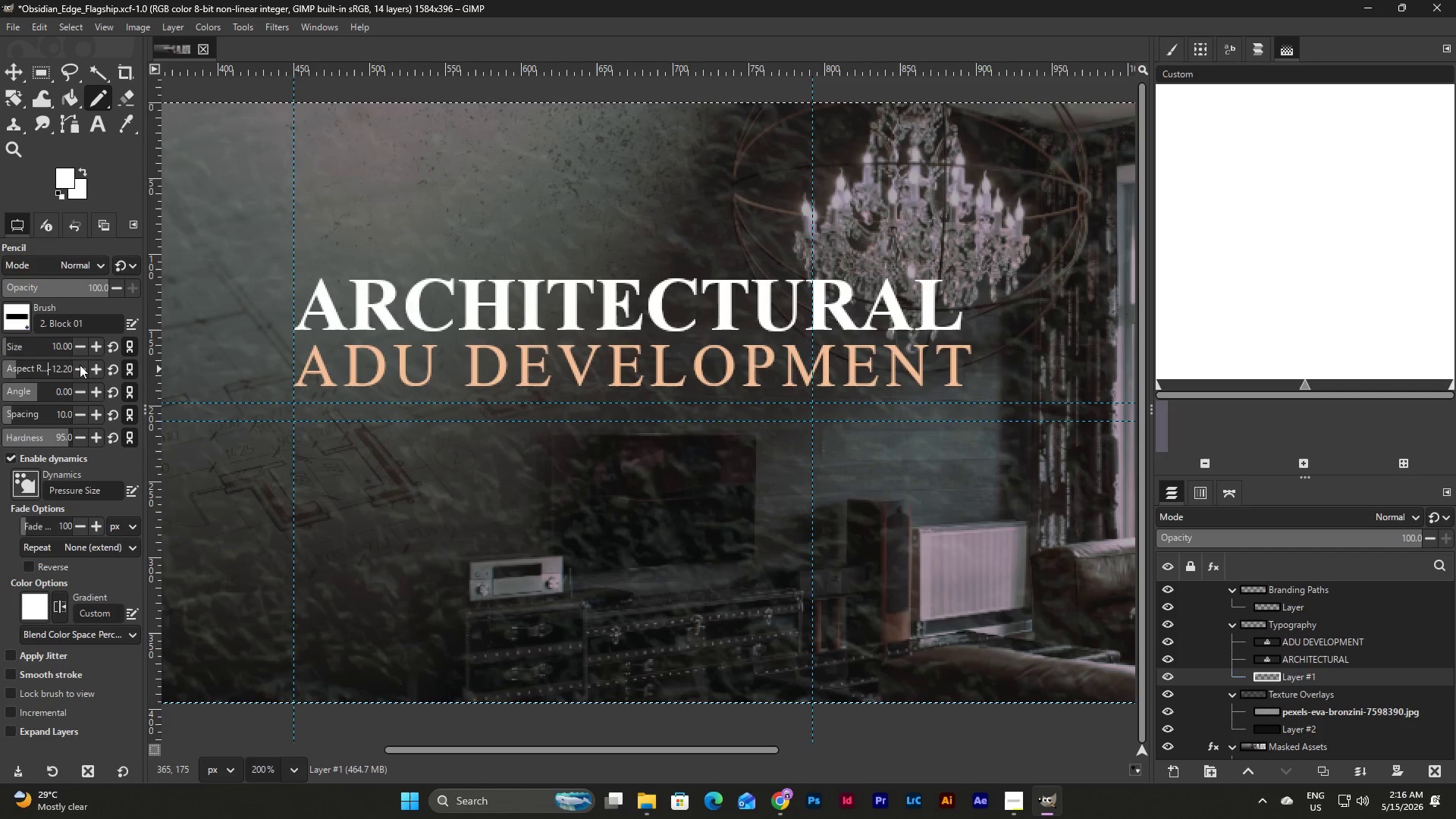 
triple_click([80, 365])
 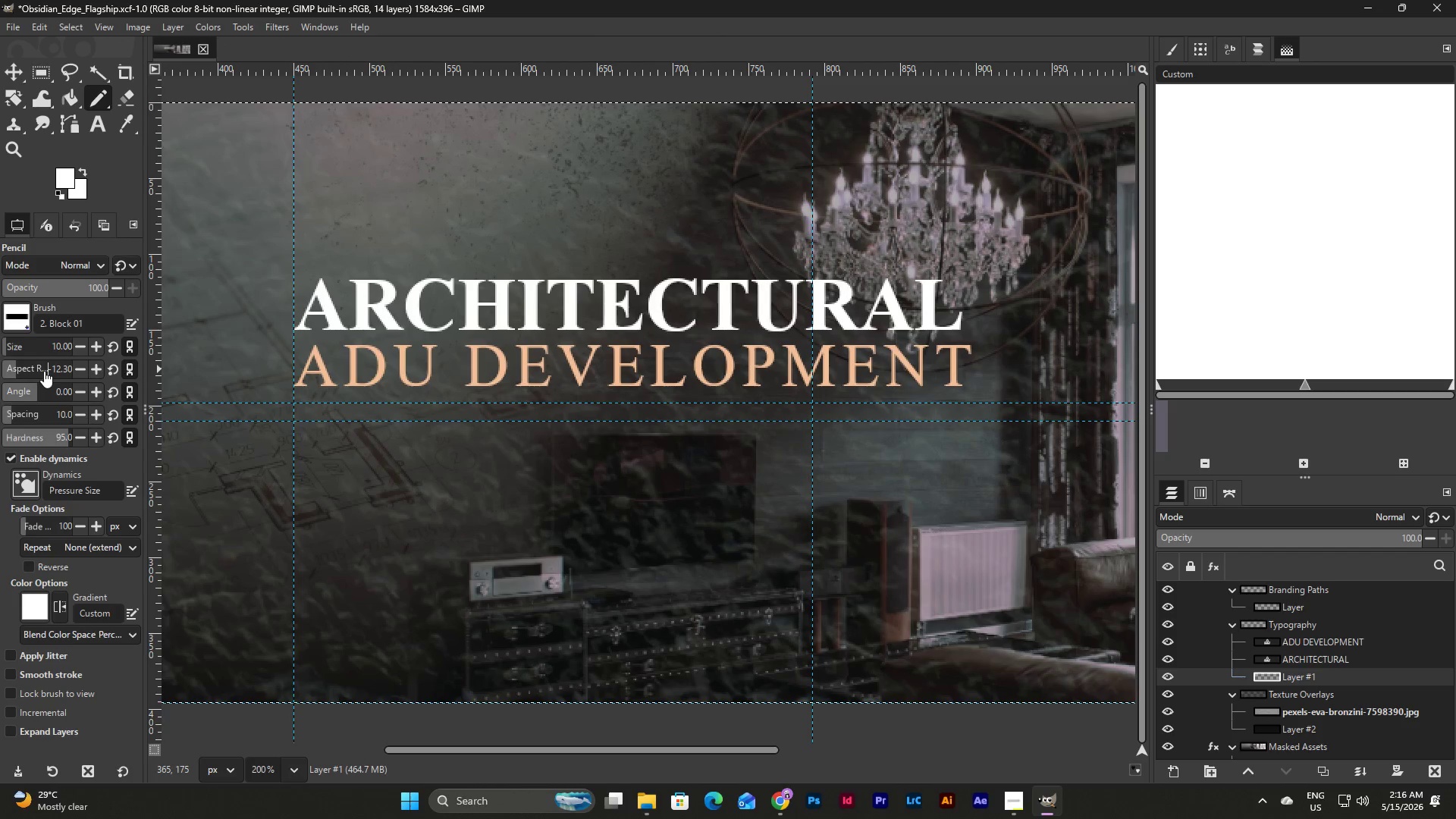 
left_click_drag(start_coordinate=[44, 371], to_coordinate=[30, 385])
 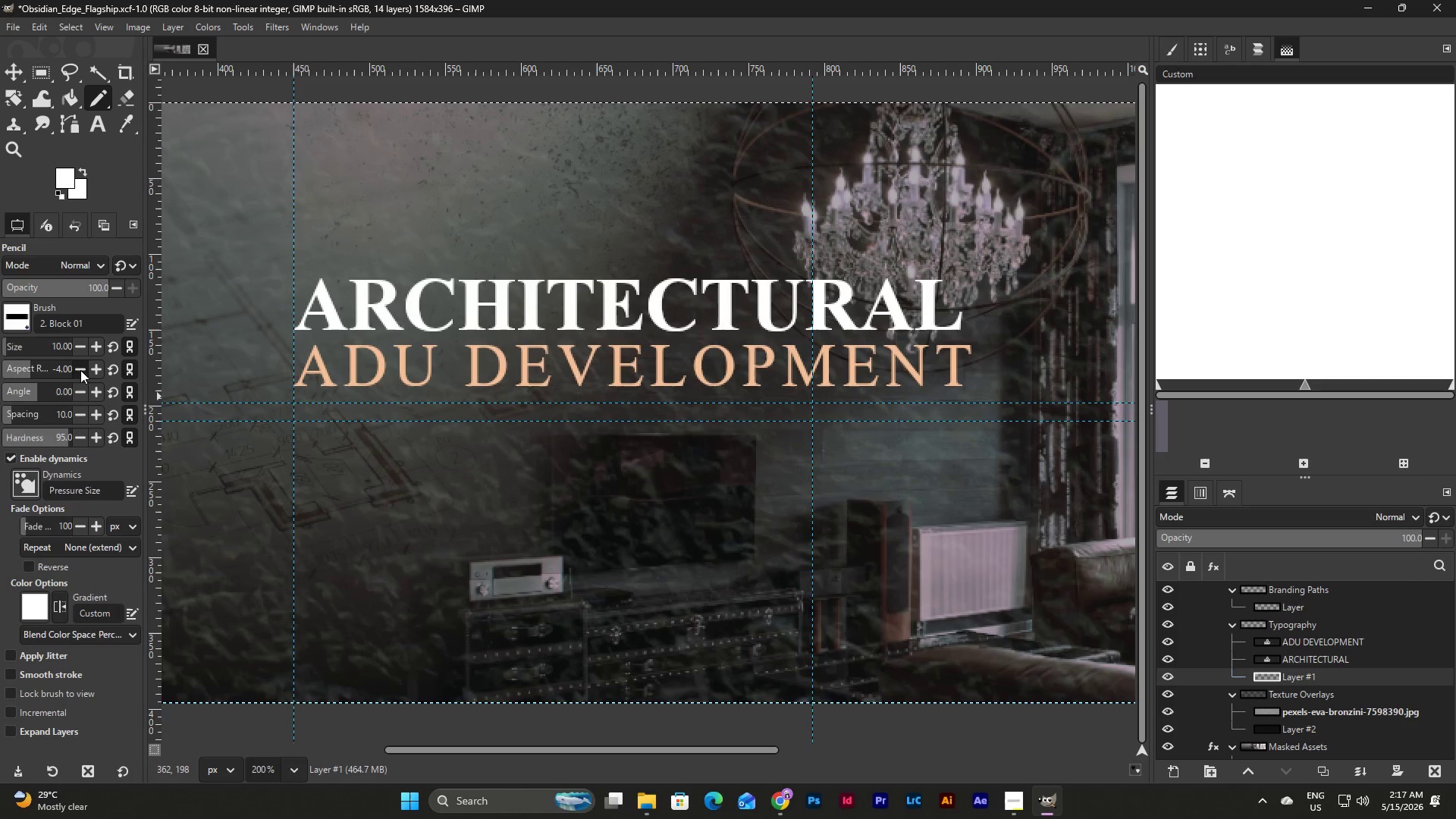 
double_click([96, 369])
 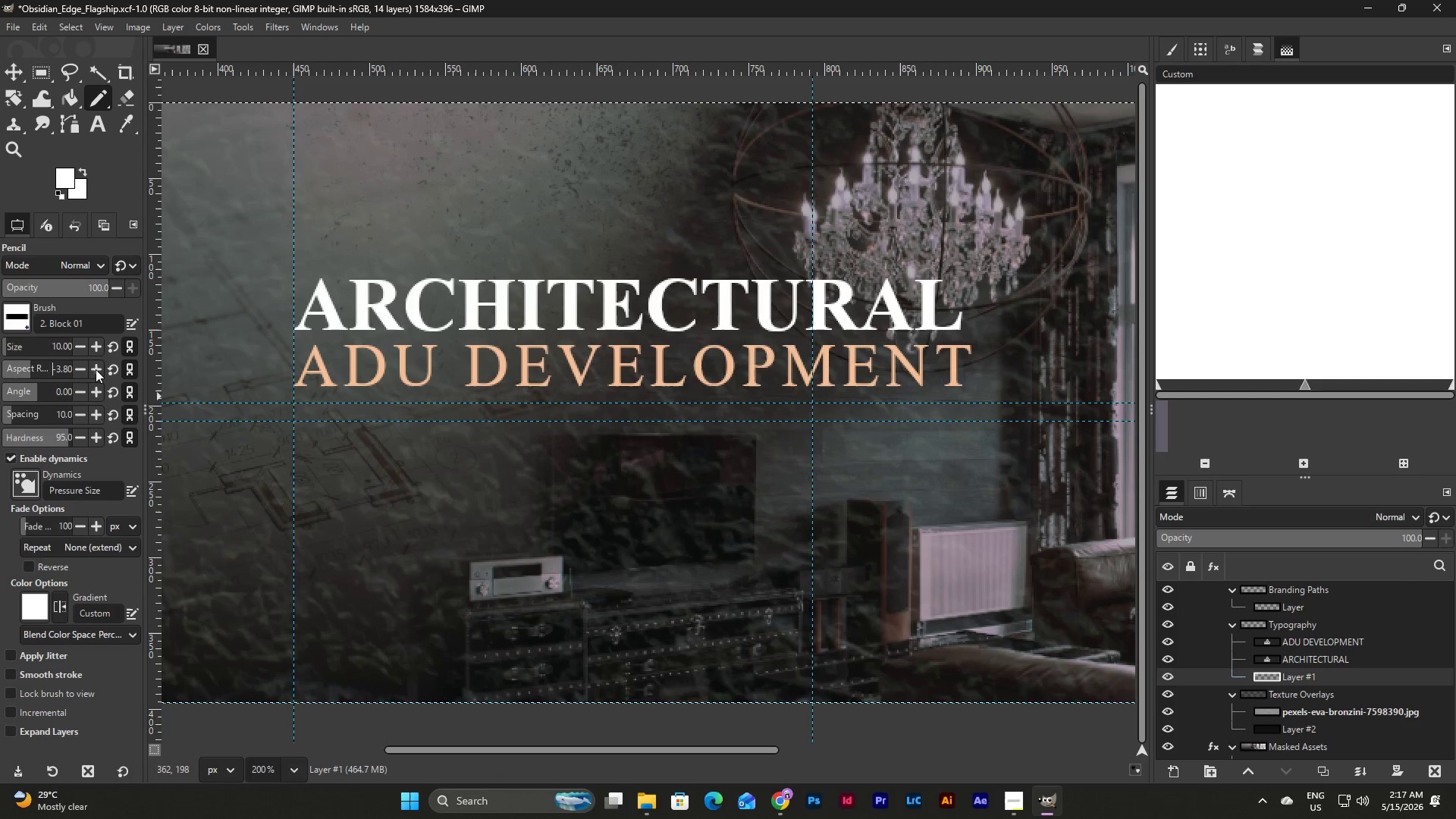 
triple_click([96, 369])
 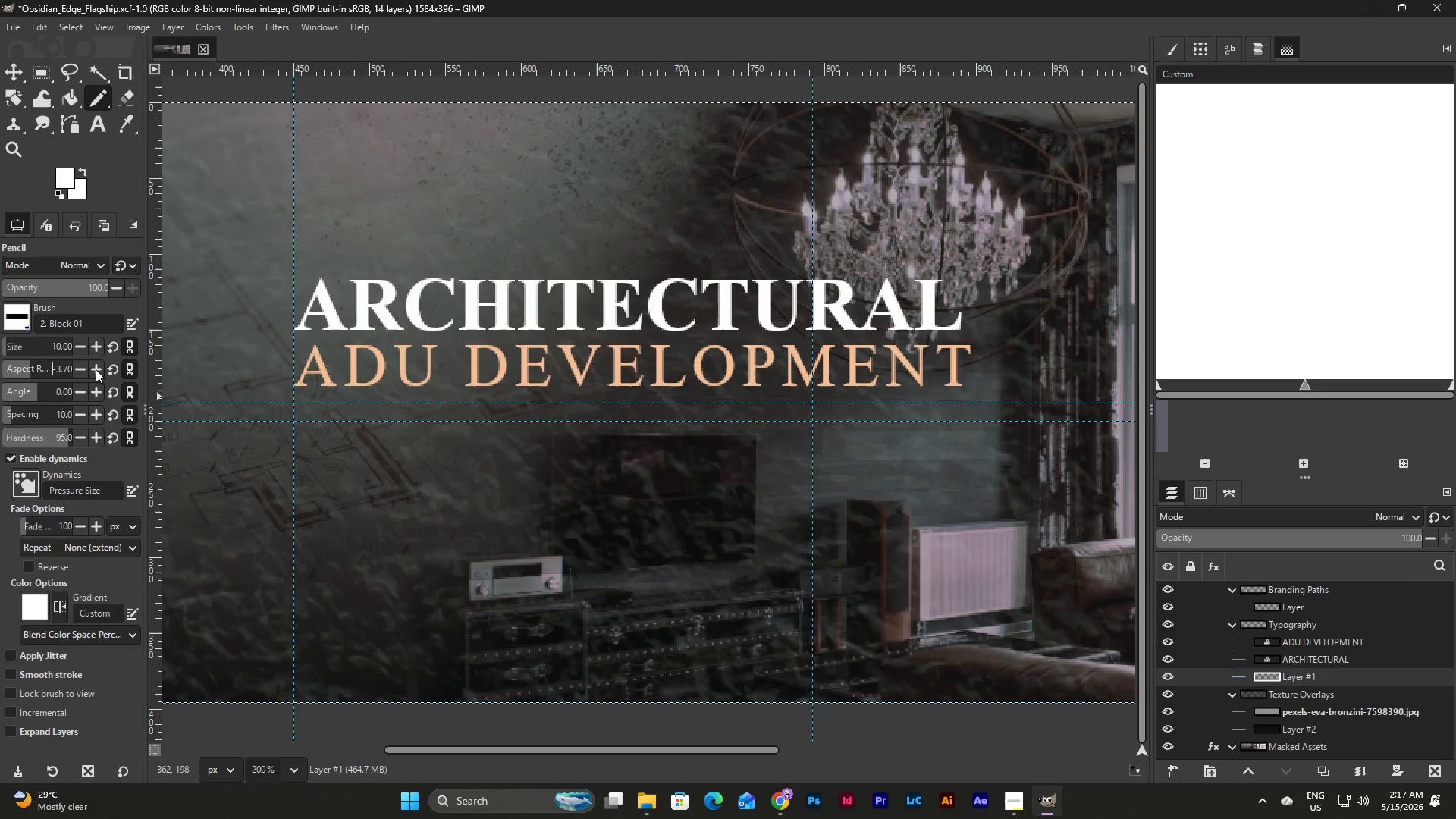 
triple_click([96, 369])
 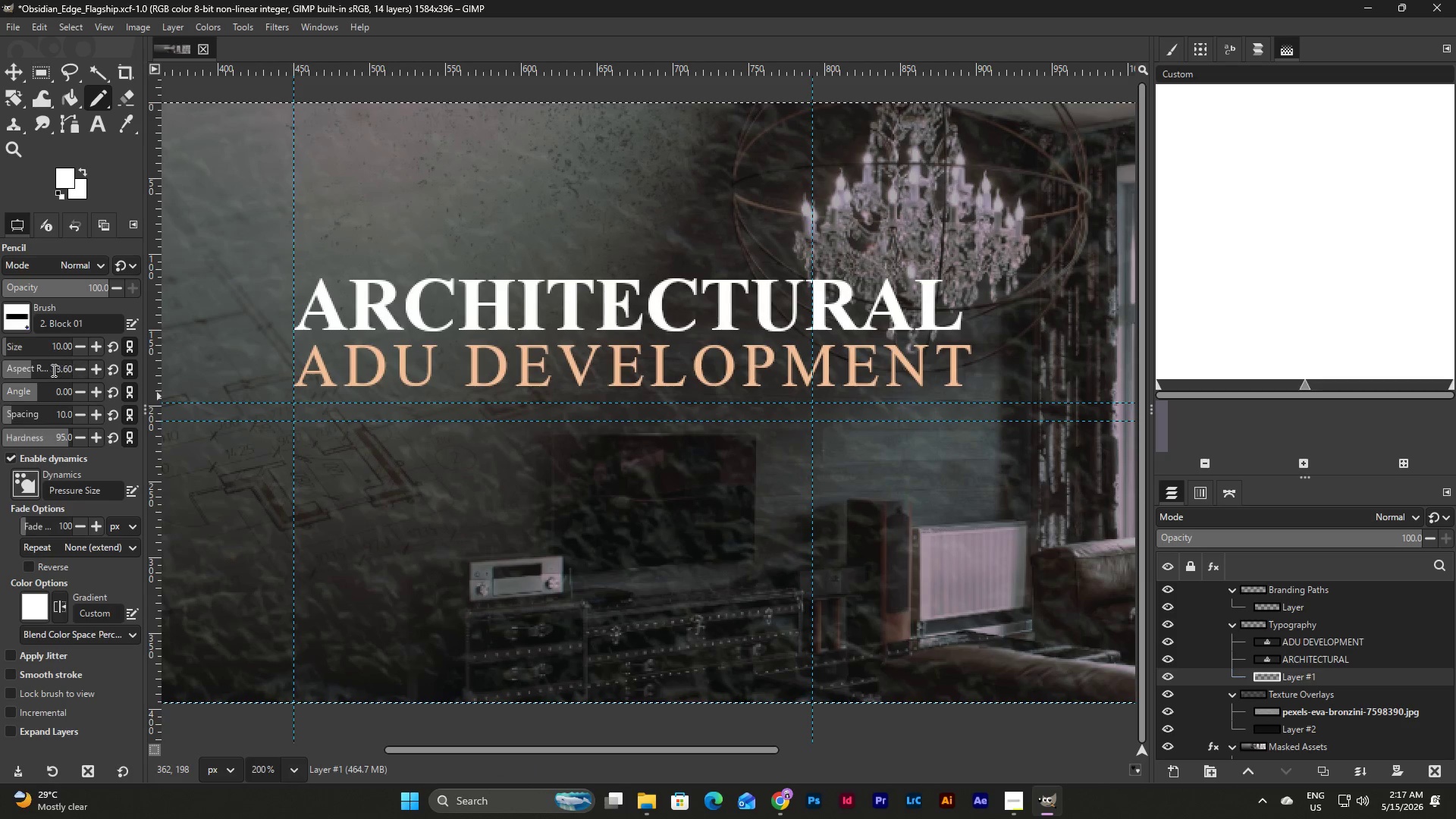 
left_click_drag(start_coordinate=[52, 370], to_coordinate=[74, 371])
 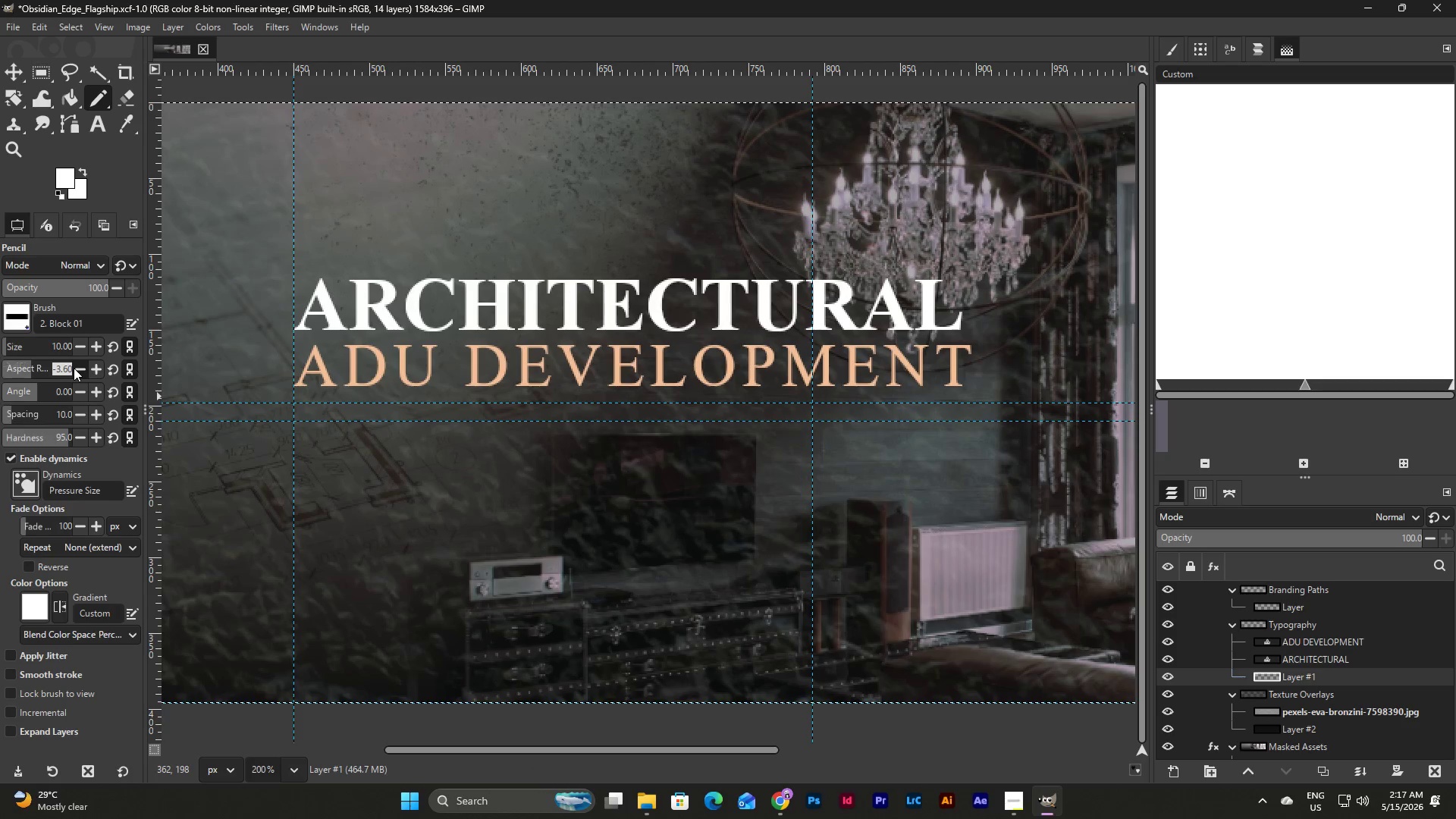 
key(Numpad0)
 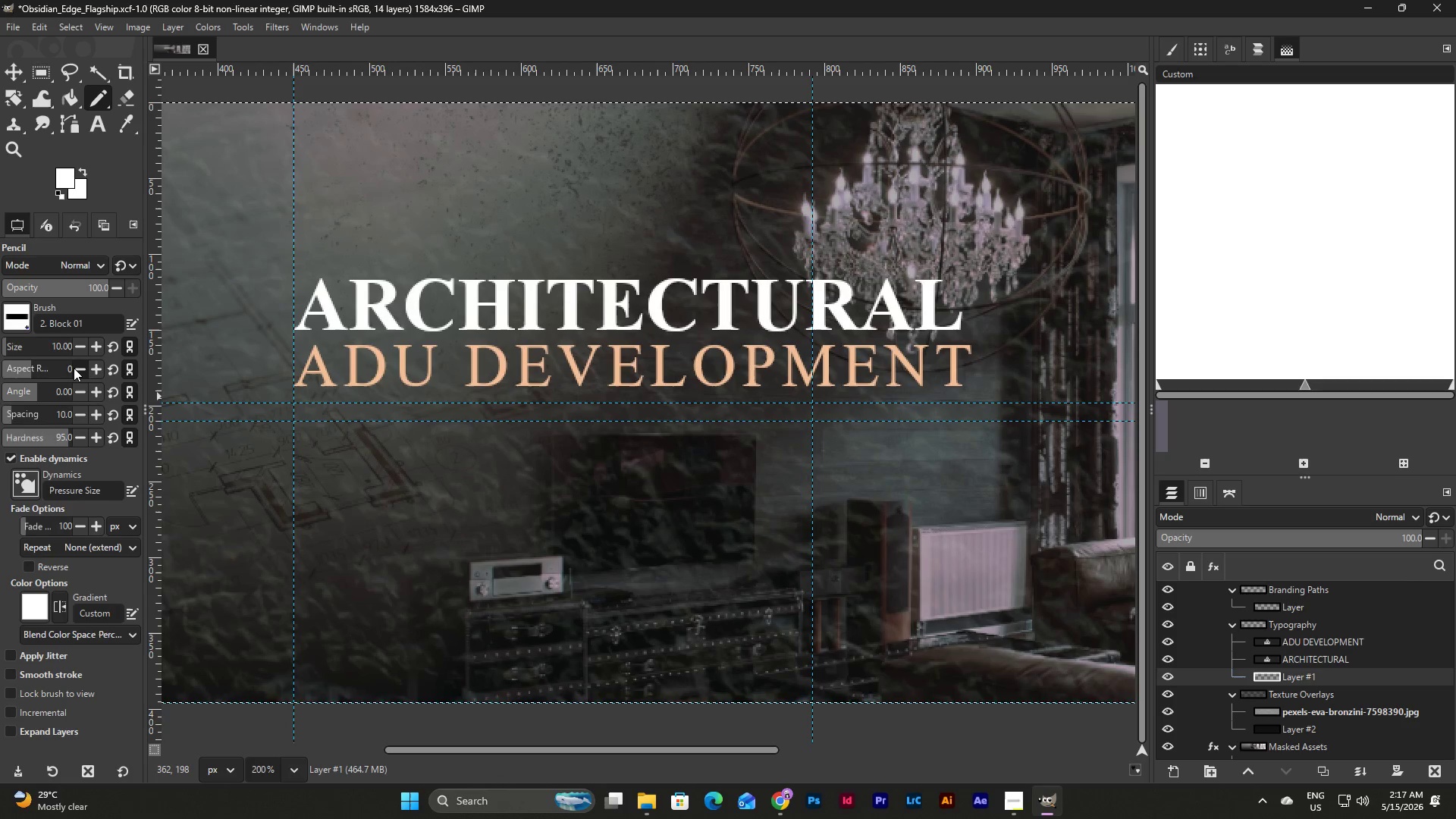 
key(NumpadEnter)
 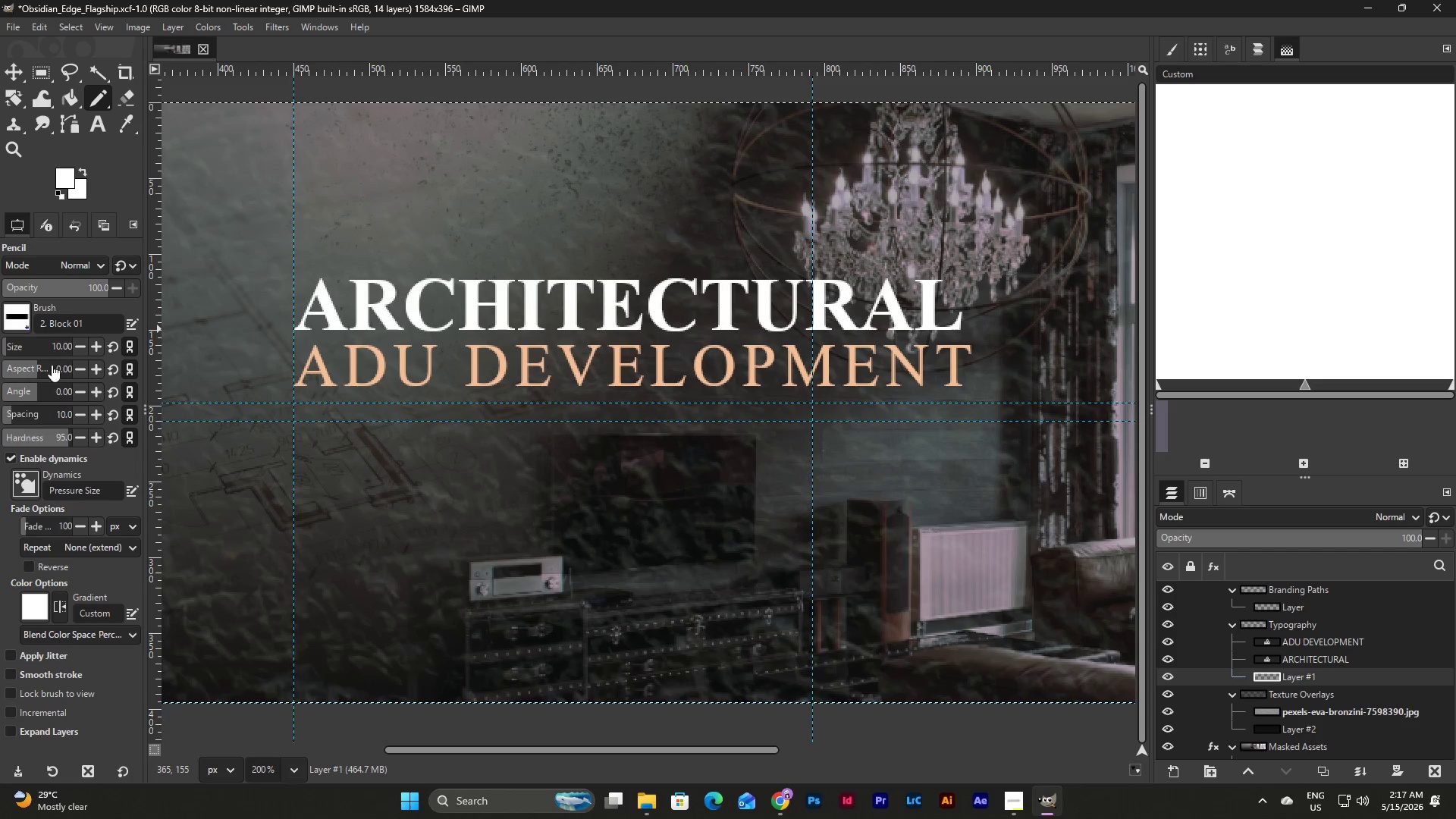 
double_click([79, 343])
 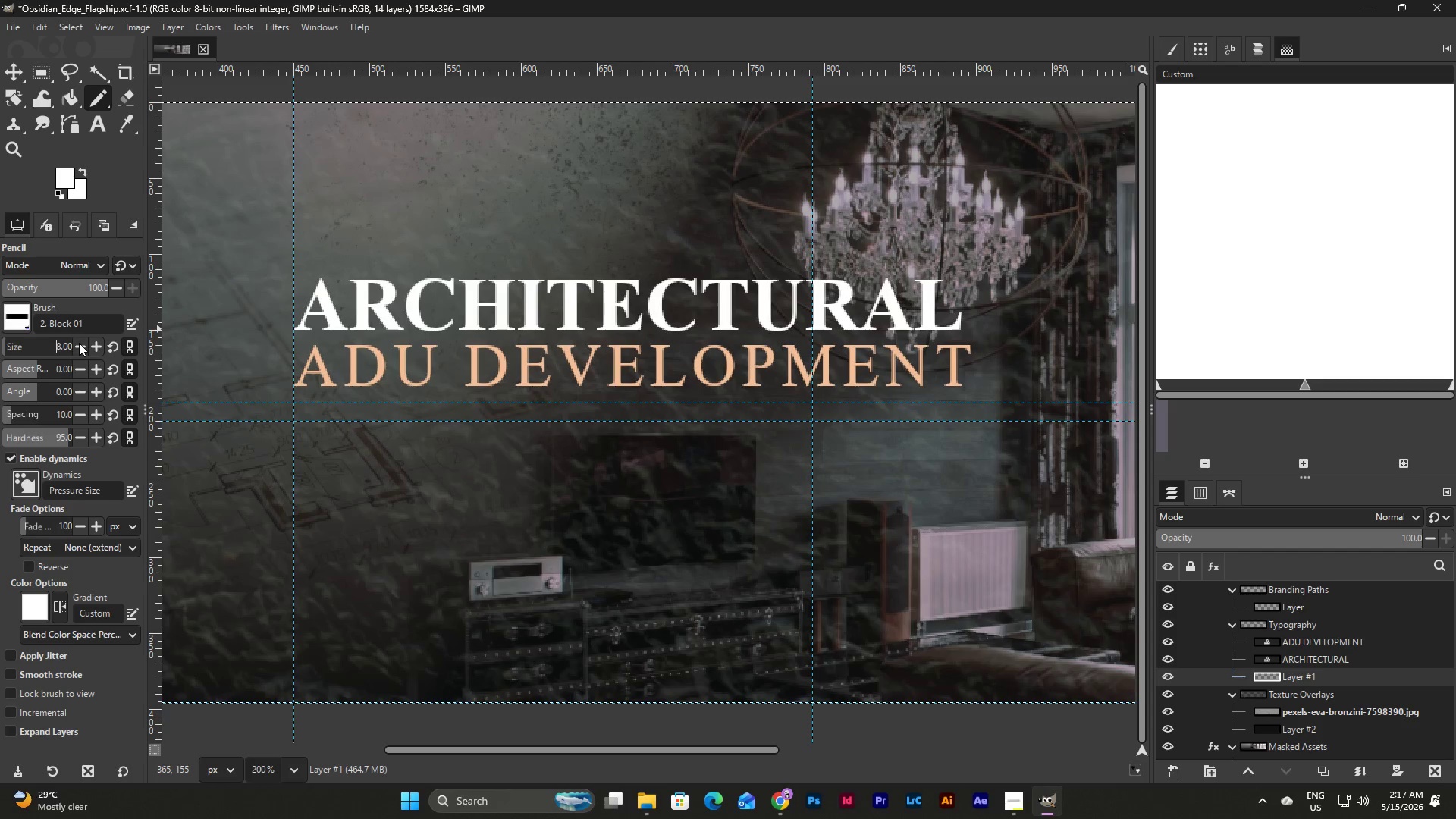 
triple_click([79, 343])
 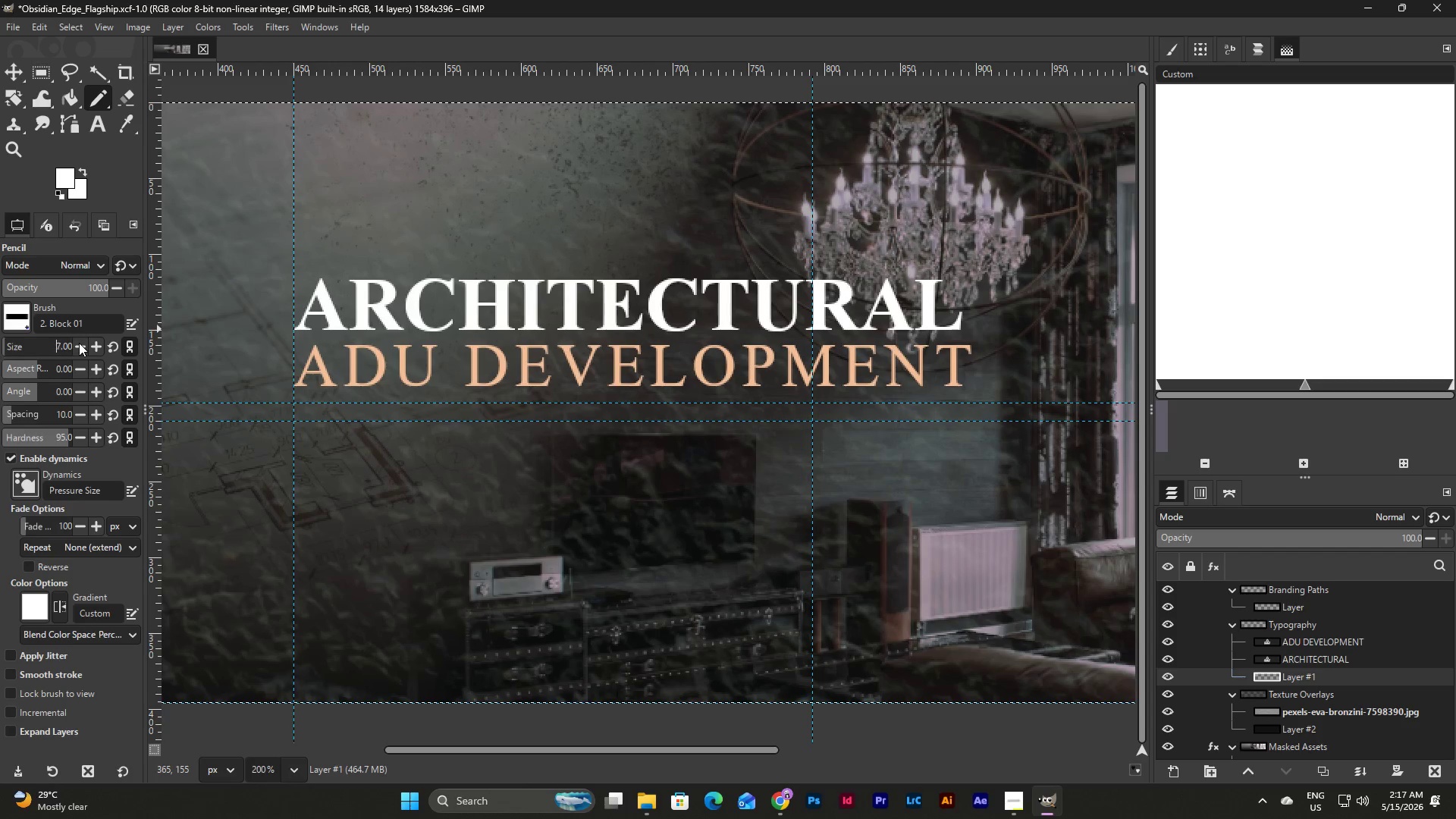 
triple_click([79, 343])
 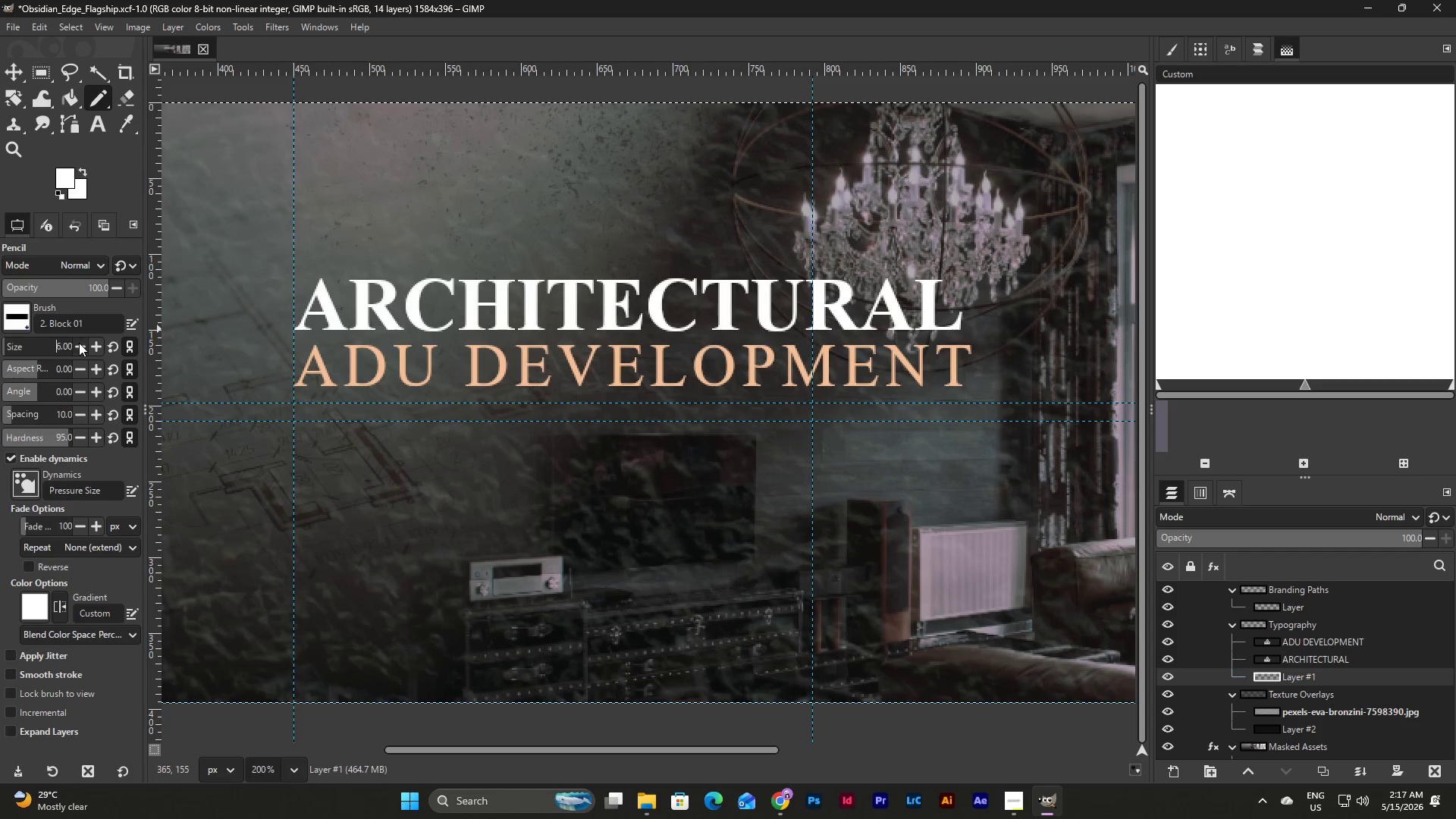 
triple_click([79, 343])
 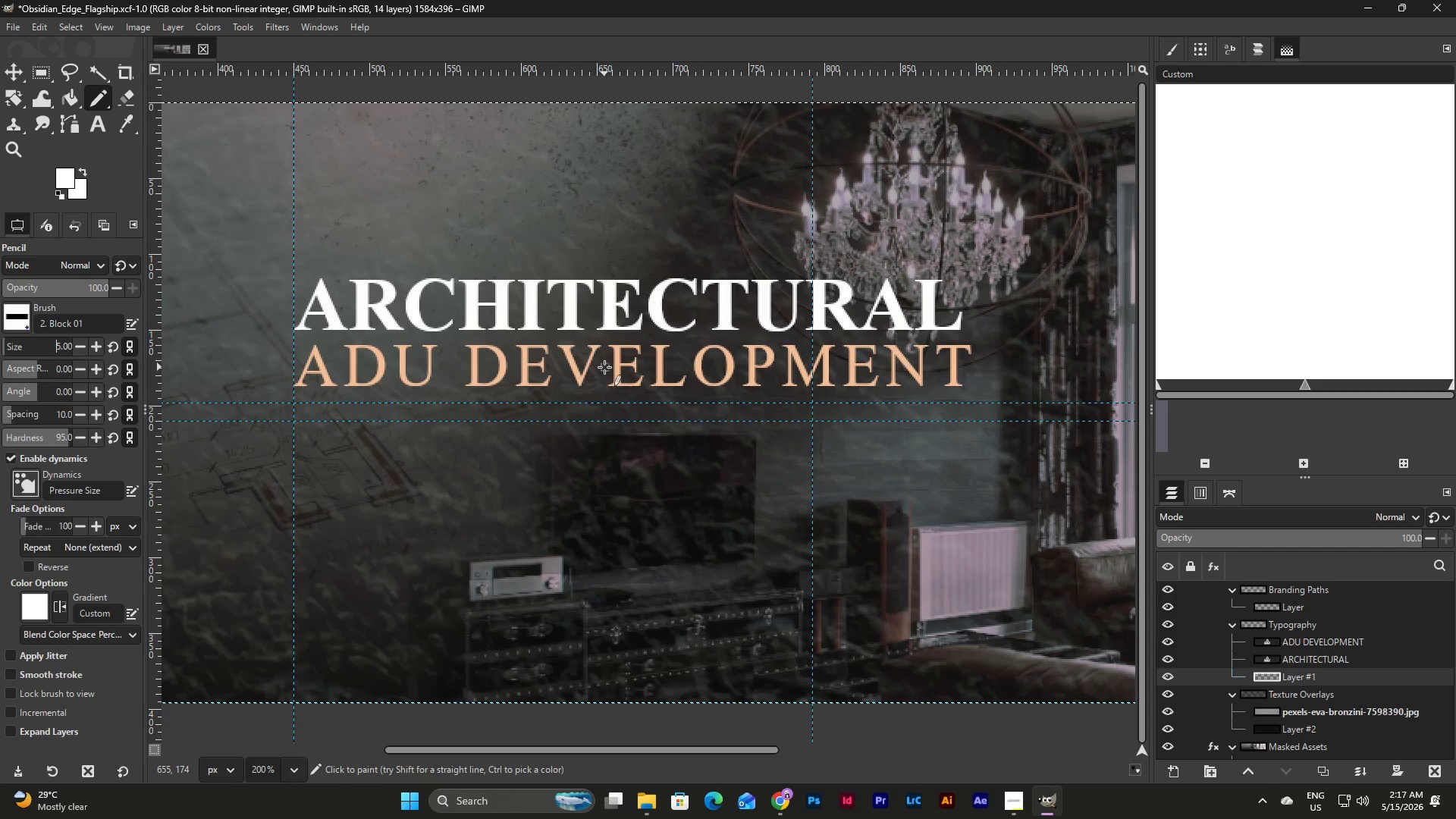 
wait(15.5)
 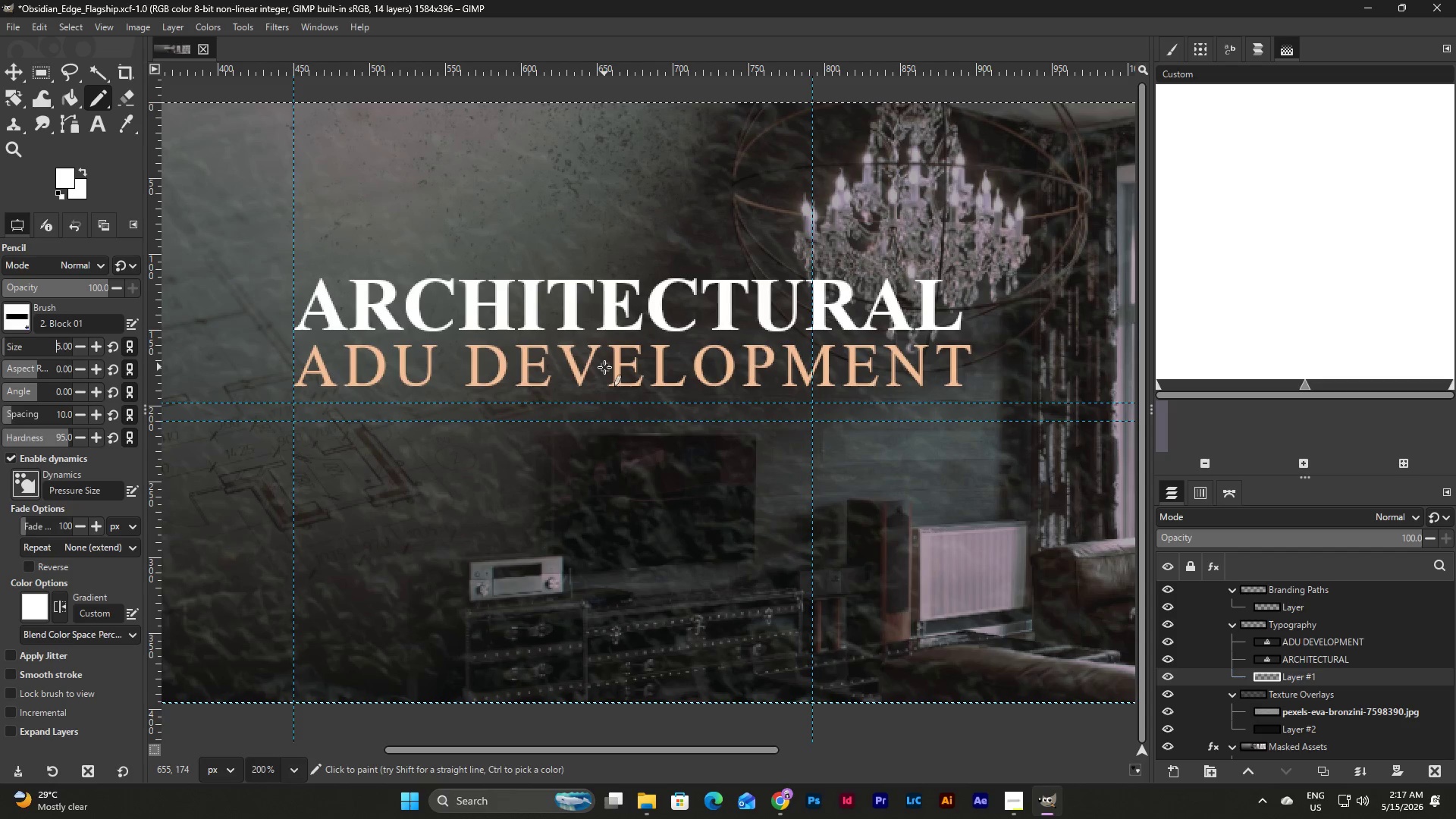 
mouse_move([31, 115])
 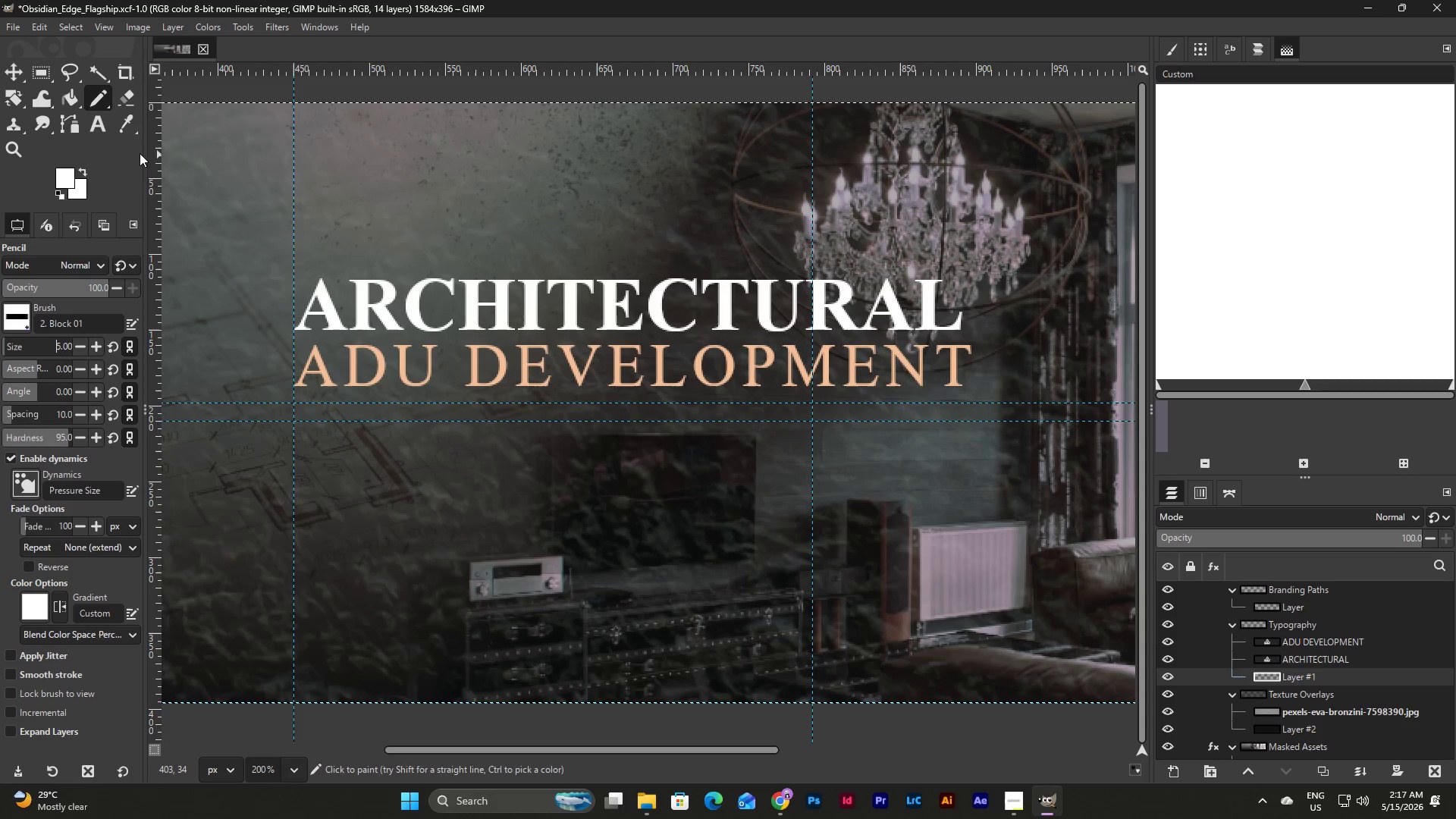 
left_click([96, 125])
 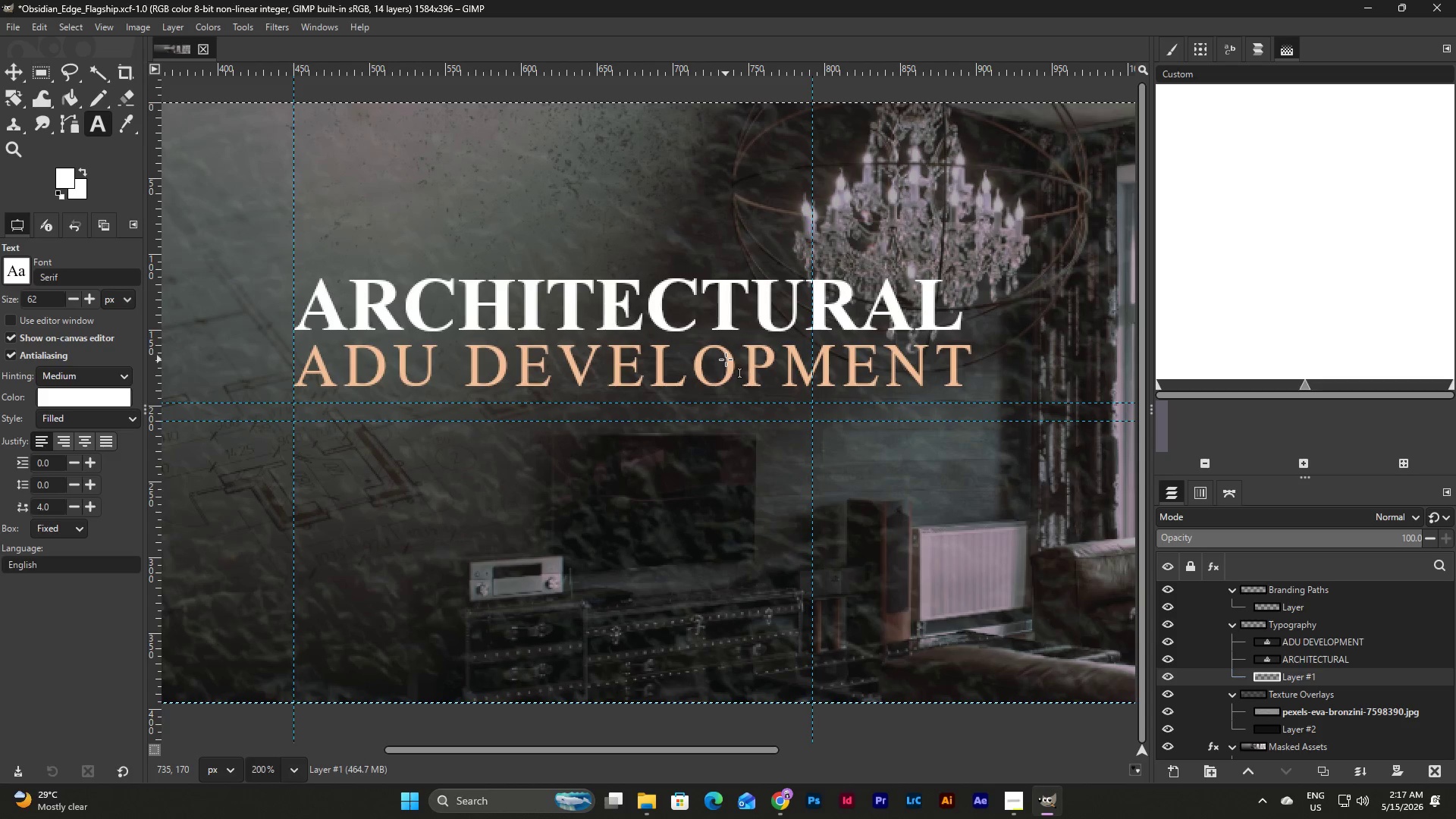 
wait(5.84)
 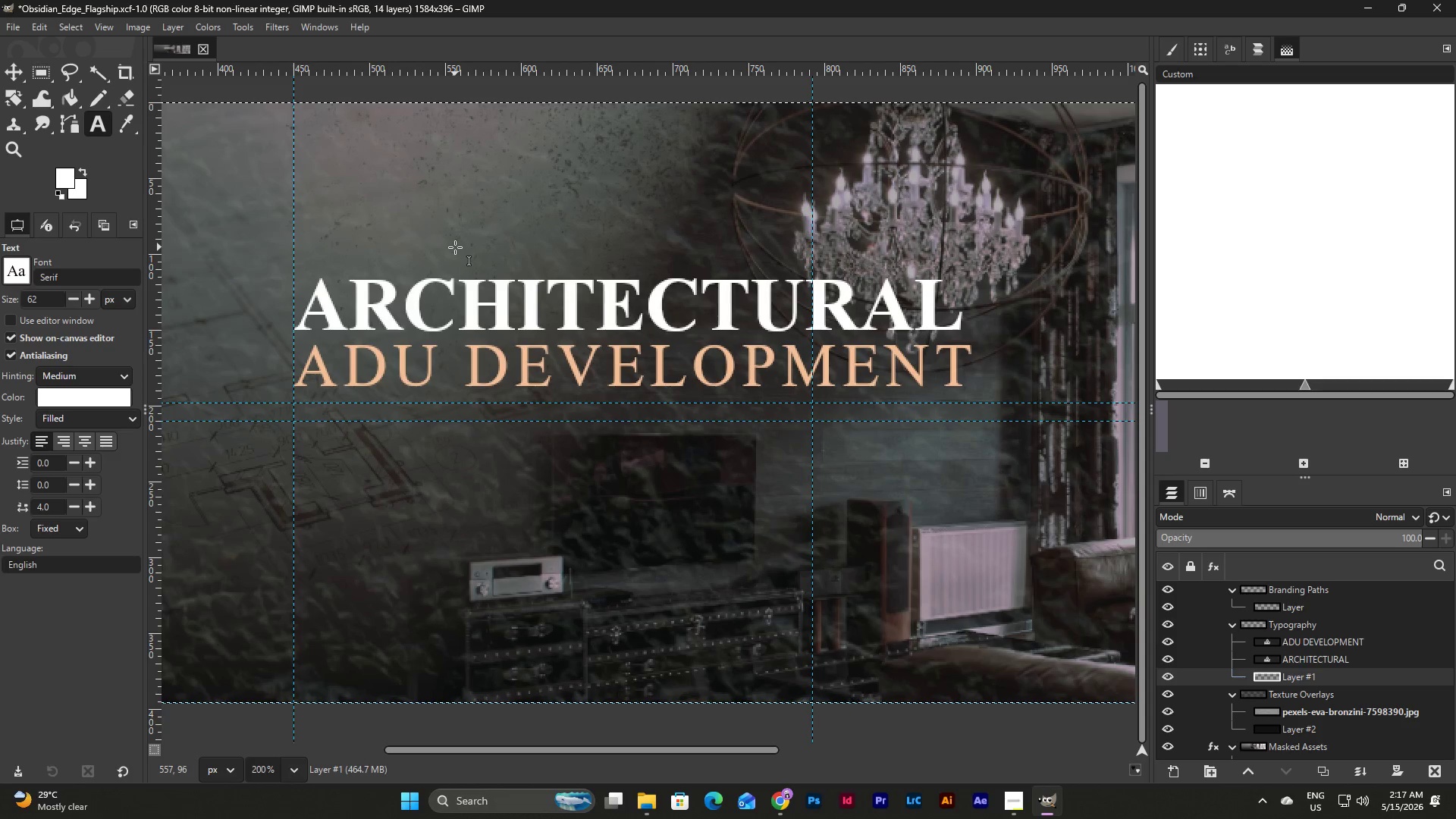 
left_click([842, 307])
 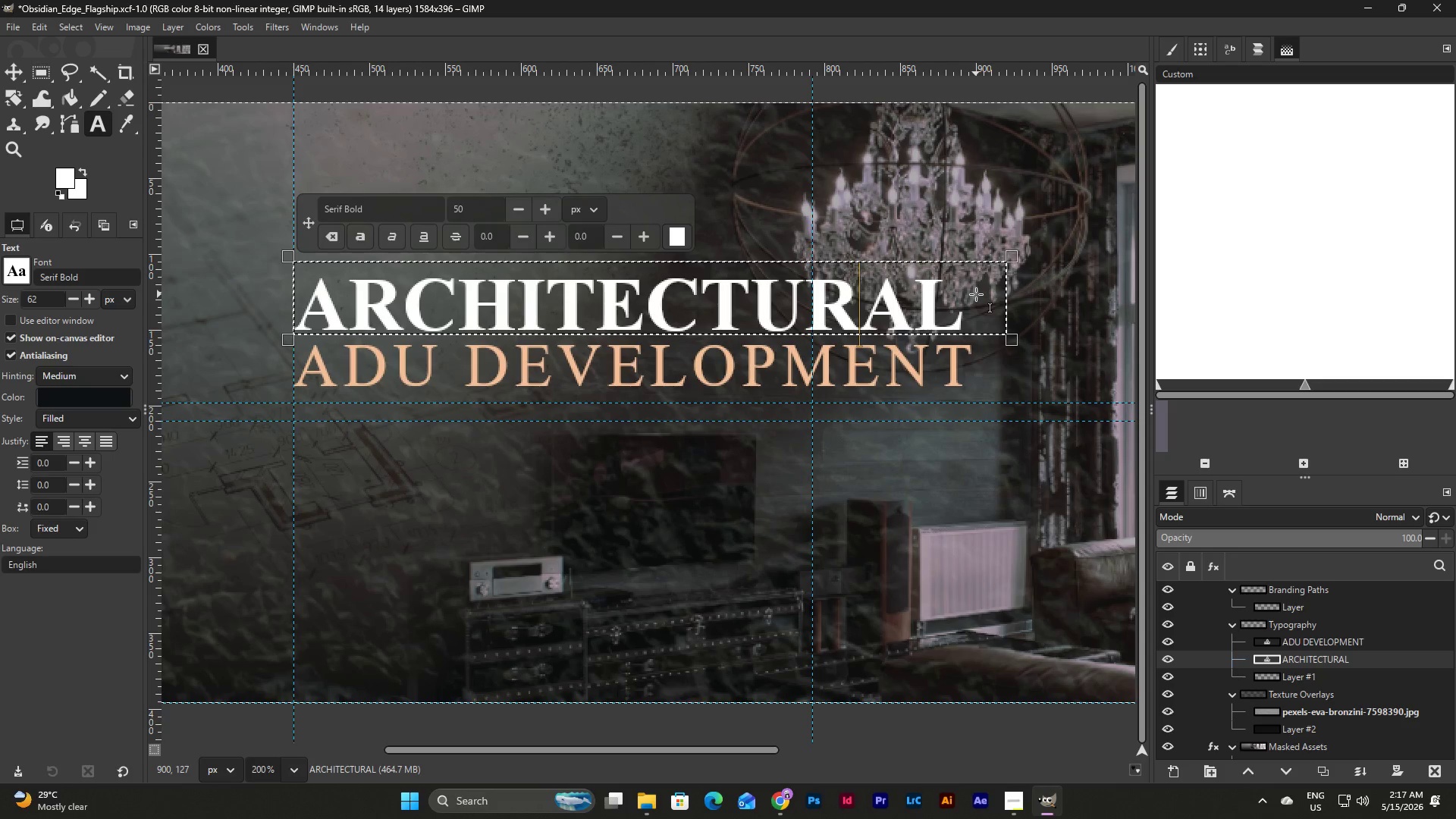 
wait(17.52)
 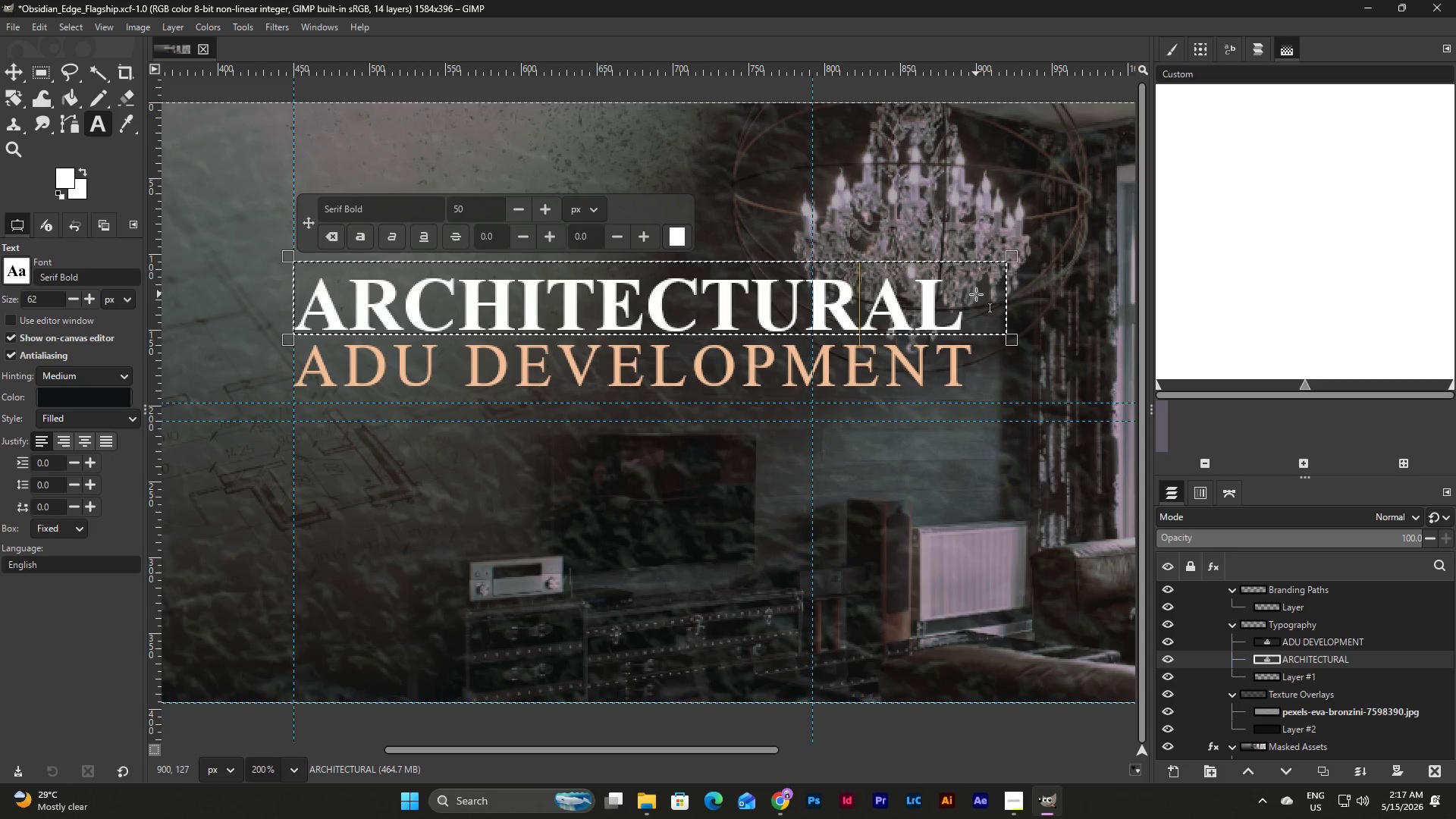 
left_click_drag(start_coordinate=[966, 299], to_coordinate=[301, 291])
 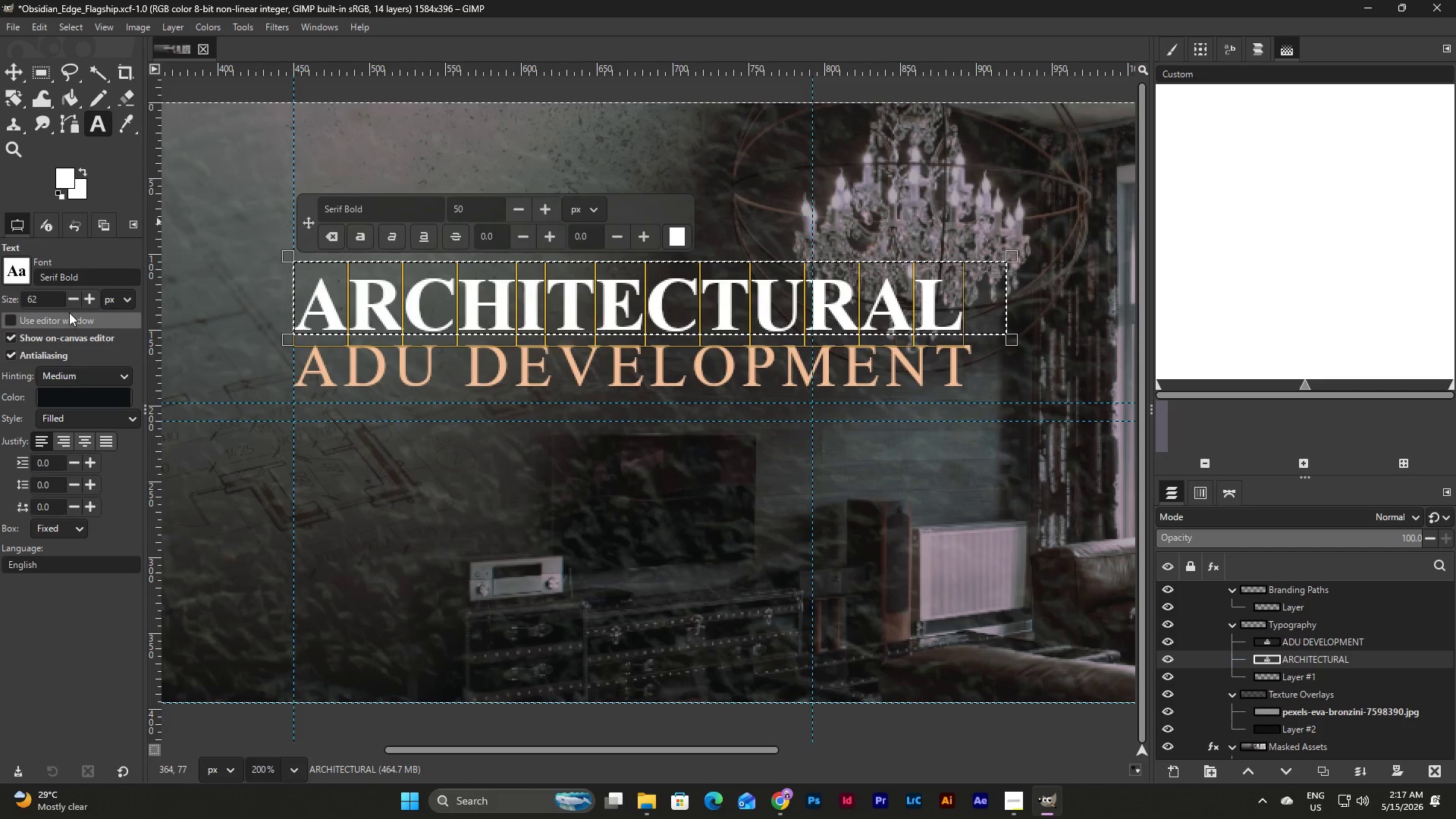 
left_click([93, 298])
 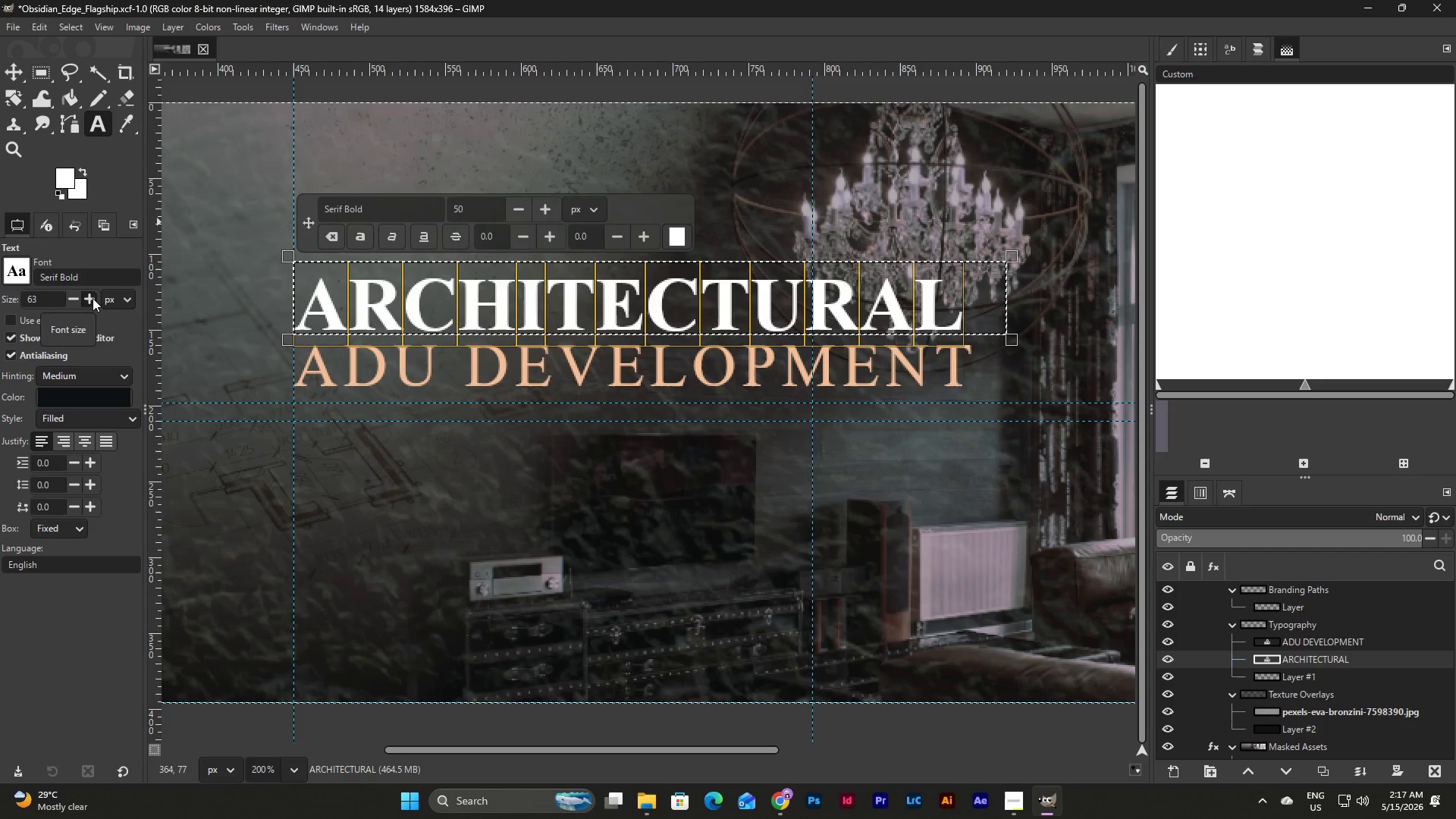 
left_click([93, 298])
 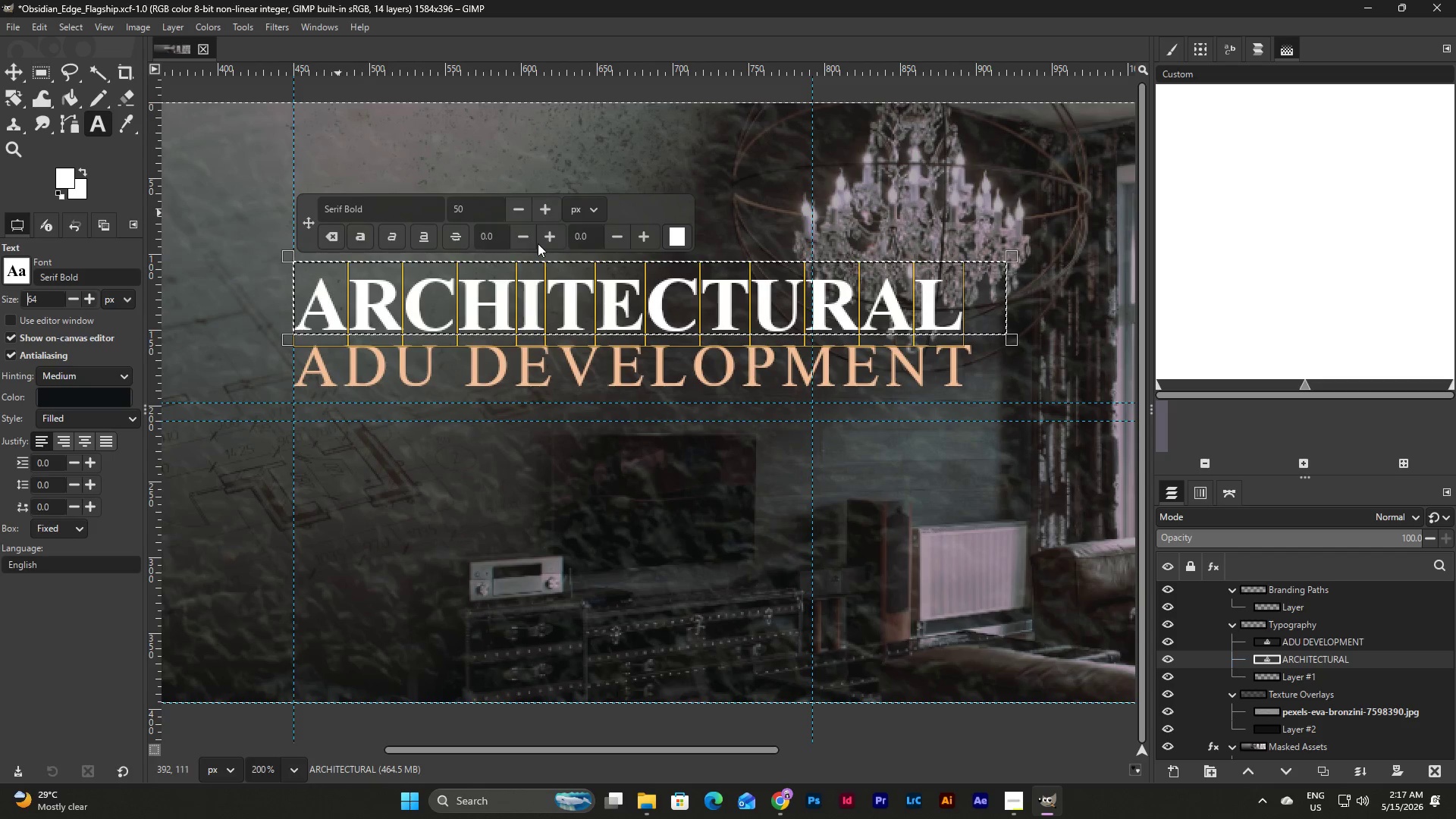 
left_click([546, 206])
 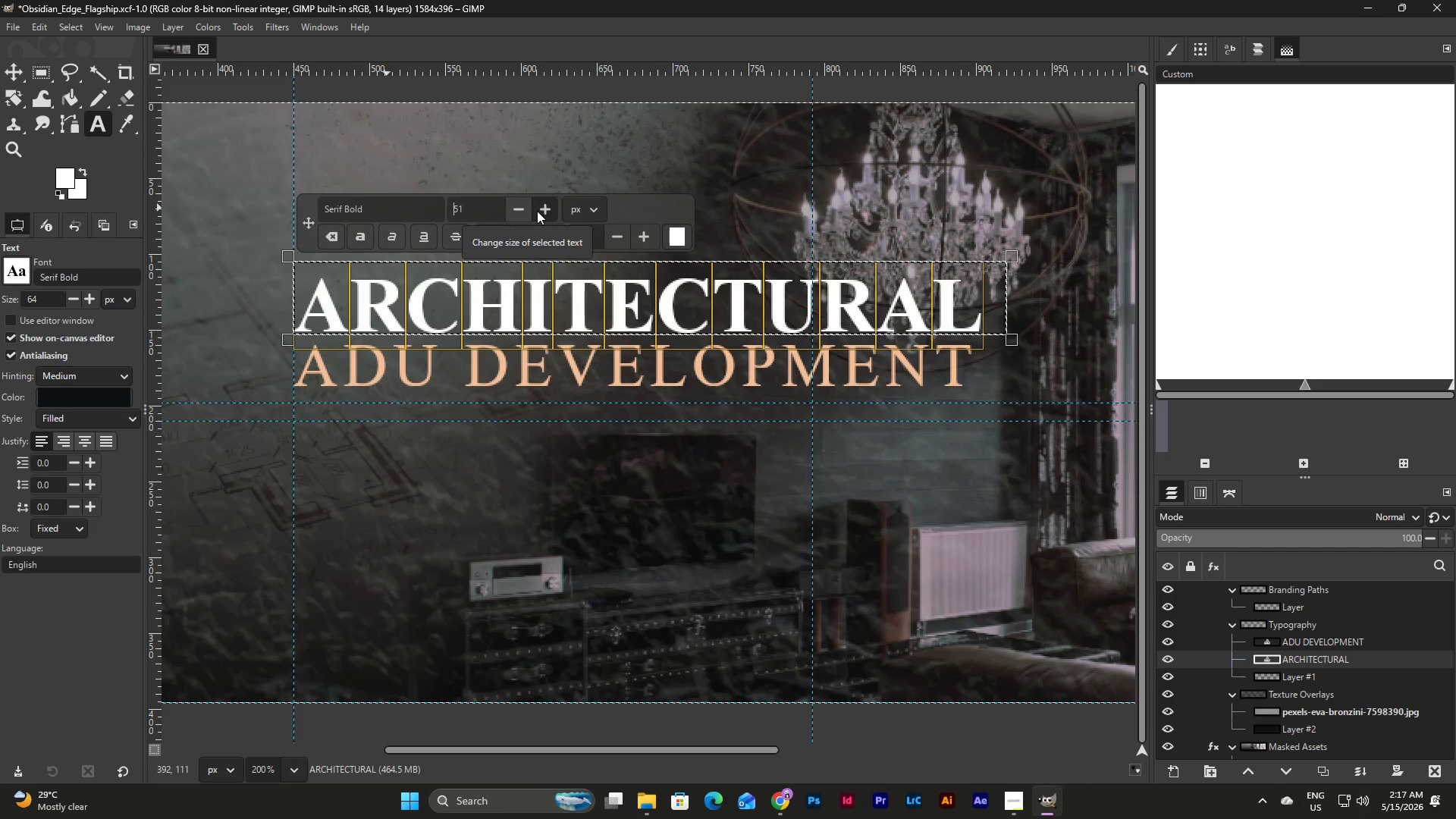 
left_click([515, 210])
 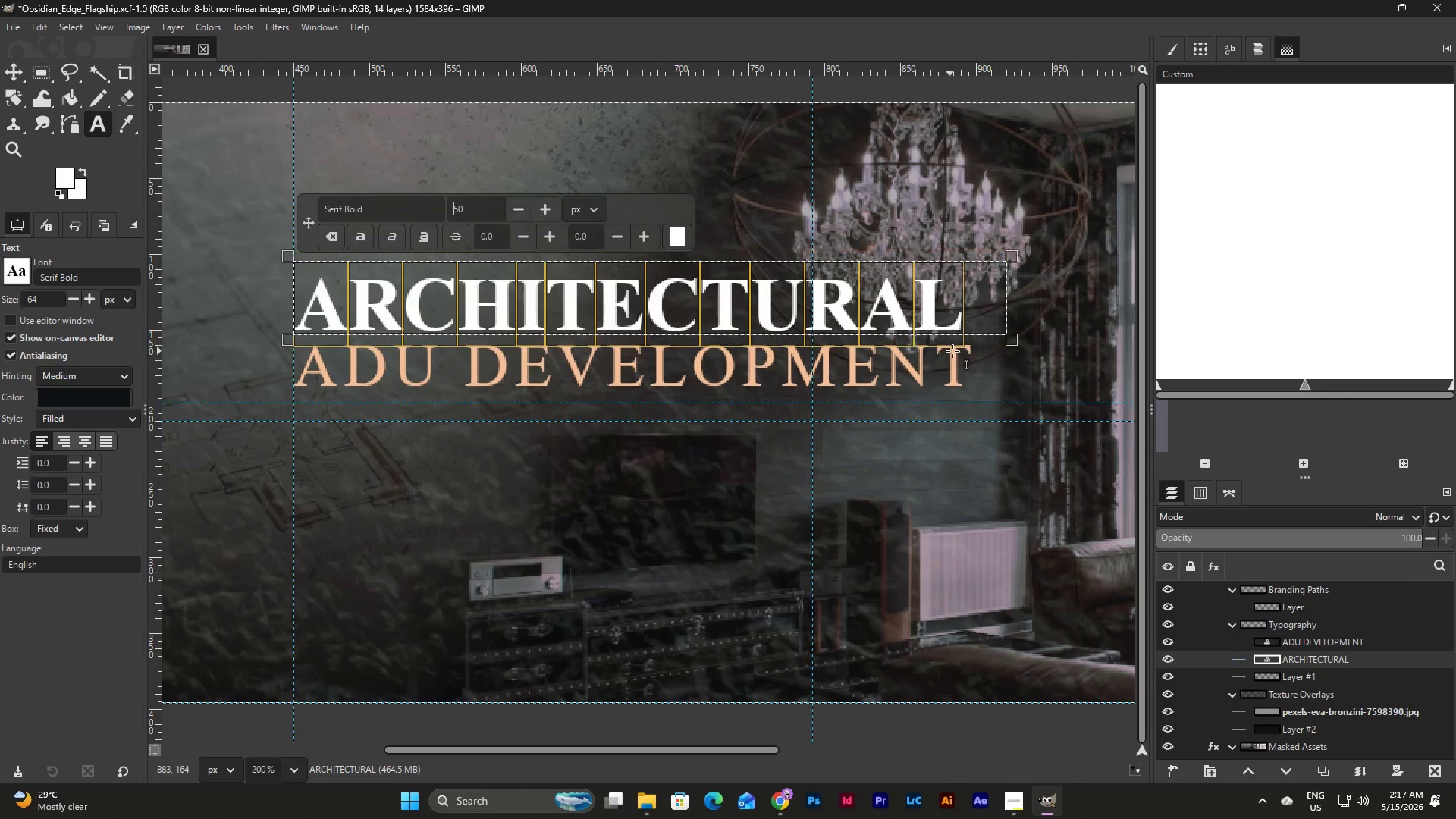 
left_click([959, 353])
 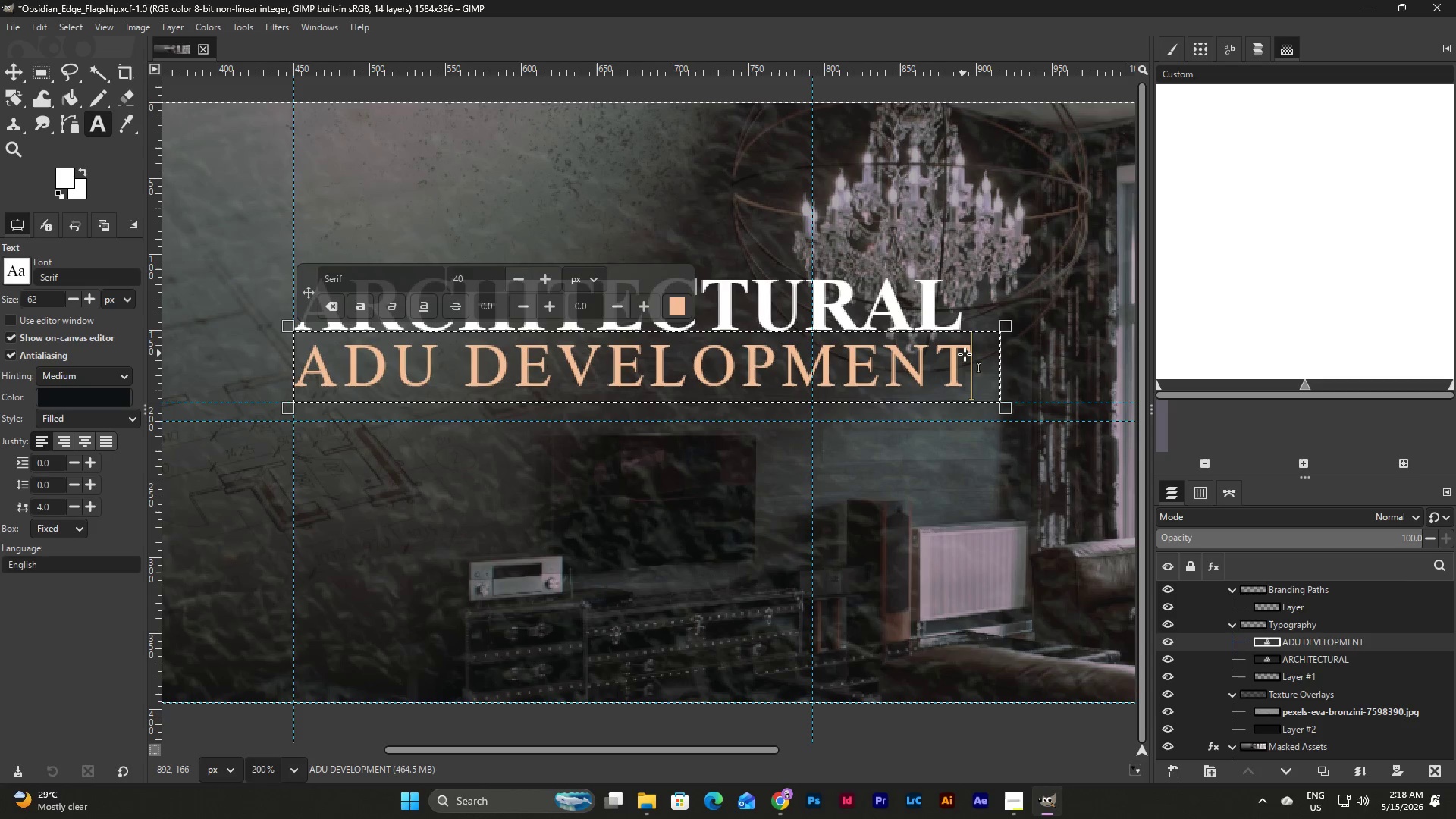 
left_click_drag(start_coordinate=[965, 354], to_coordinate=[304, 361])
 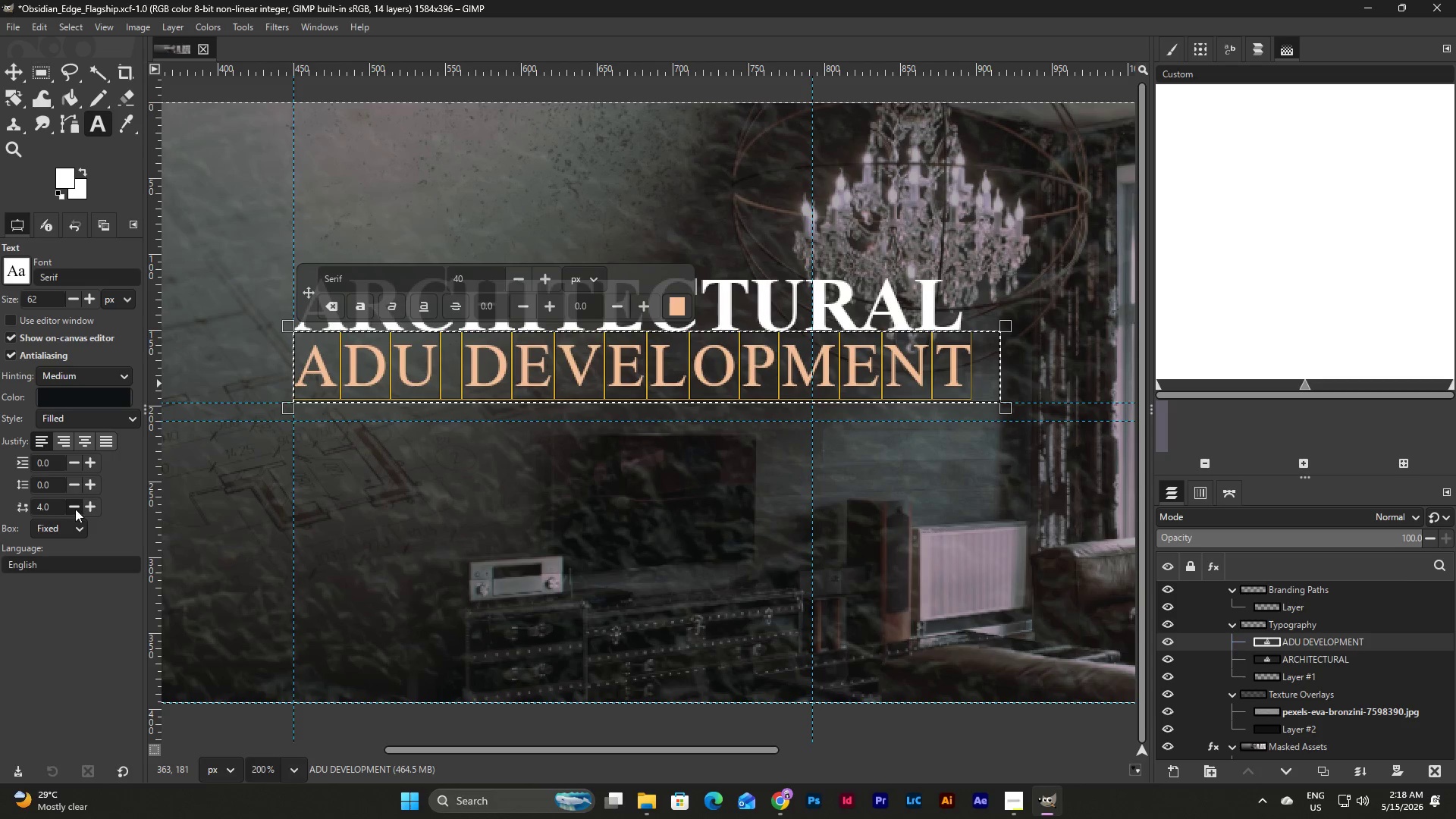 
left_click([75, 509])
 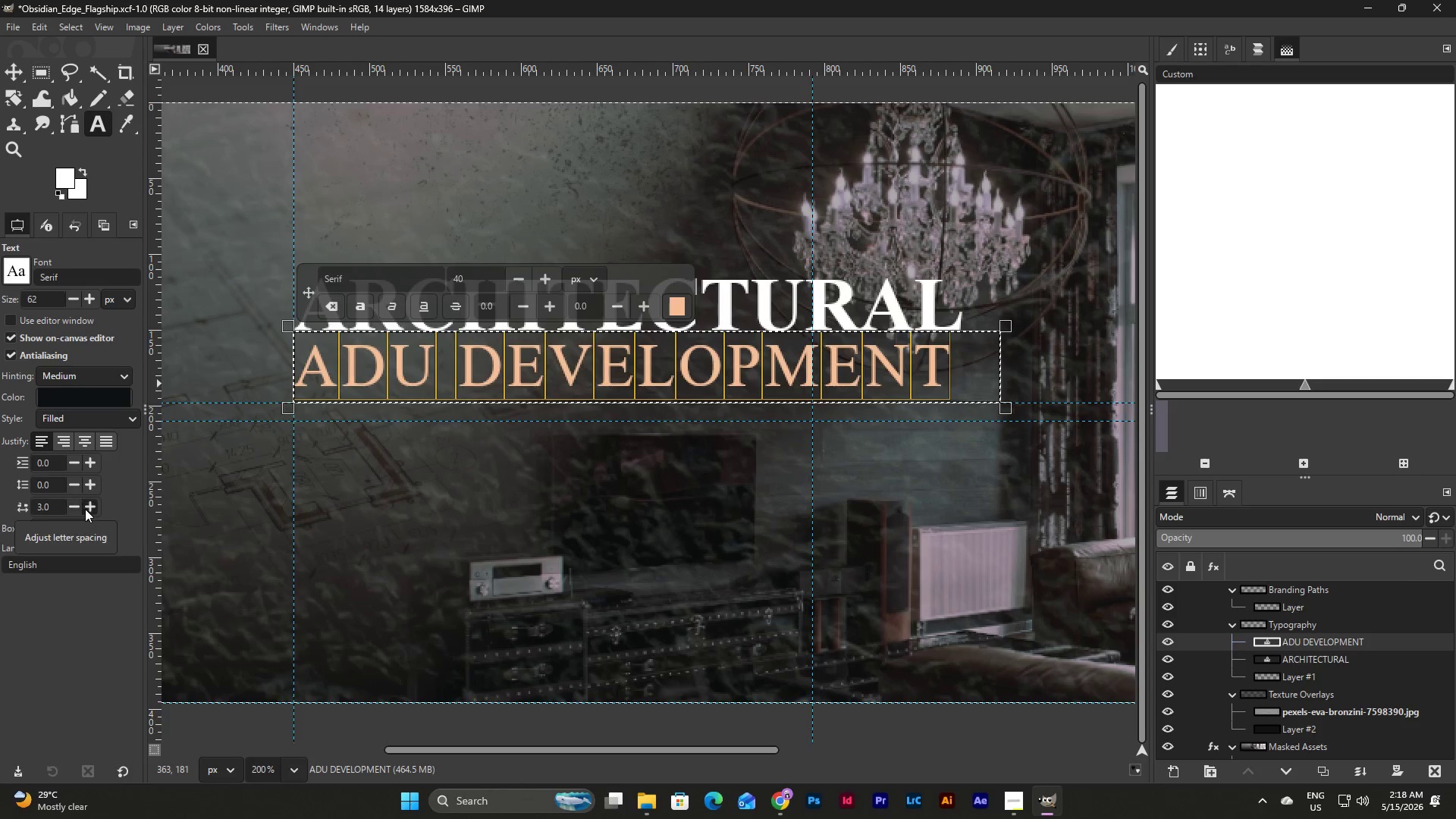 
left_click([93, 509])
 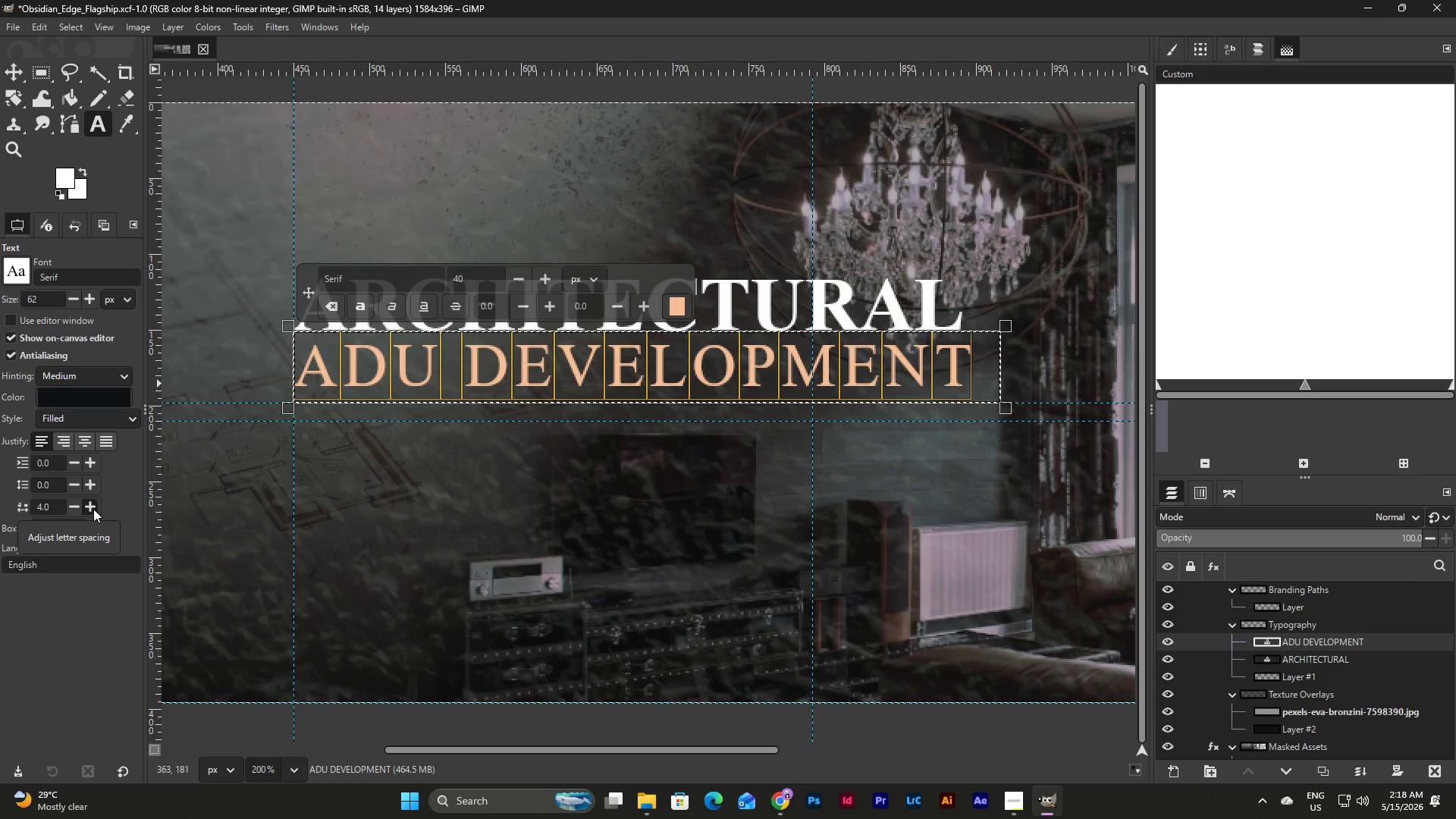 
left_click([56, 504])
 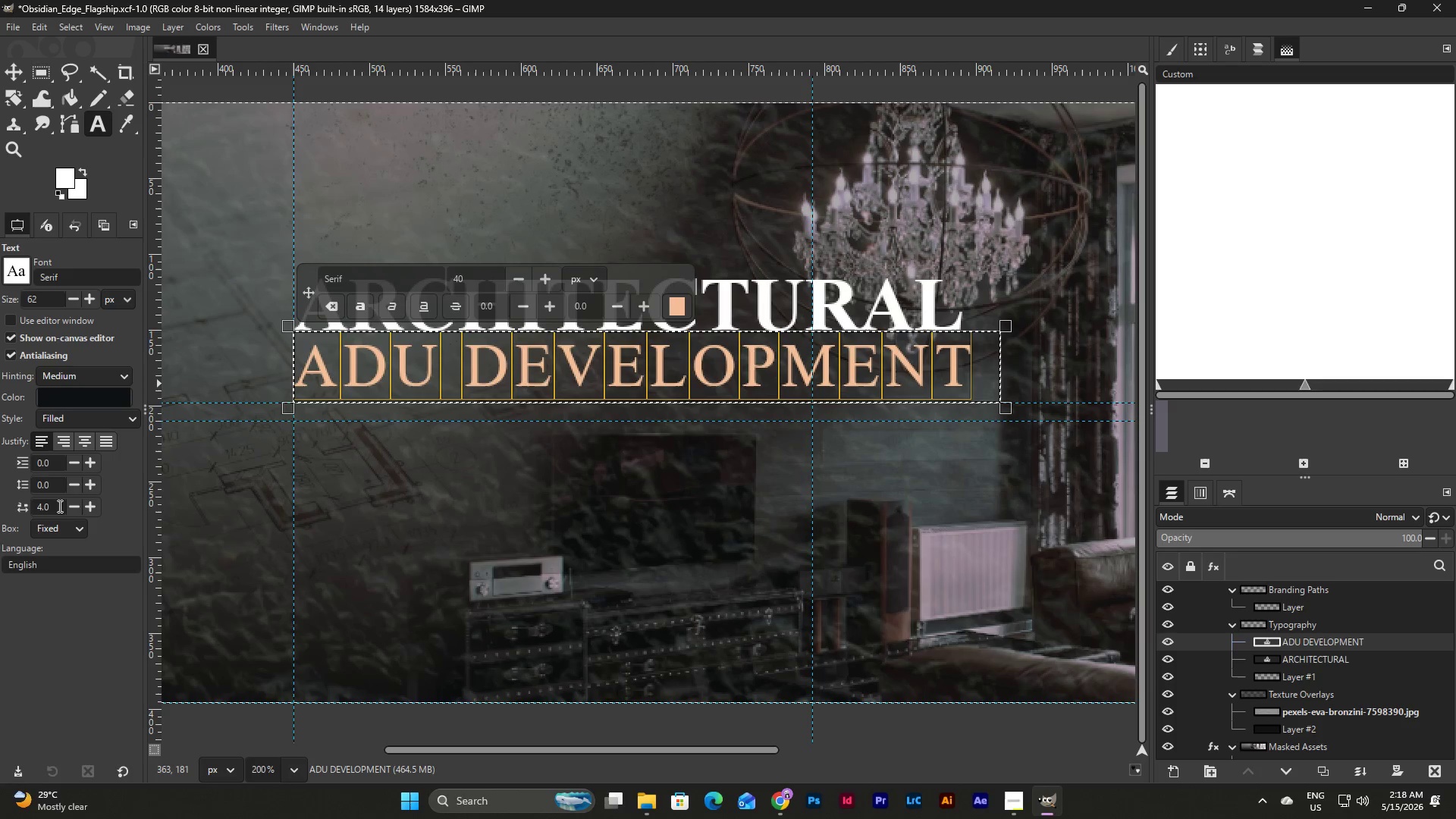 
left_click_drag(start_coordinate=[58, 506], to_coordinate=[46, 506])
 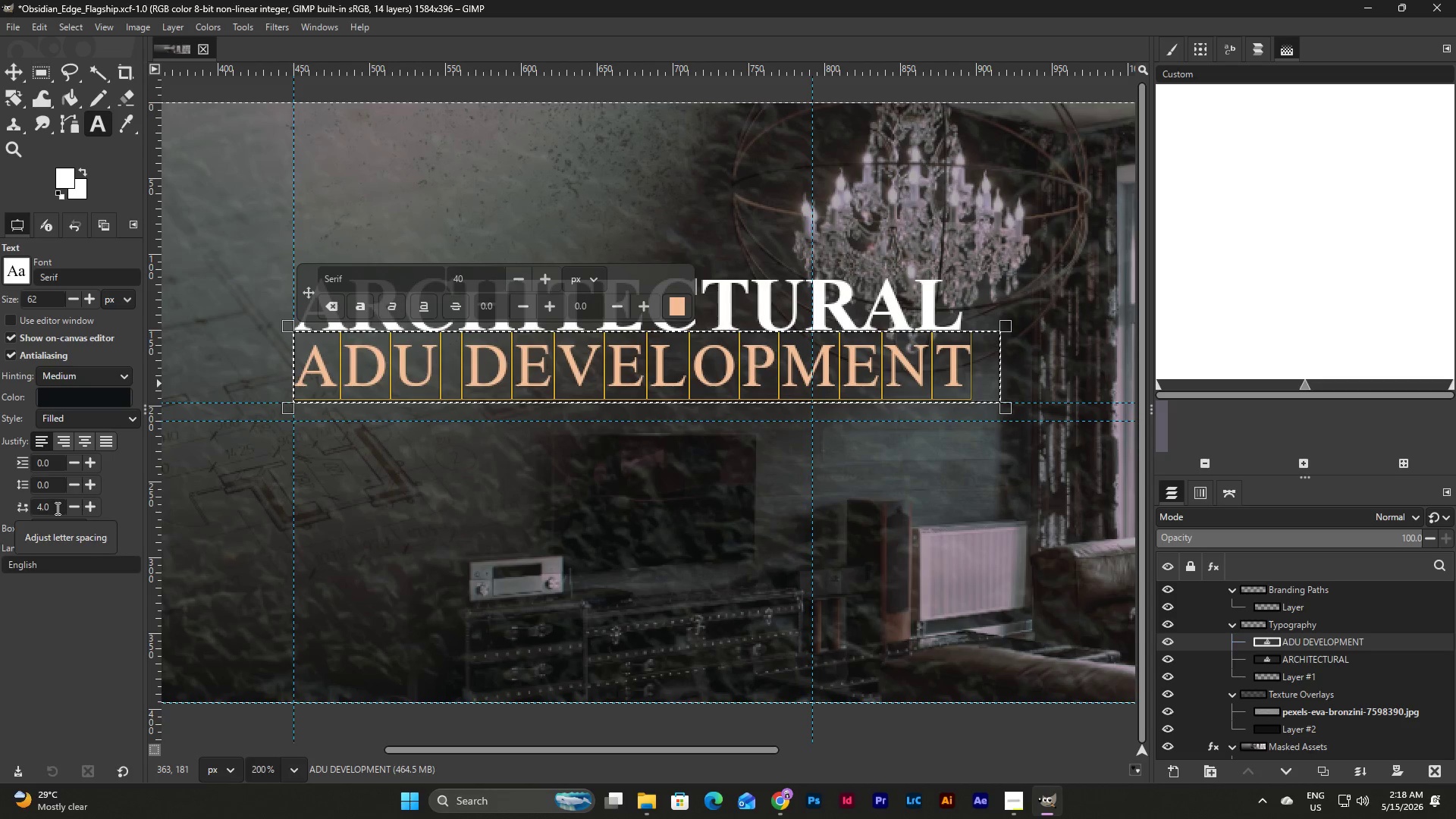 
left_click_drag(start_coordinate=[56, 508], to_coordinate=[2, 509])
 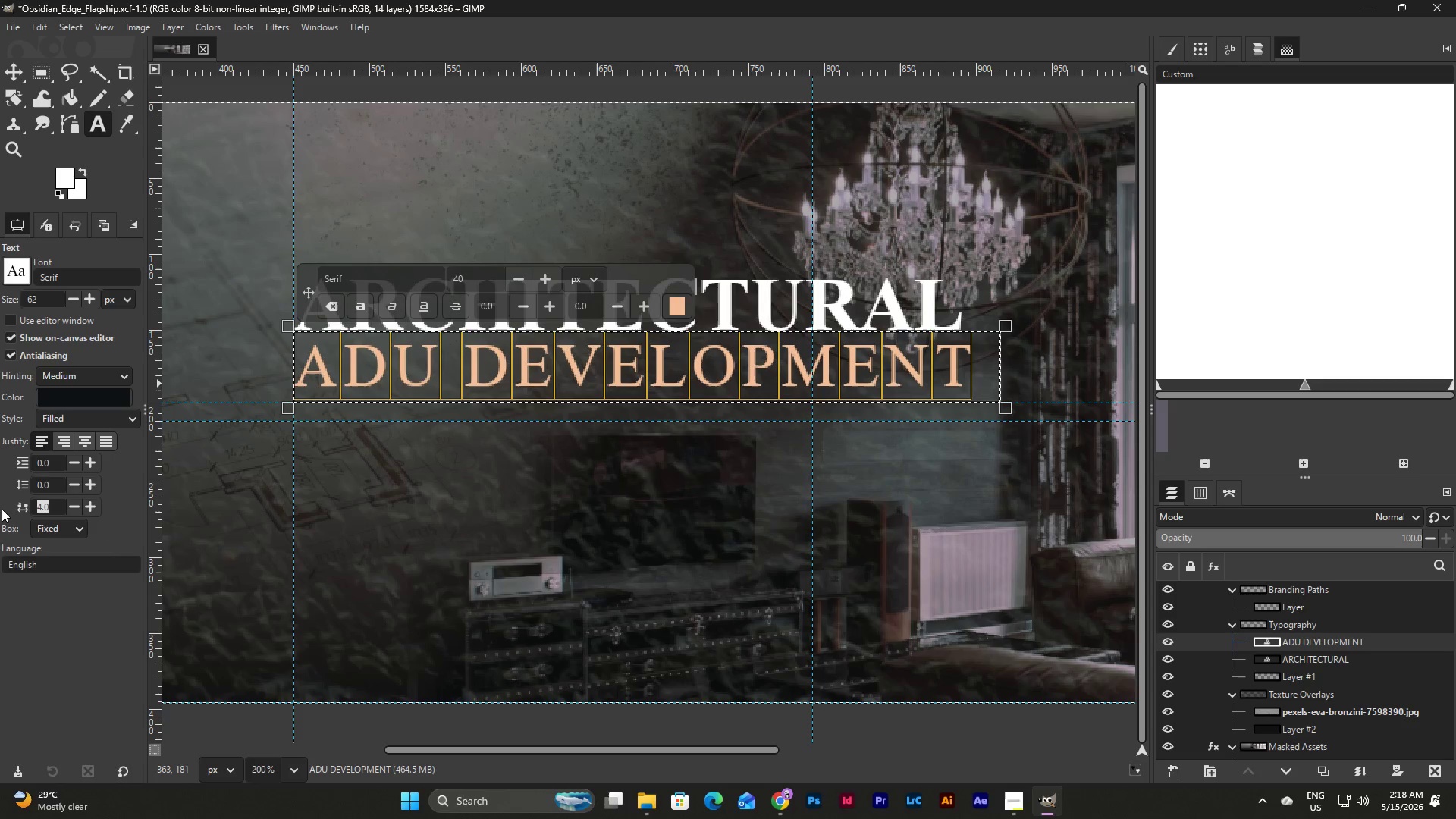 
key(Numpad3)
 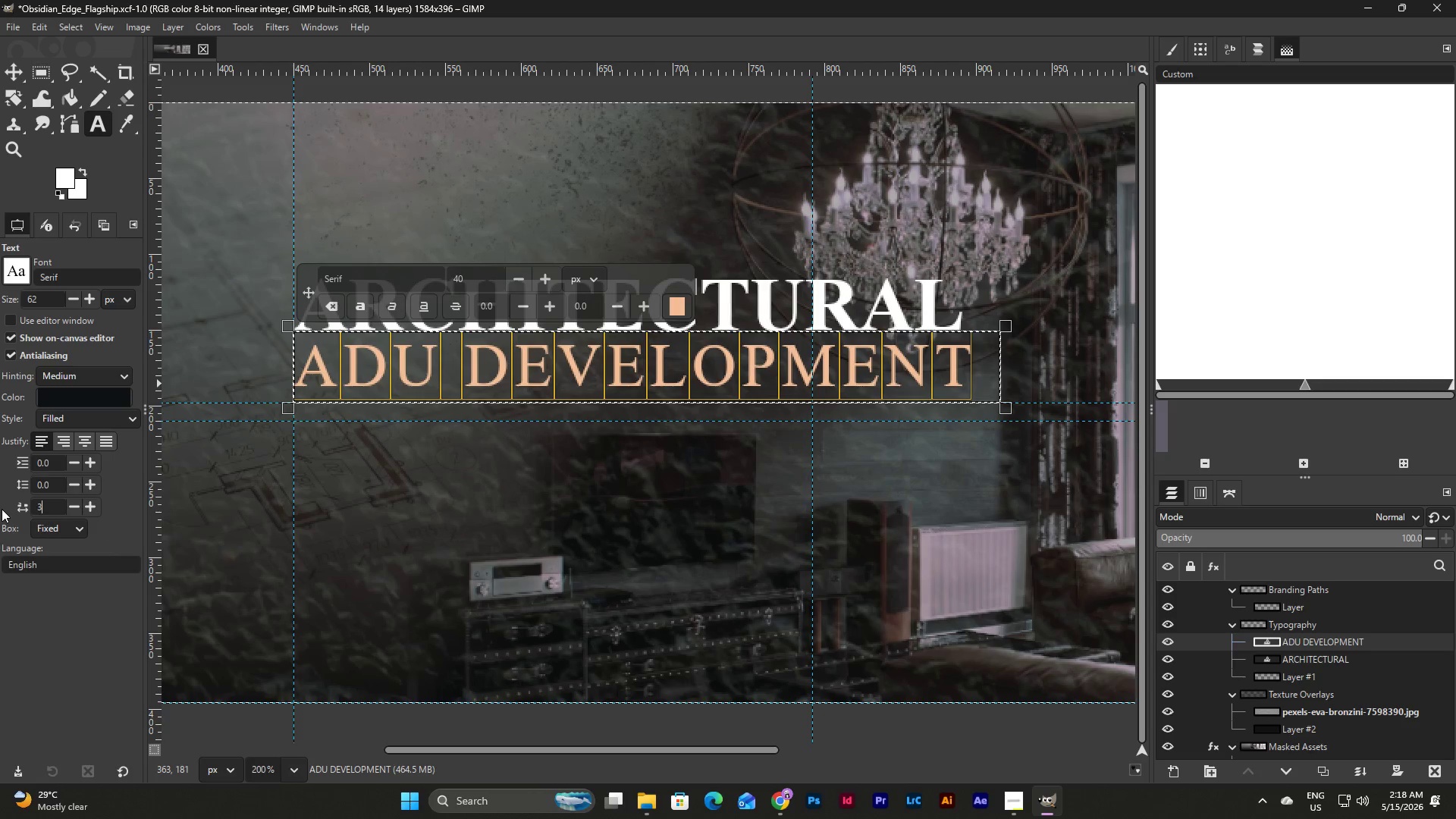 
key(NumpadDecimal)
 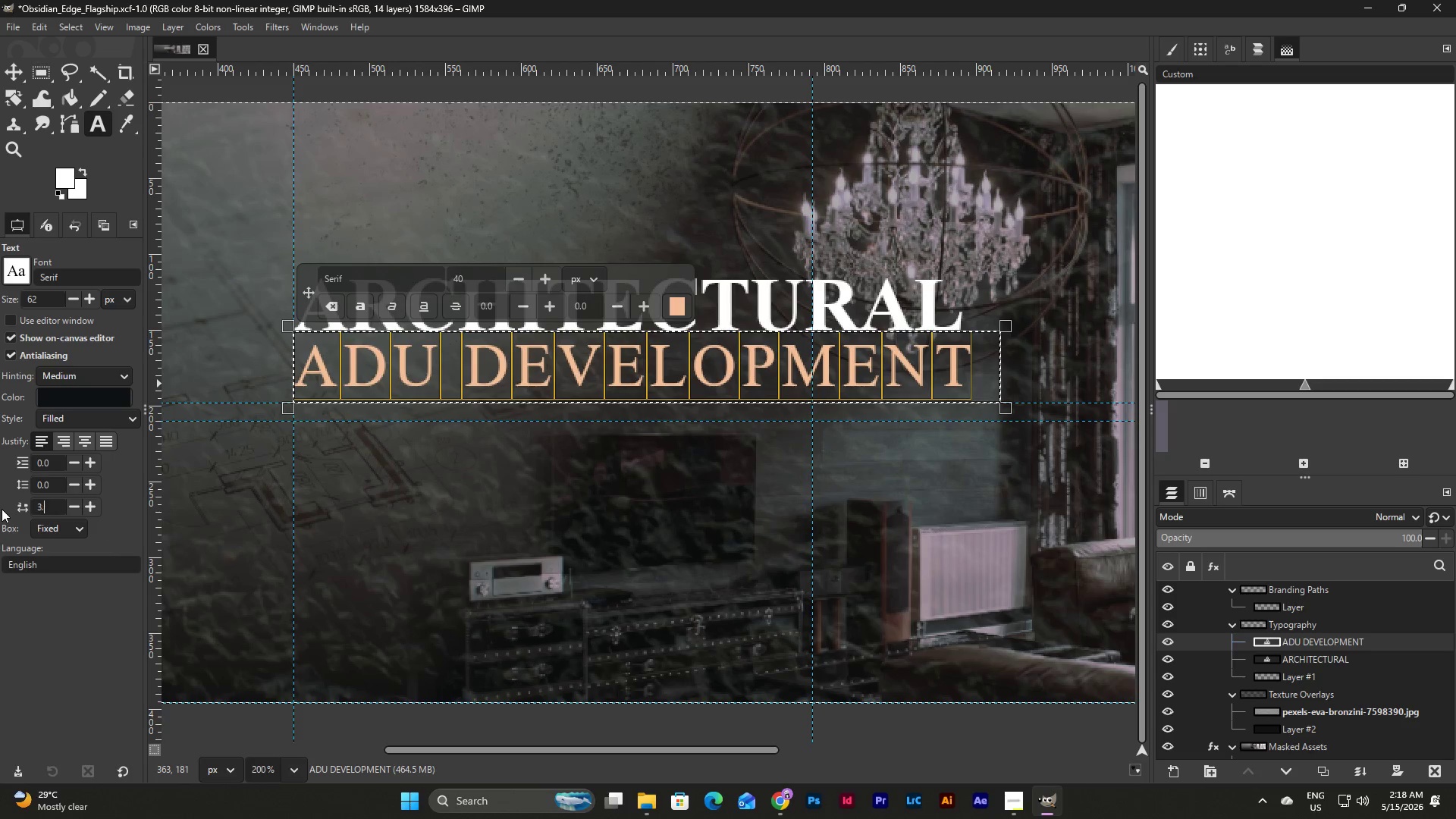 
key(Numpad5)
 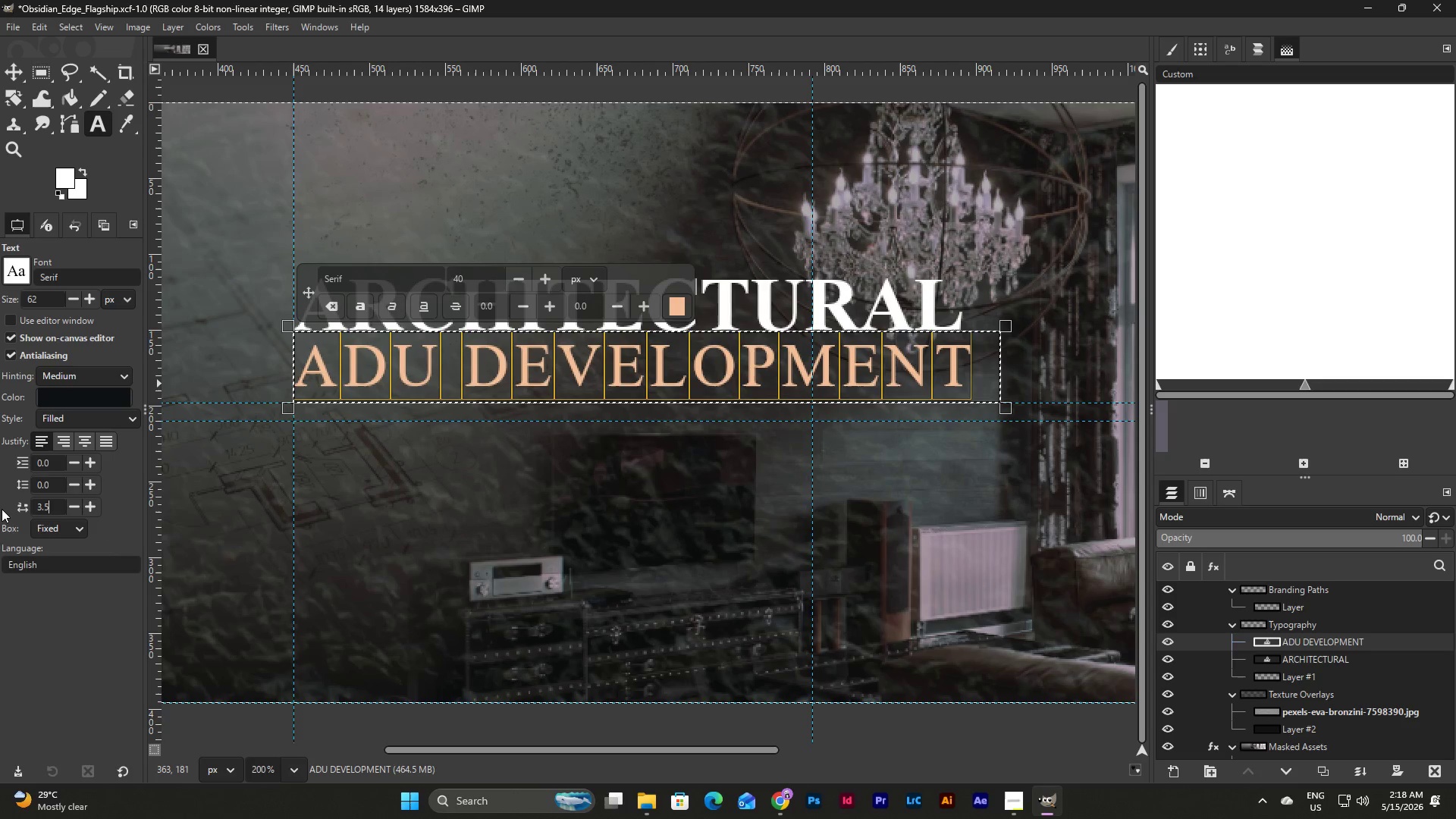 
key(NumpadEnter)
 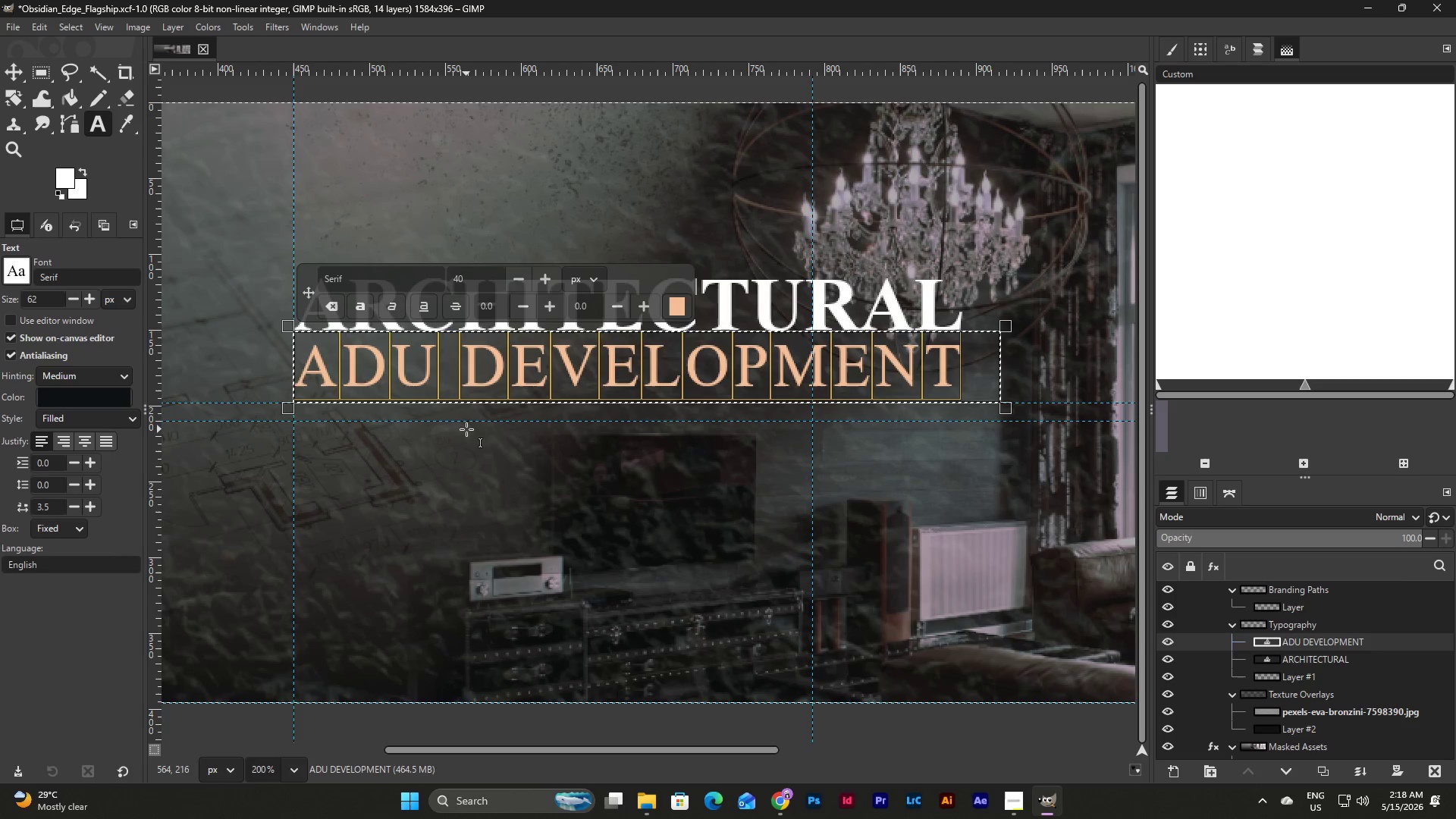 
left_click([12, 75])
 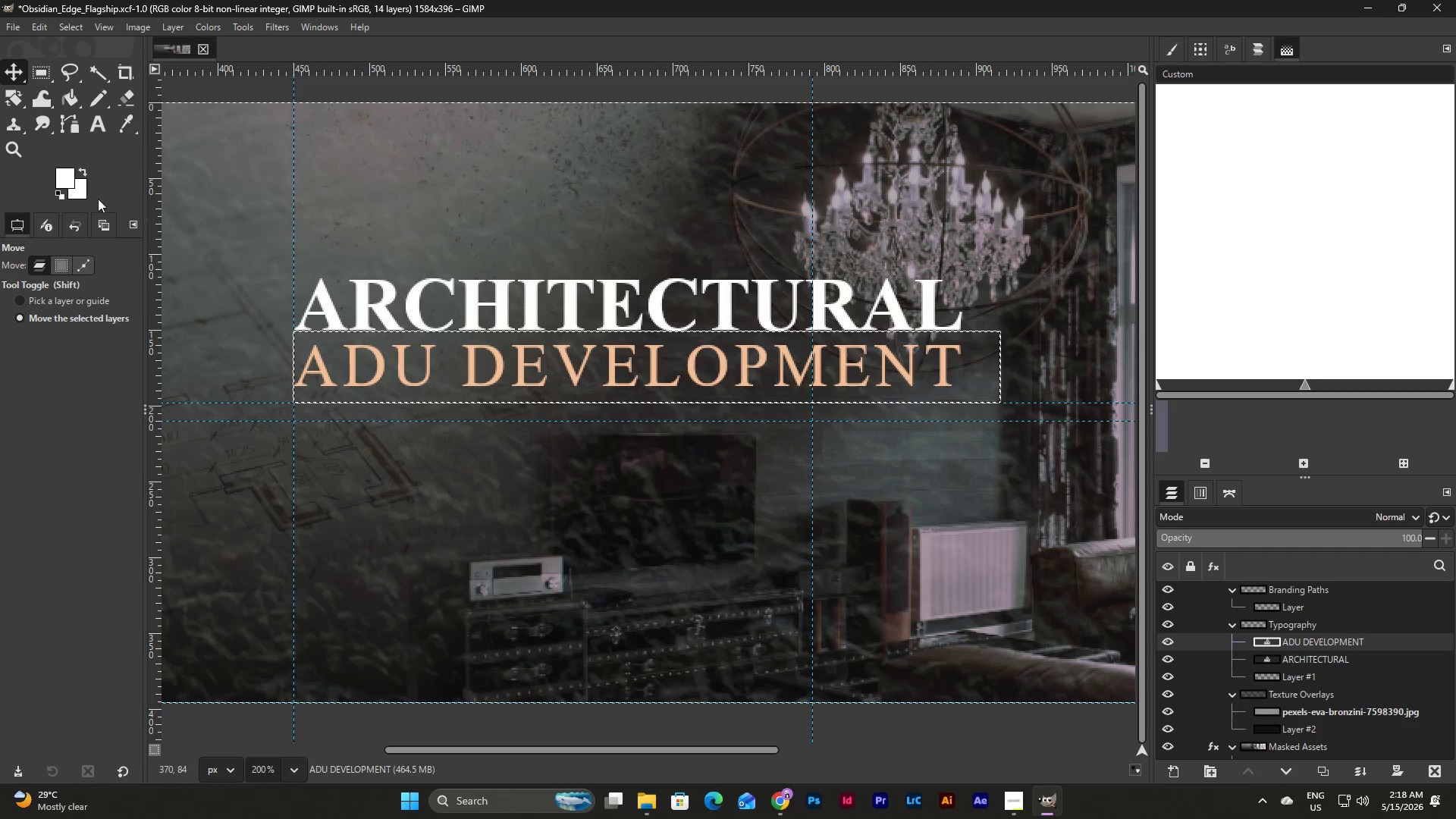 
left_click([96, 93])
 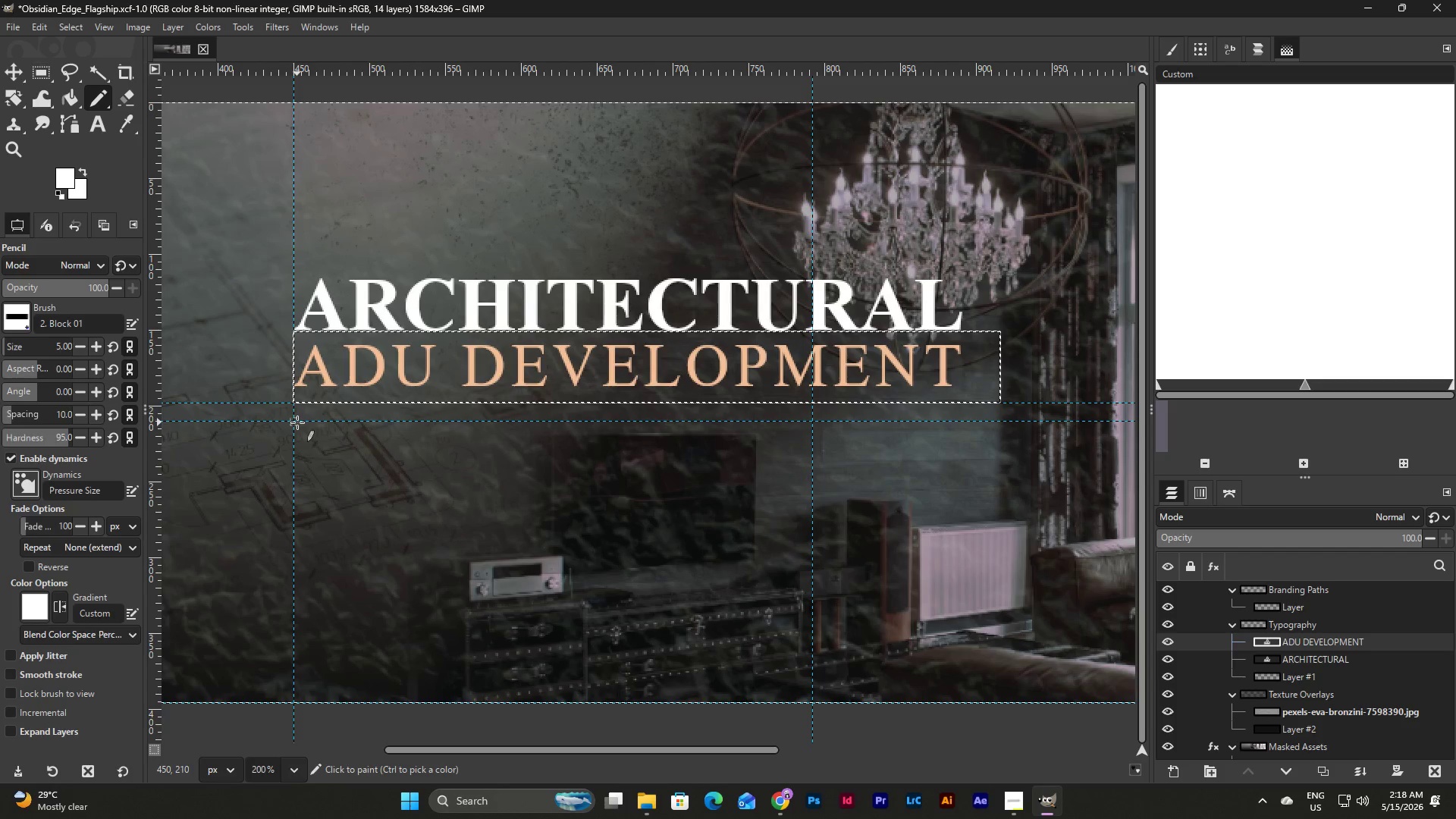 
wait(5.95)
 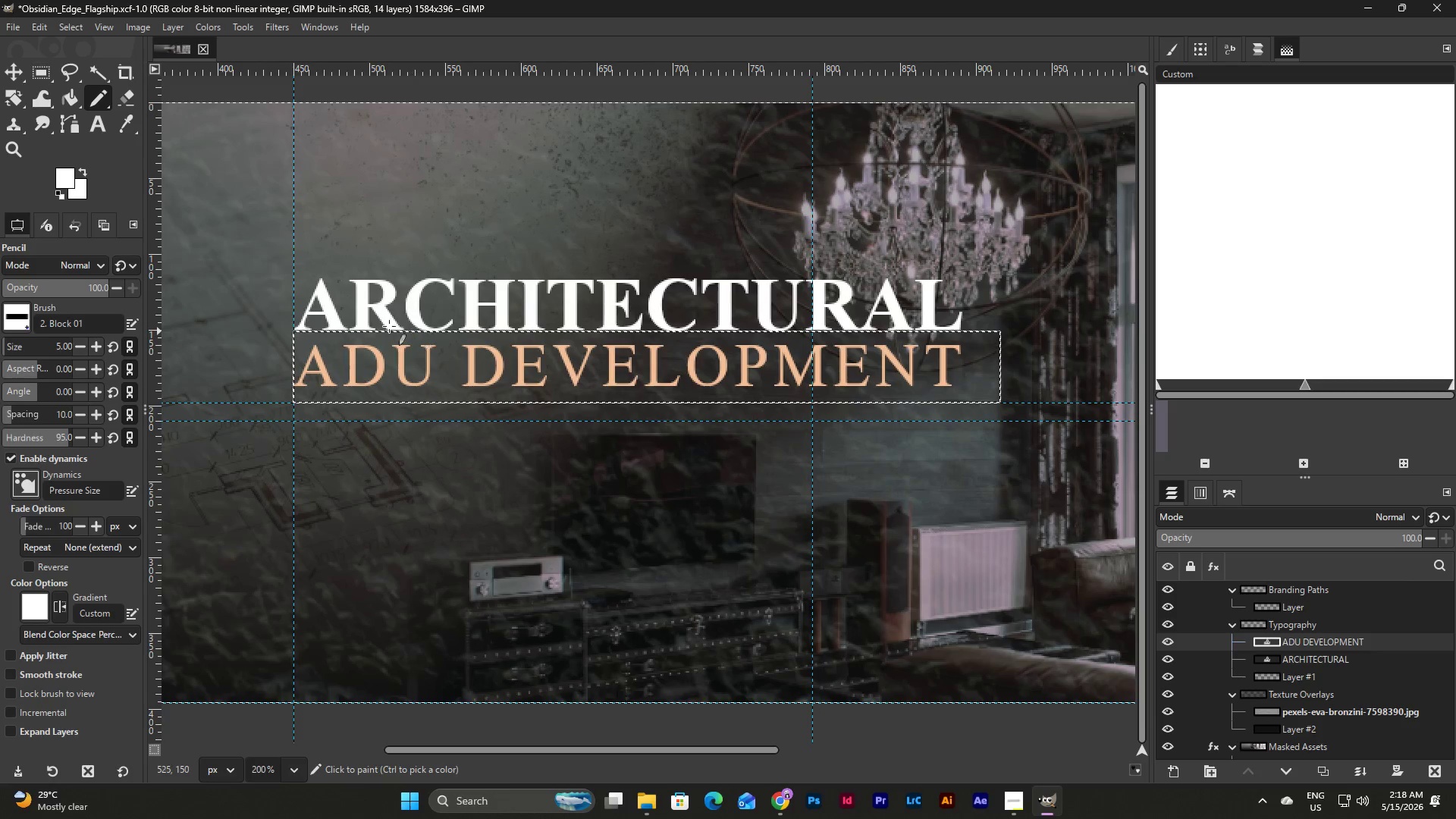 
left_click([296, 423])
 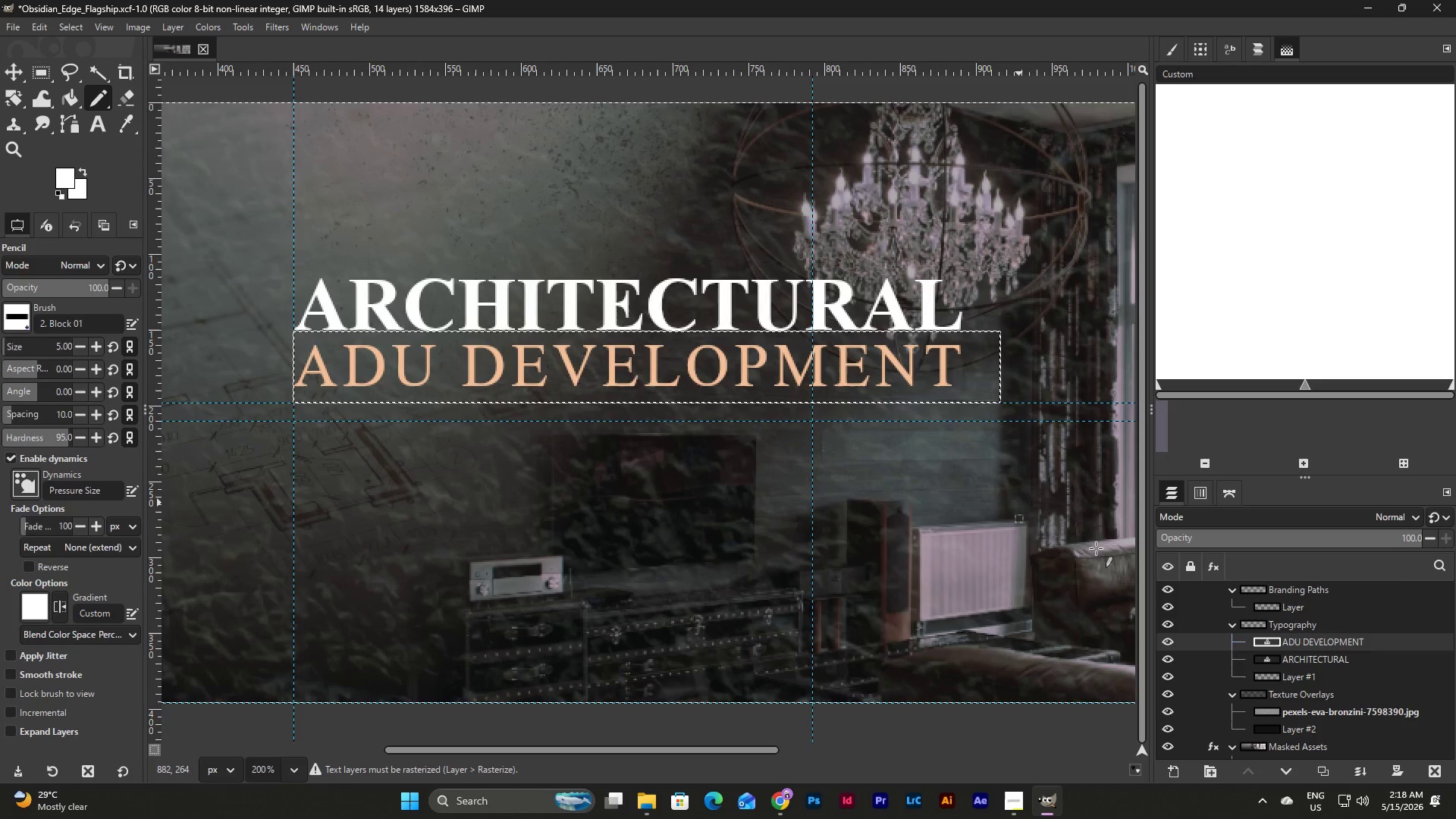 
left_click([1301, 675])
 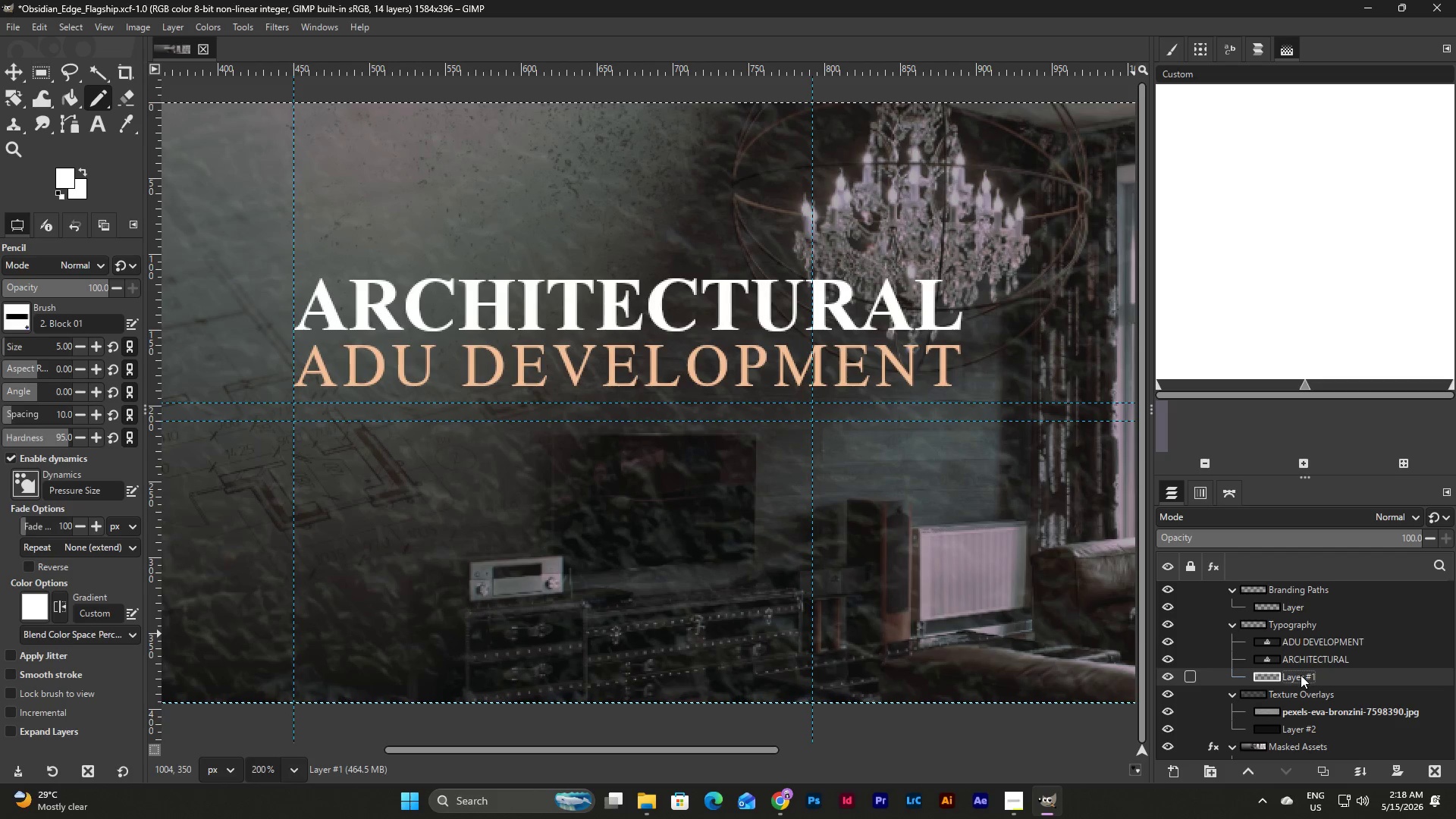 
wait(12.12)
 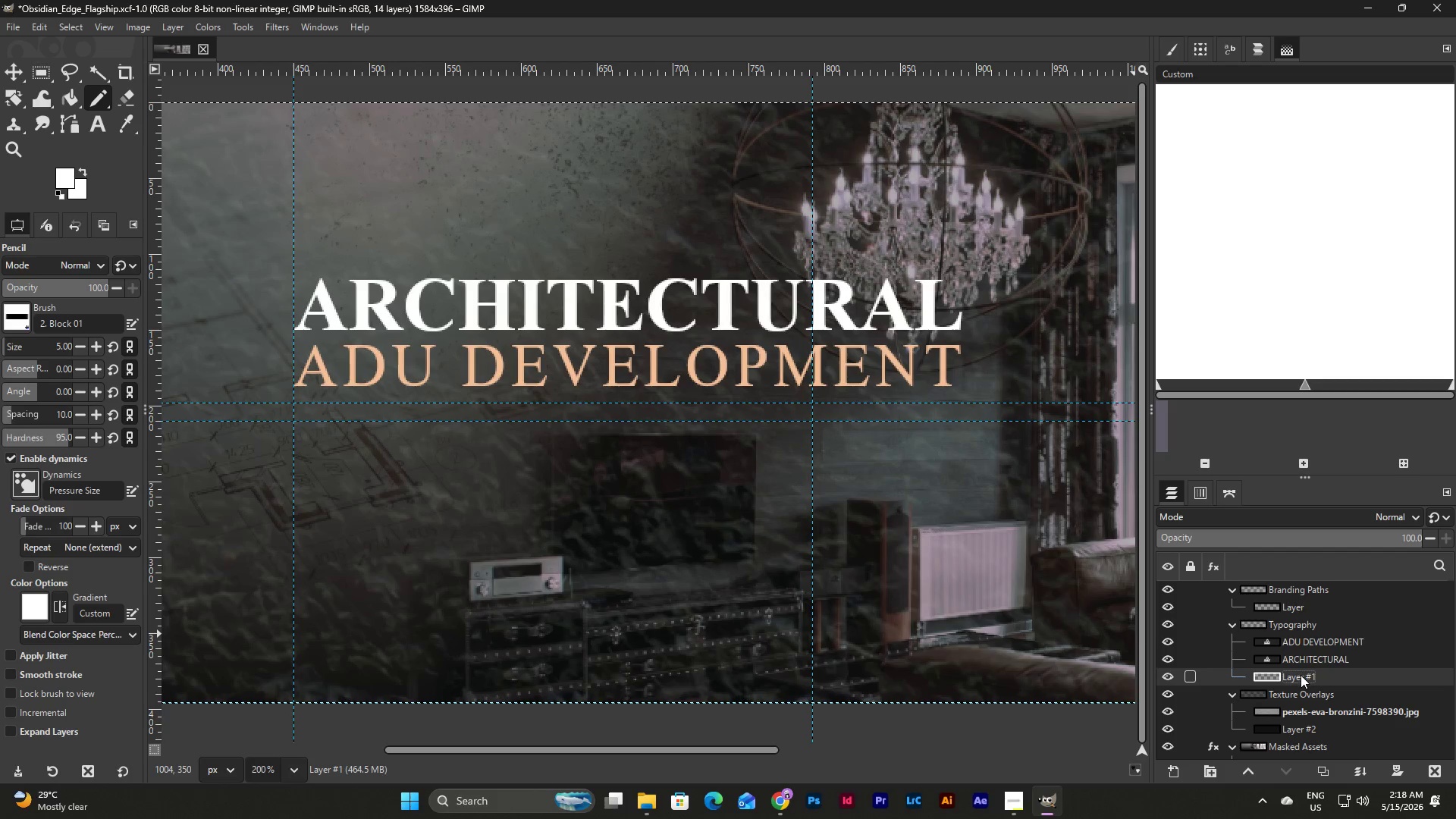 
right_click([1301, 675])
 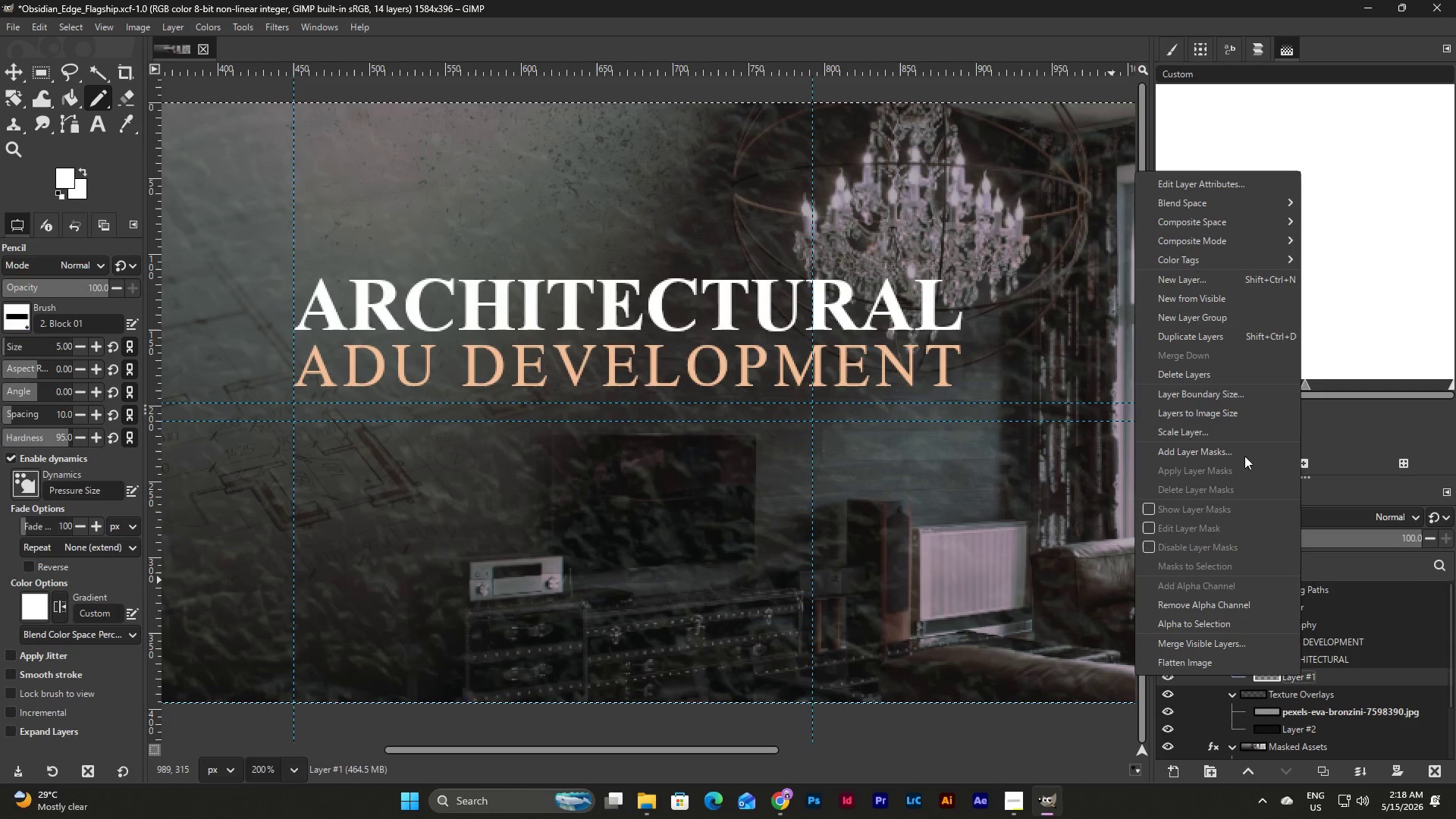 
left_click([1194, 370])
 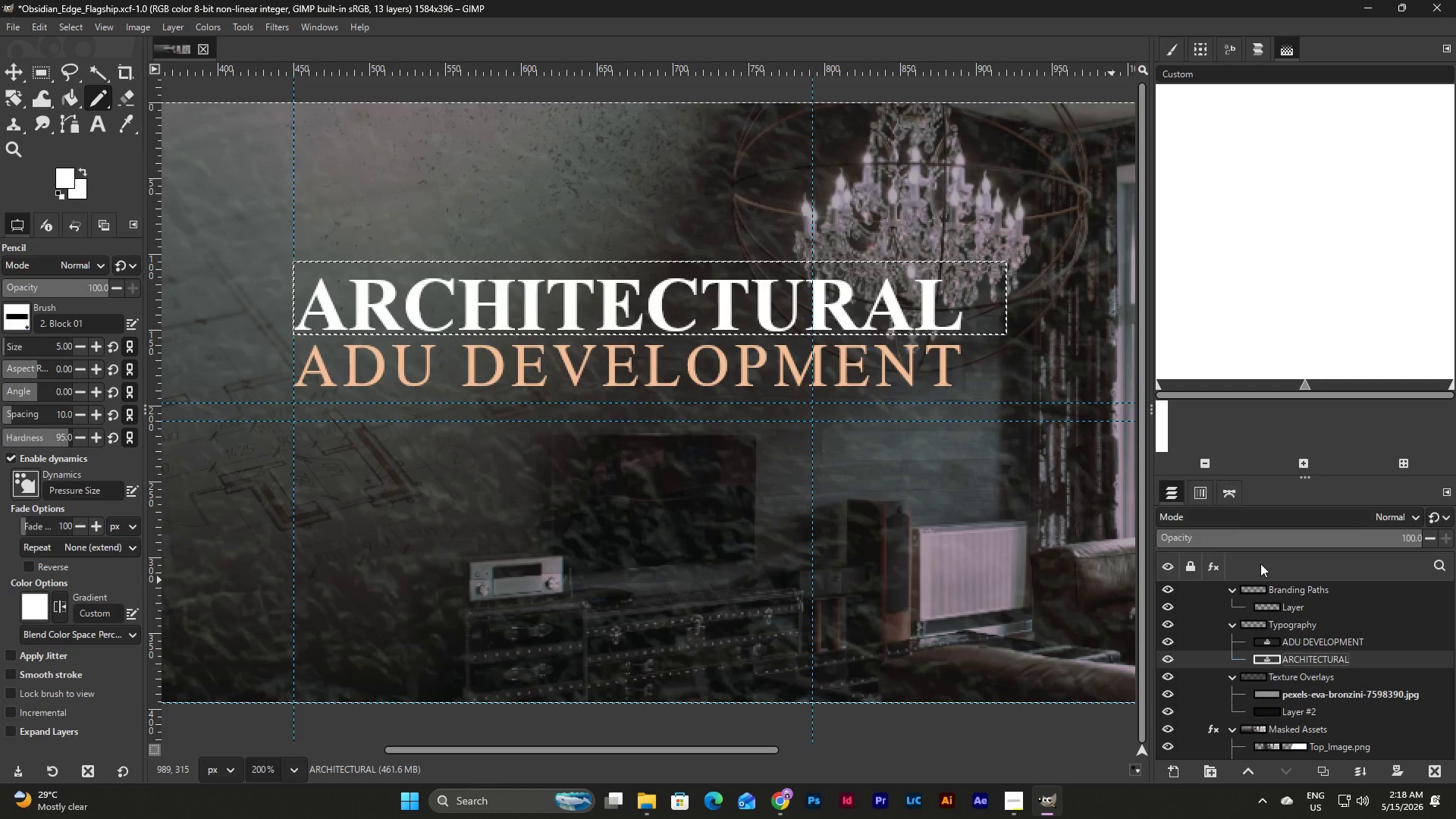 
left_click([1298, 639])
 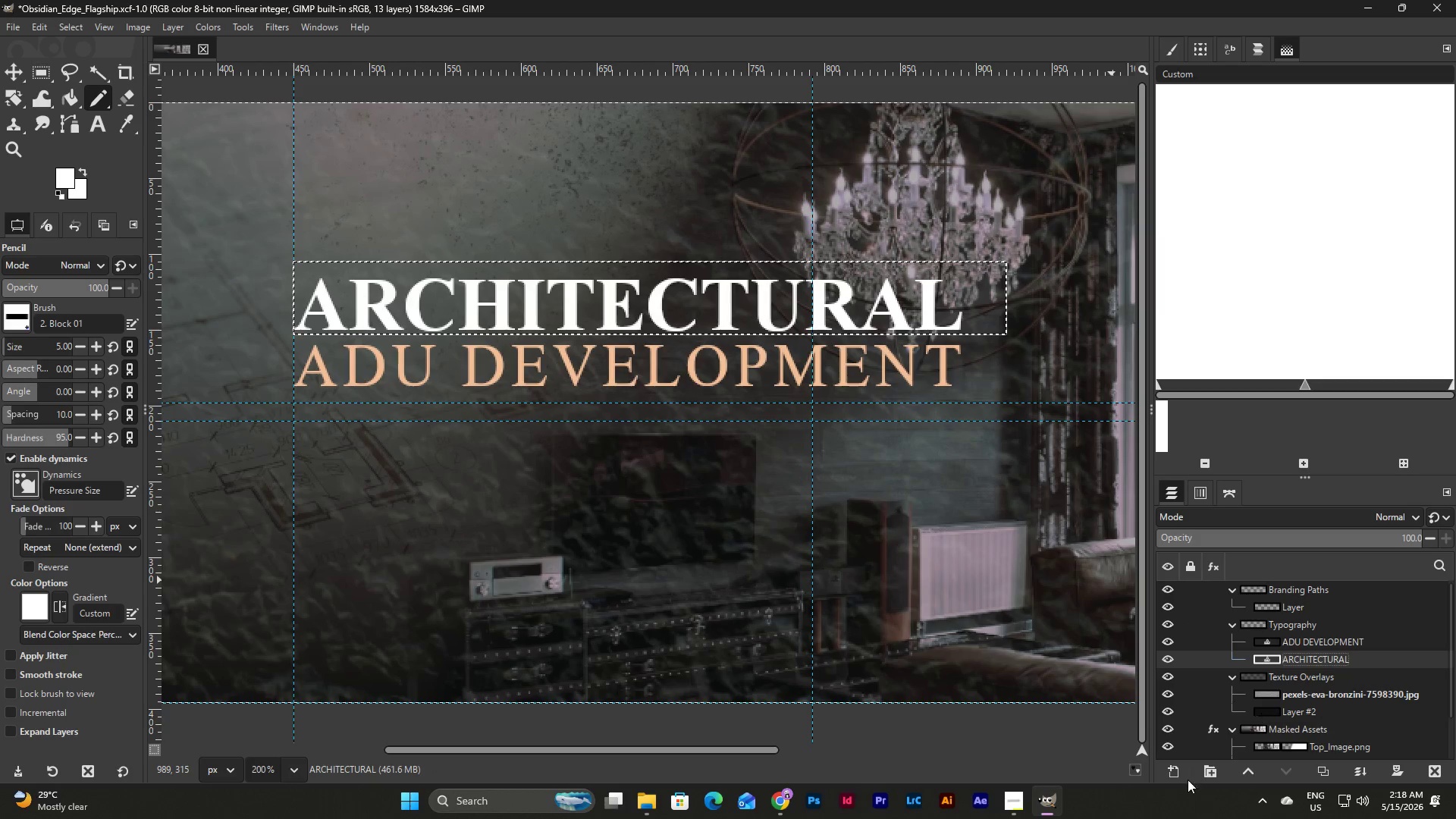 
left_click([1172, 774])
 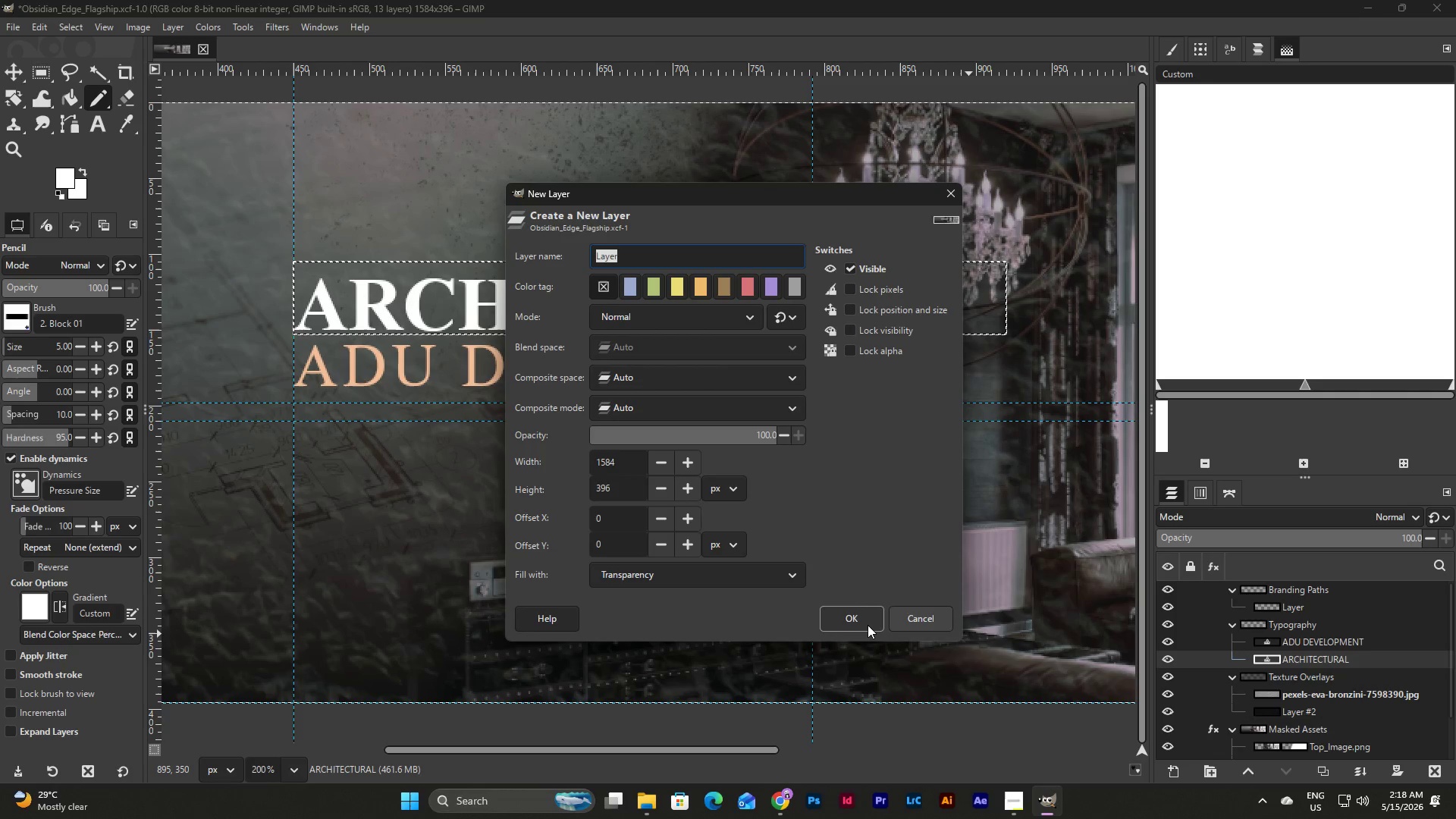 
left_click([861, 623])
 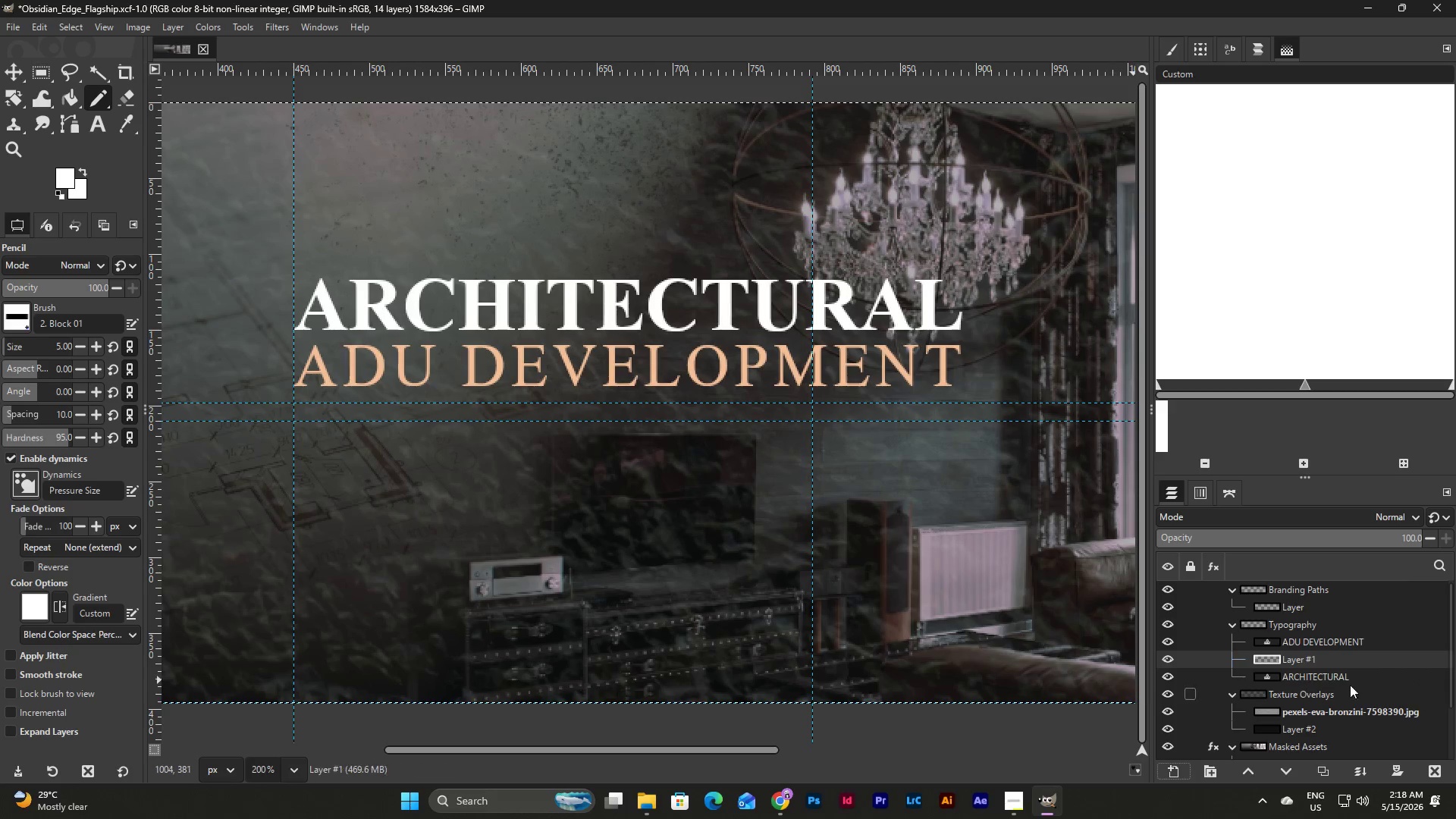 
left_click_drag(start_coordinate=[1301, 657], to_coordinate=[1302, 635])
 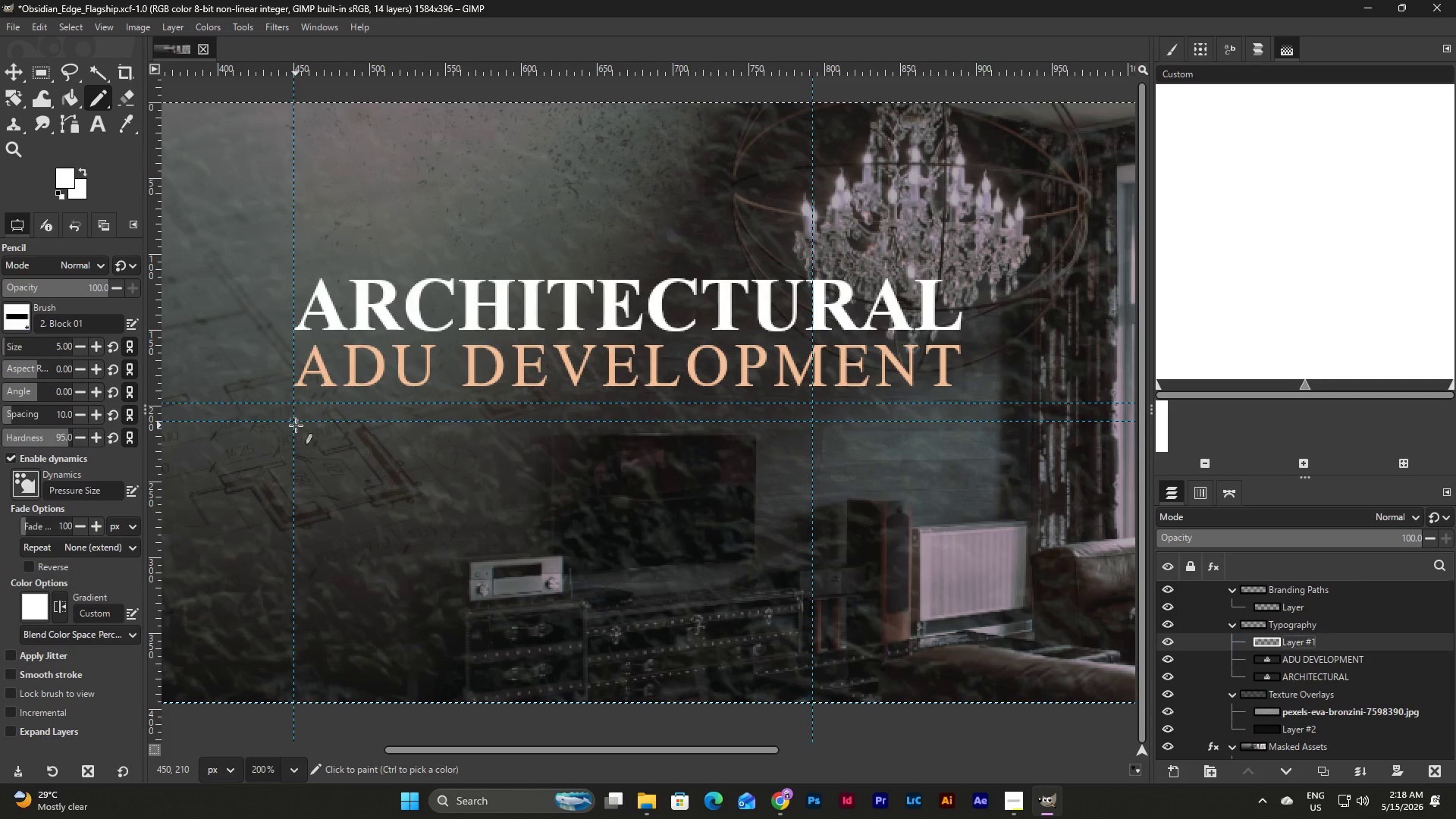 
left_click([295, 421])
 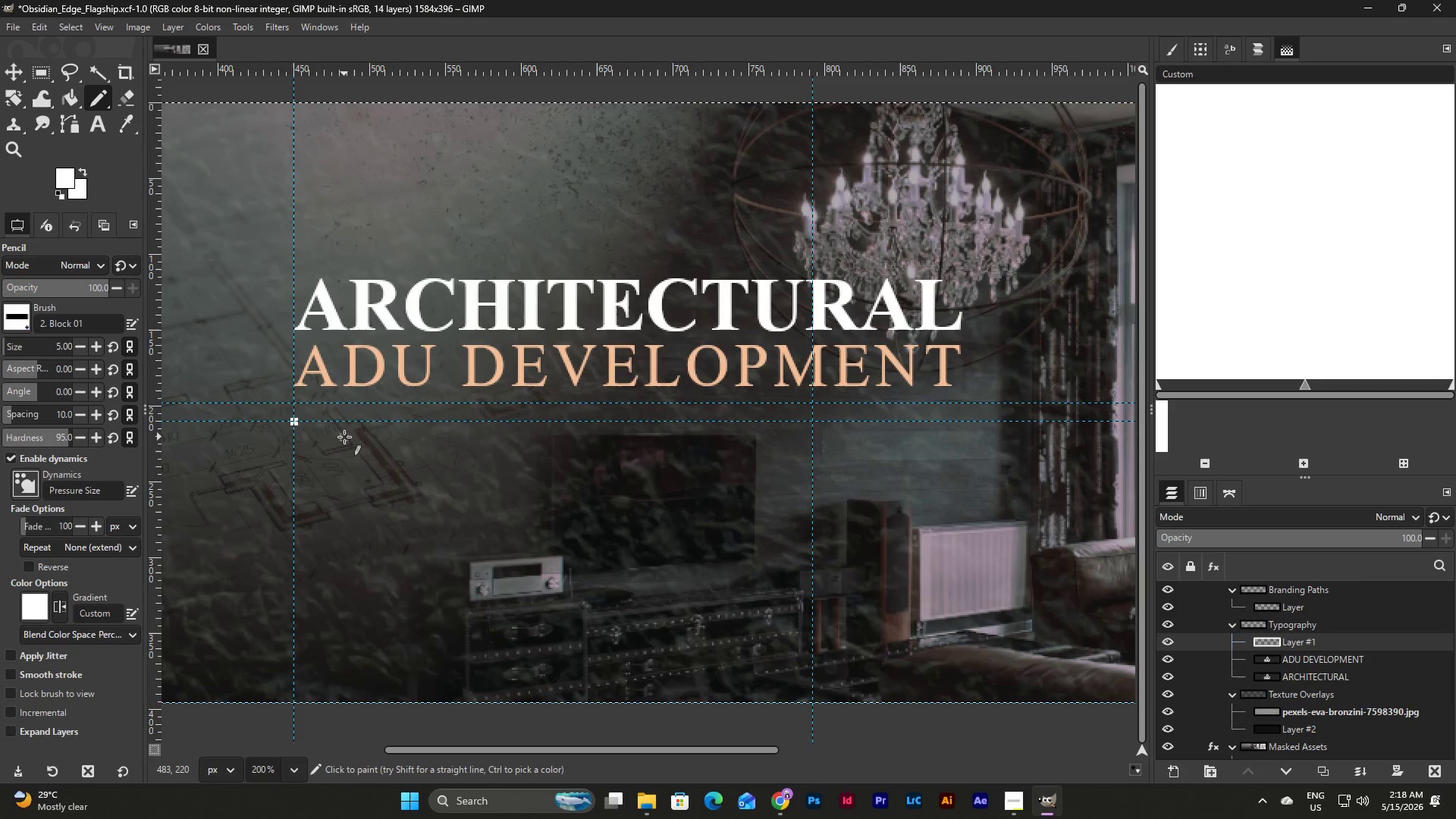 
key(Control+ControlLeft)
 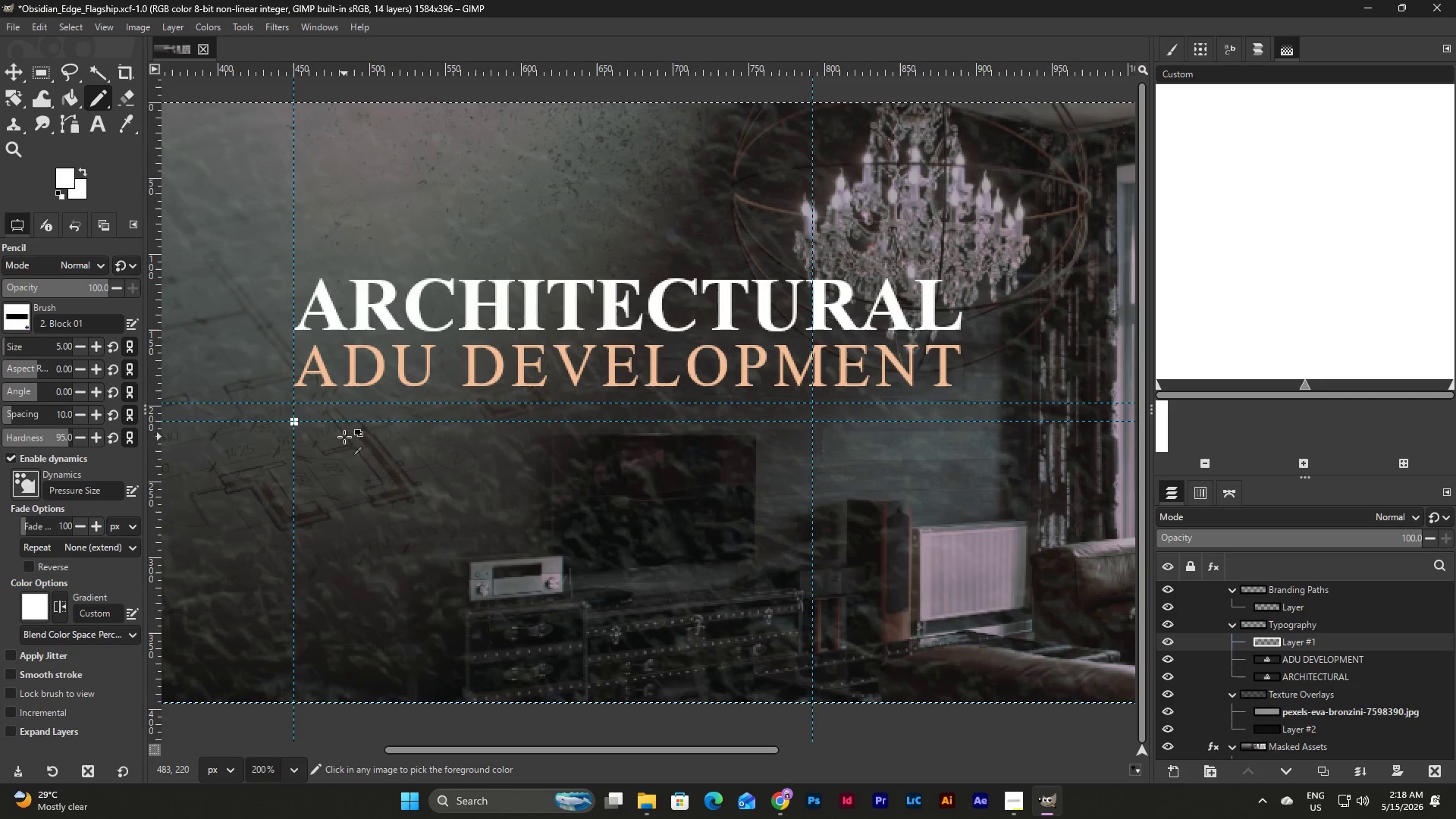 
key(Control+Z)
 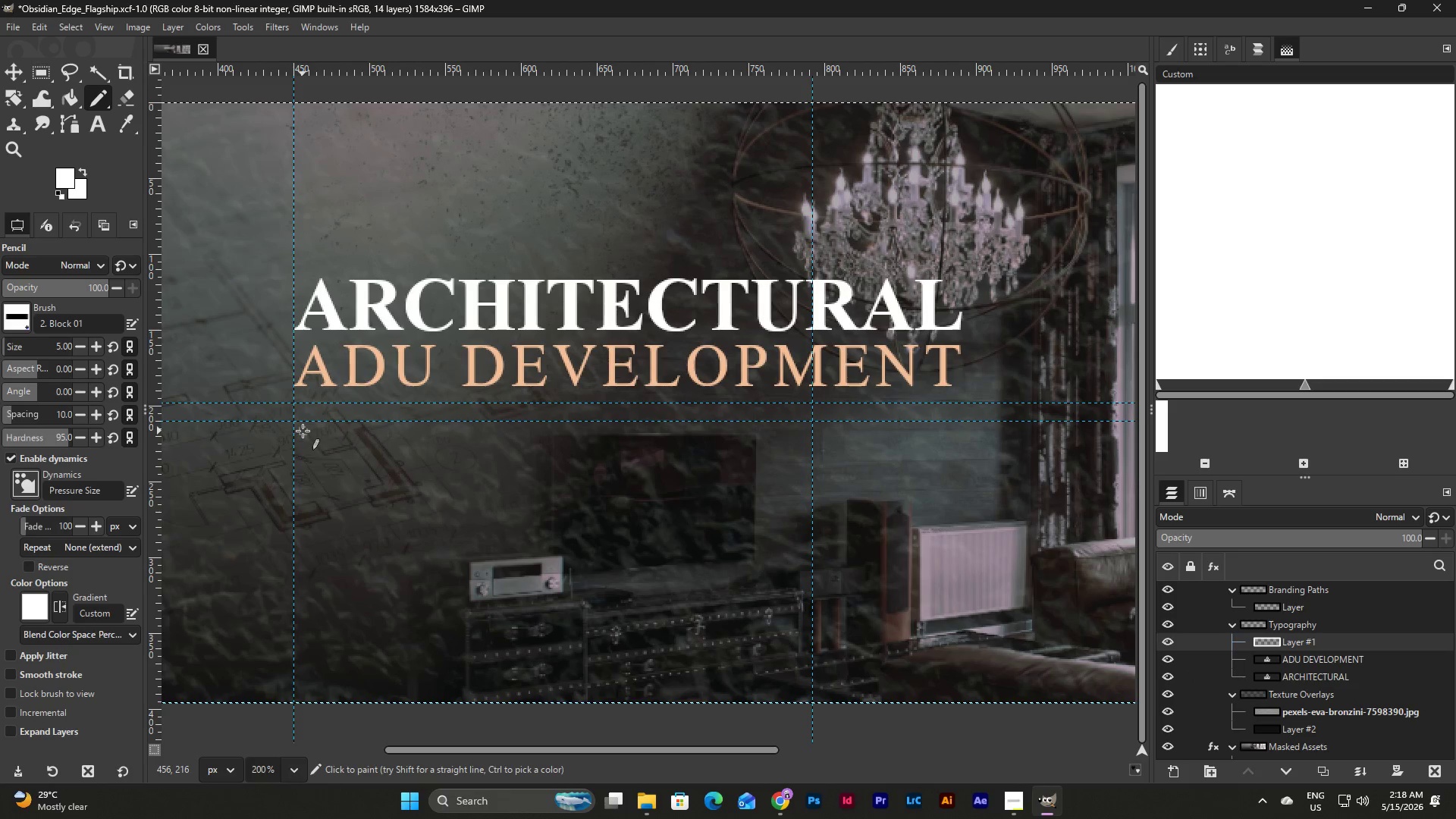 
hold_key(key=ShiftLeft, duration=7.69)
left_click([297, 422])
 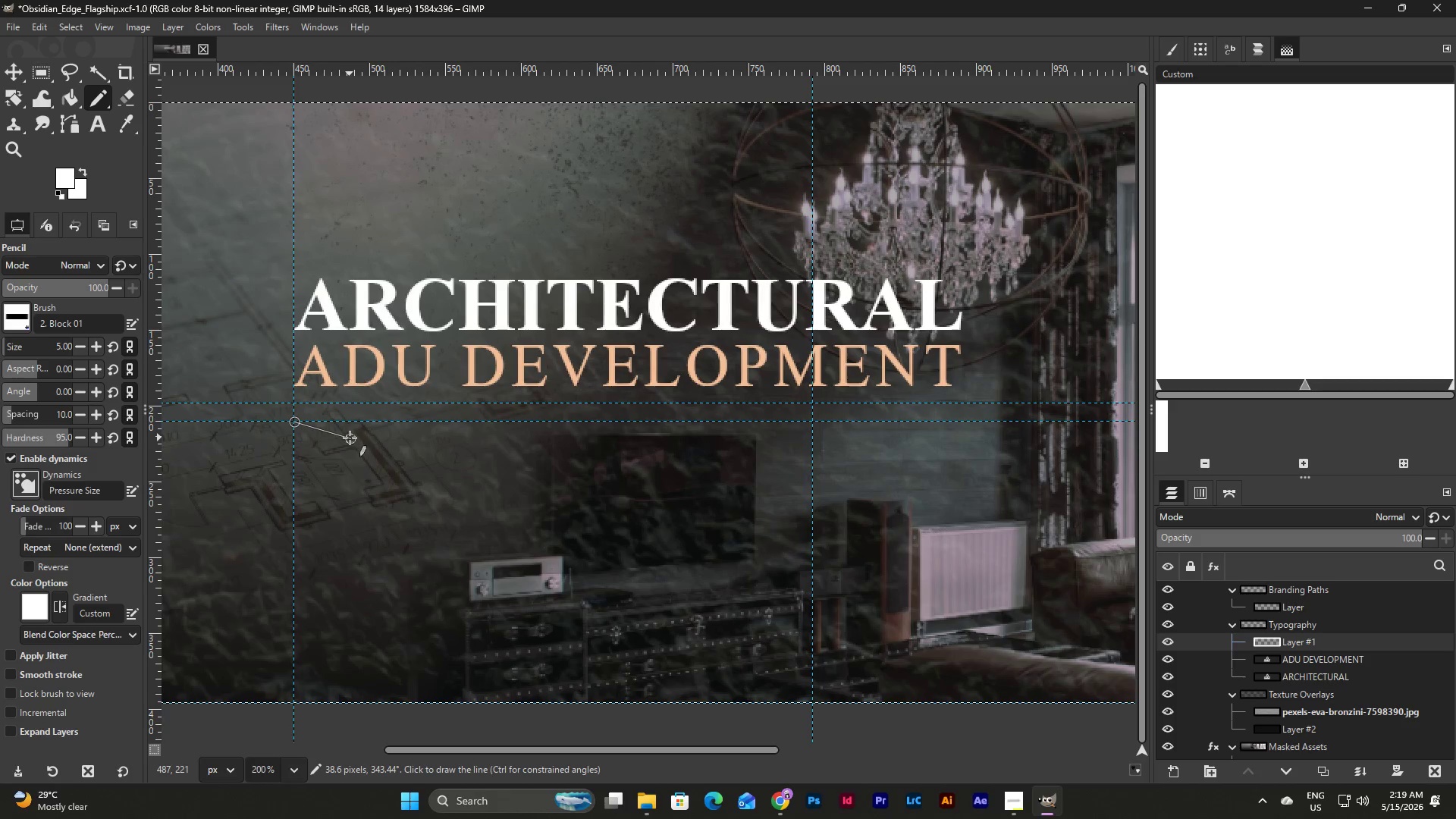 
hold_key(key=ControlLeft, duration=3.22)
left_click([991, 438])
 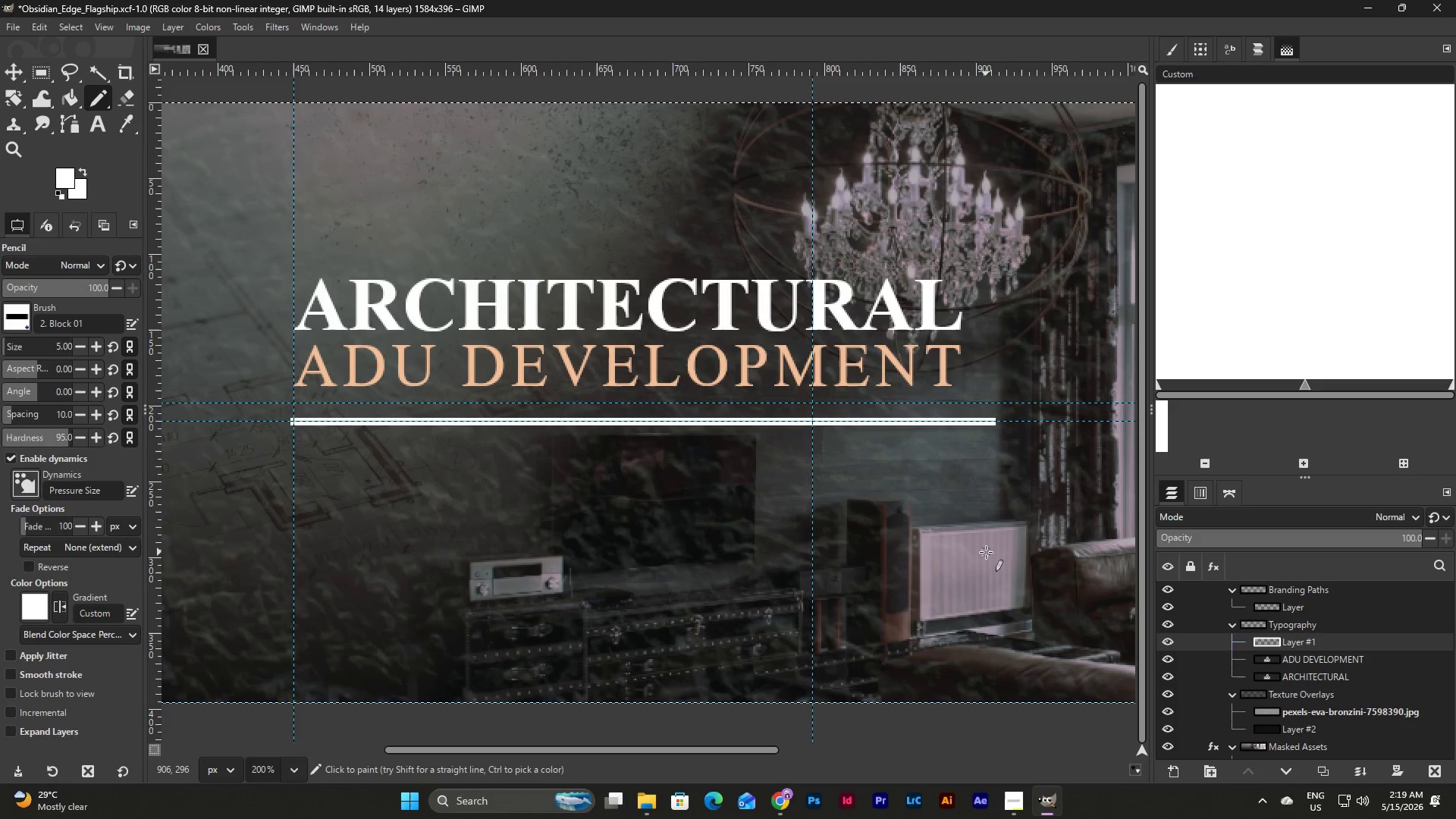 
key(Control+Z)
 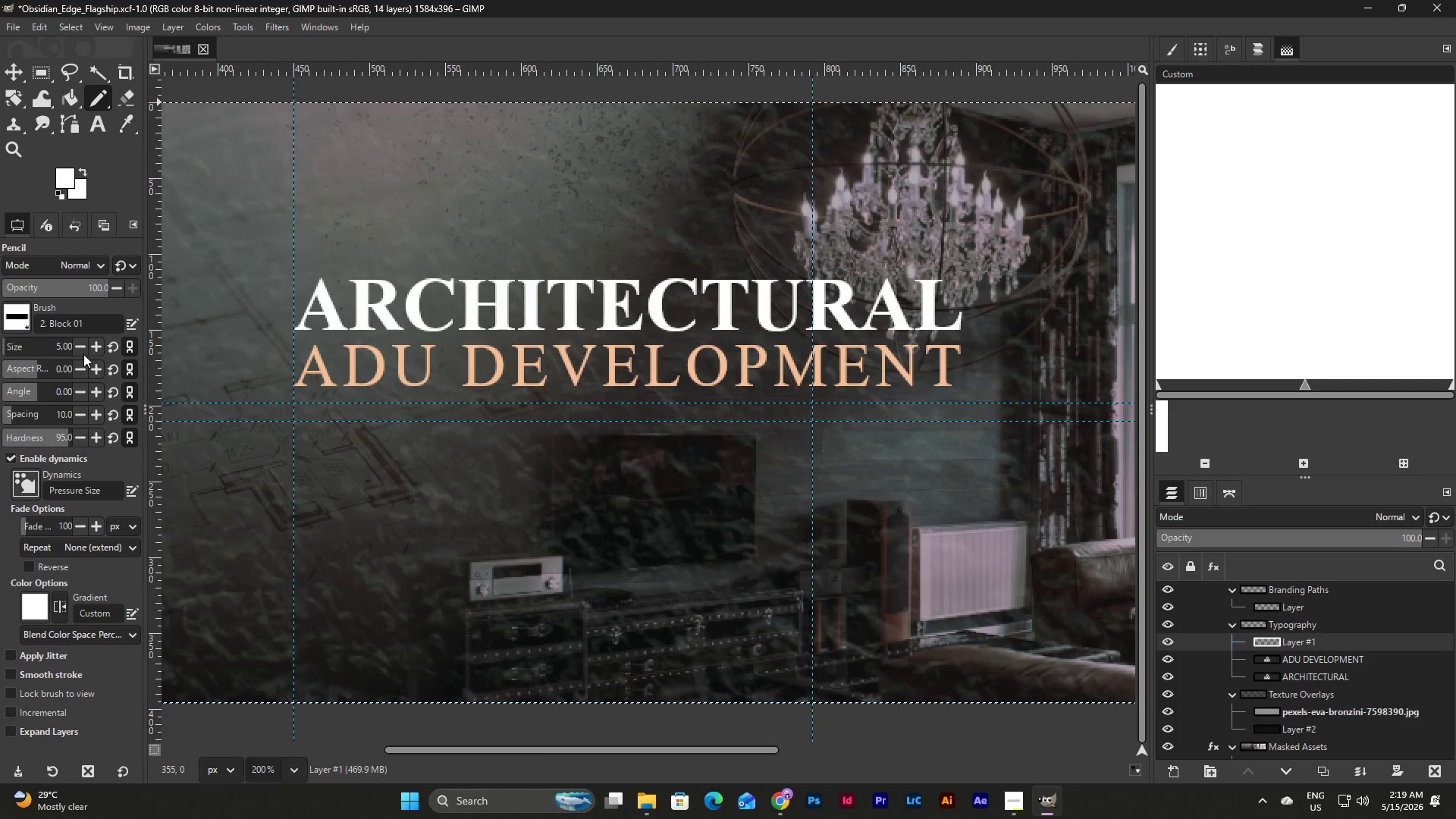 
double_click([78, 346])
 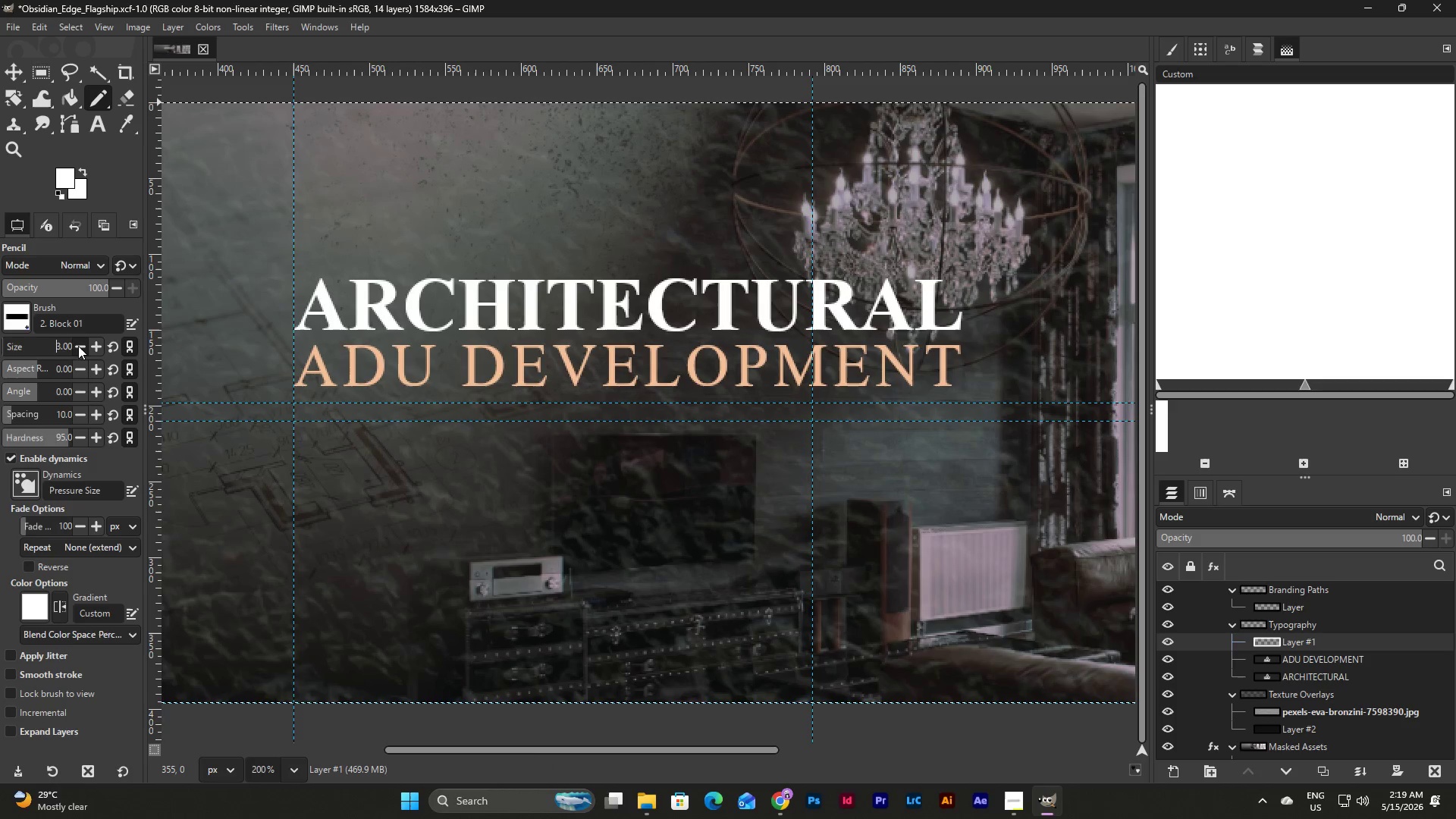 
triple_click([78, 346])
 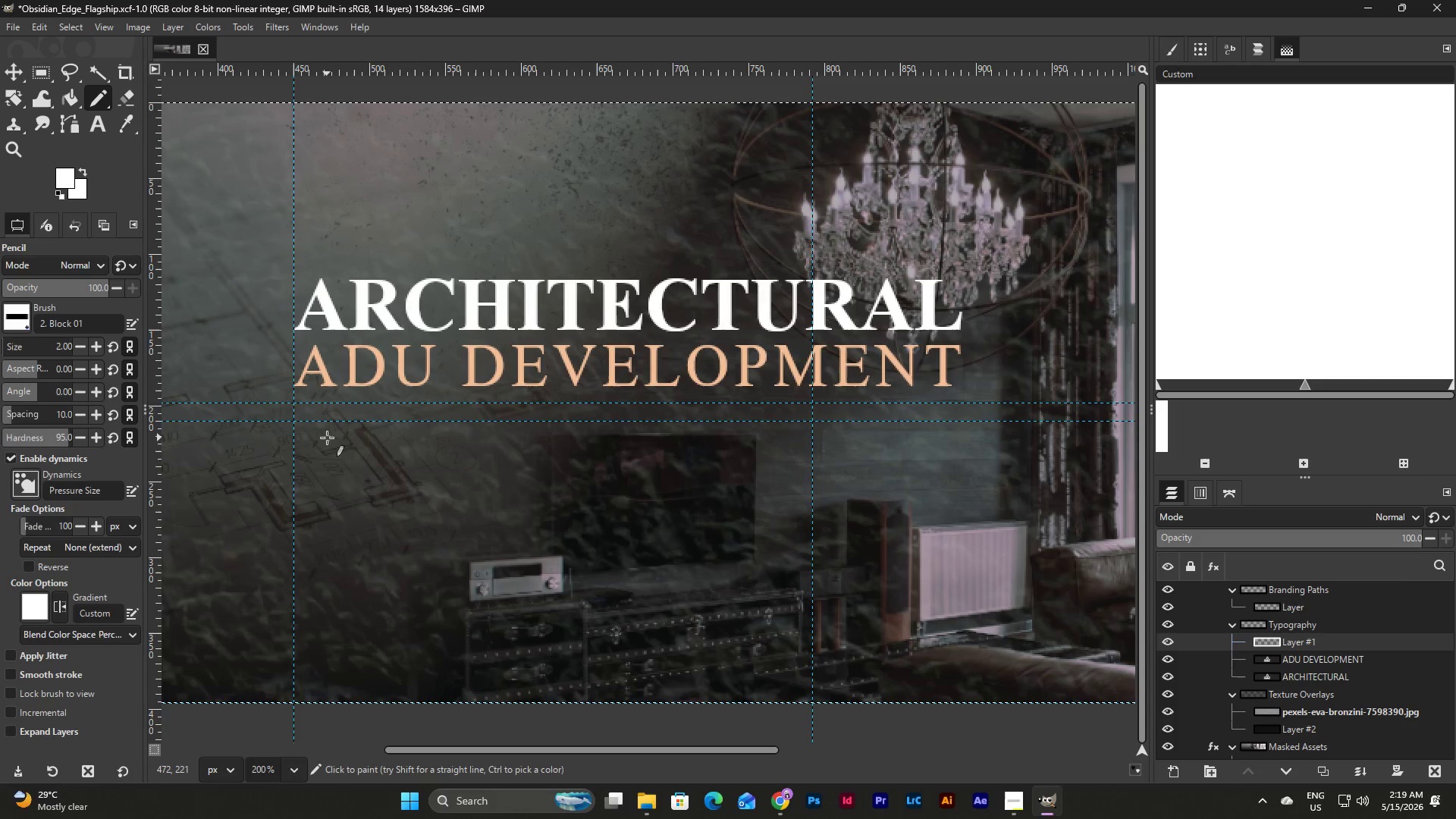 
wait(5.38)
 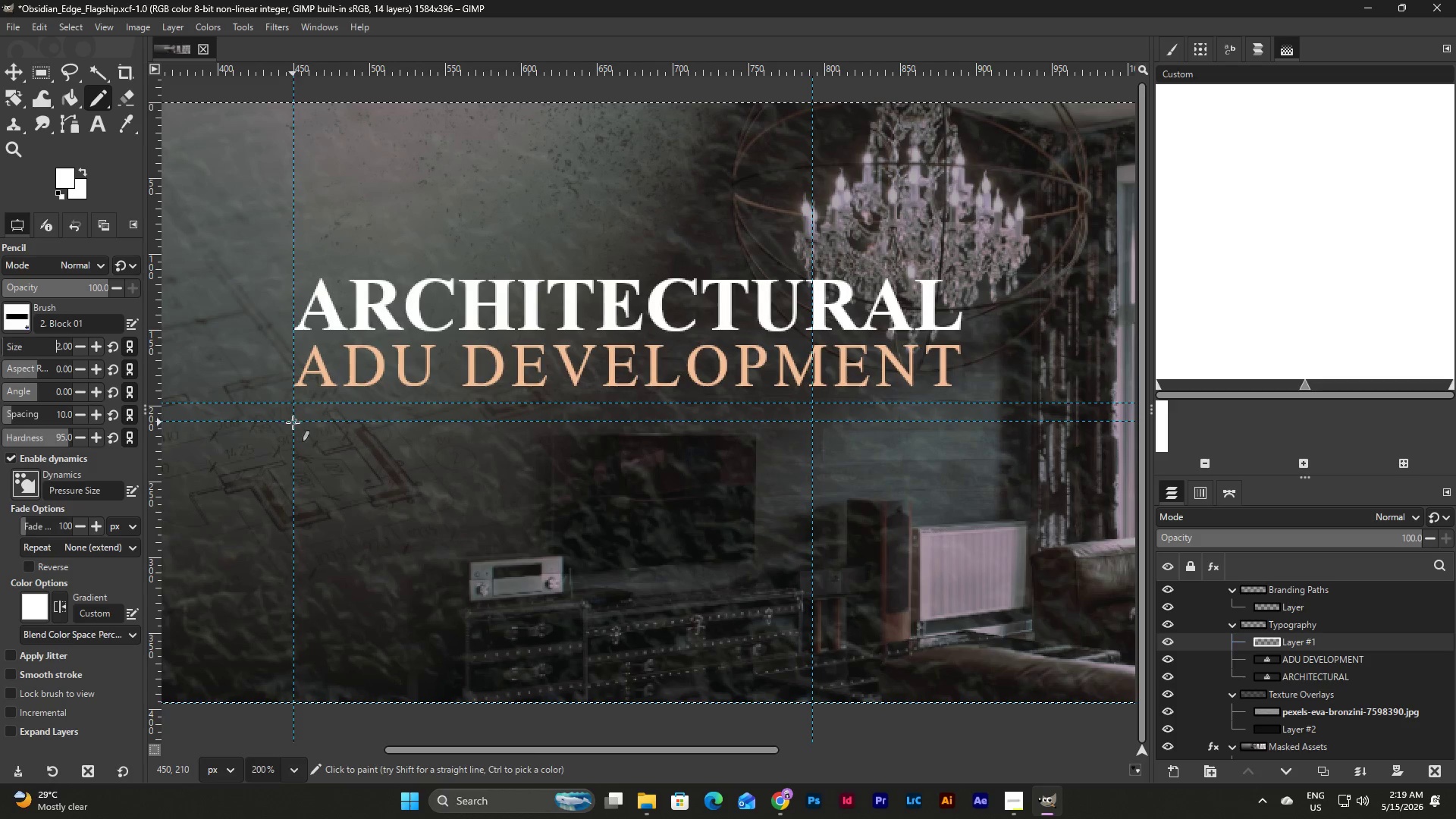 
hold_key(key=ShiftLeft, duration=9.41)
left_click([297, 421])
 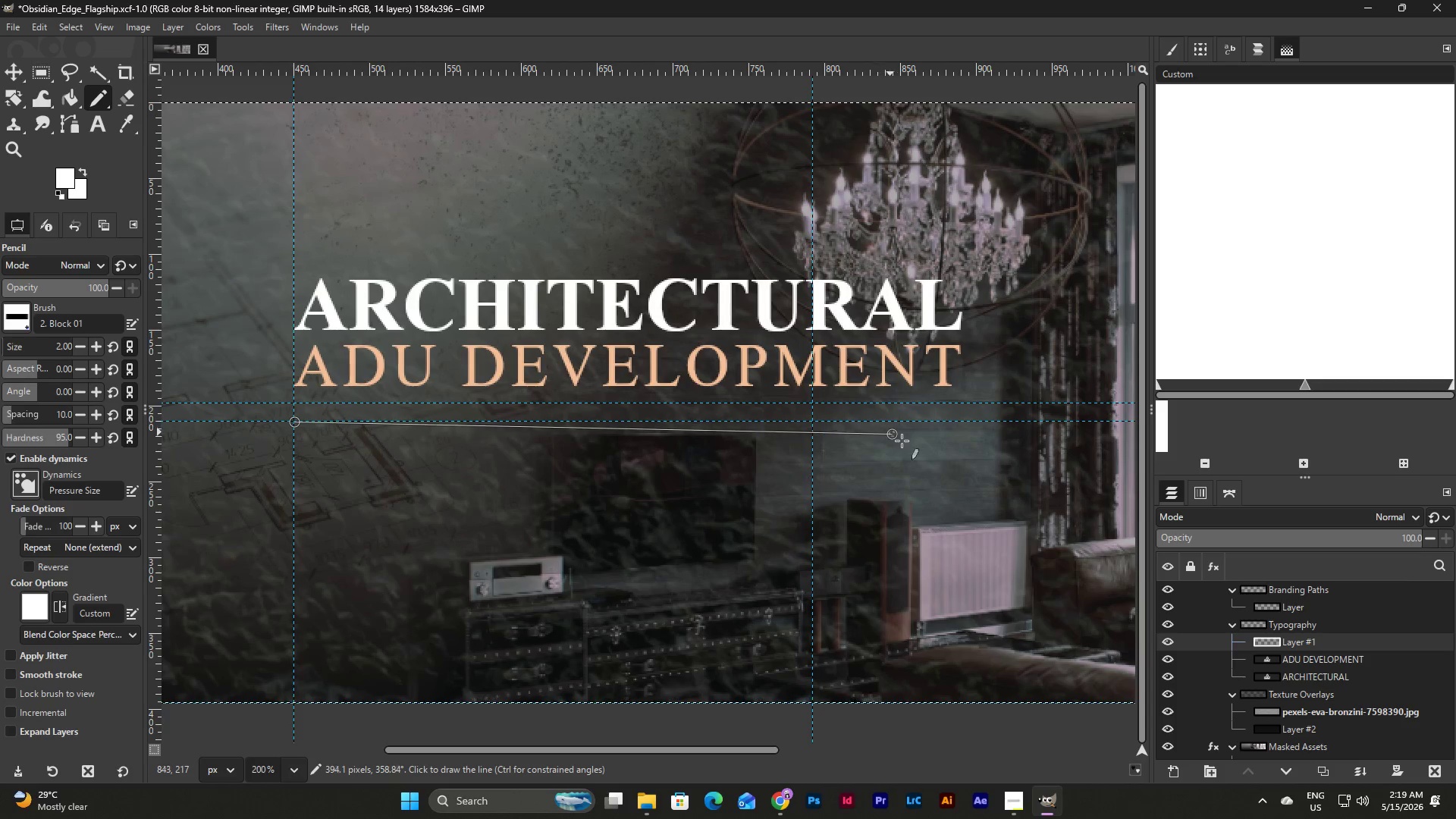 
hold_key(key=ControlLeft, duration=5.62)
left_click([984, 422])
 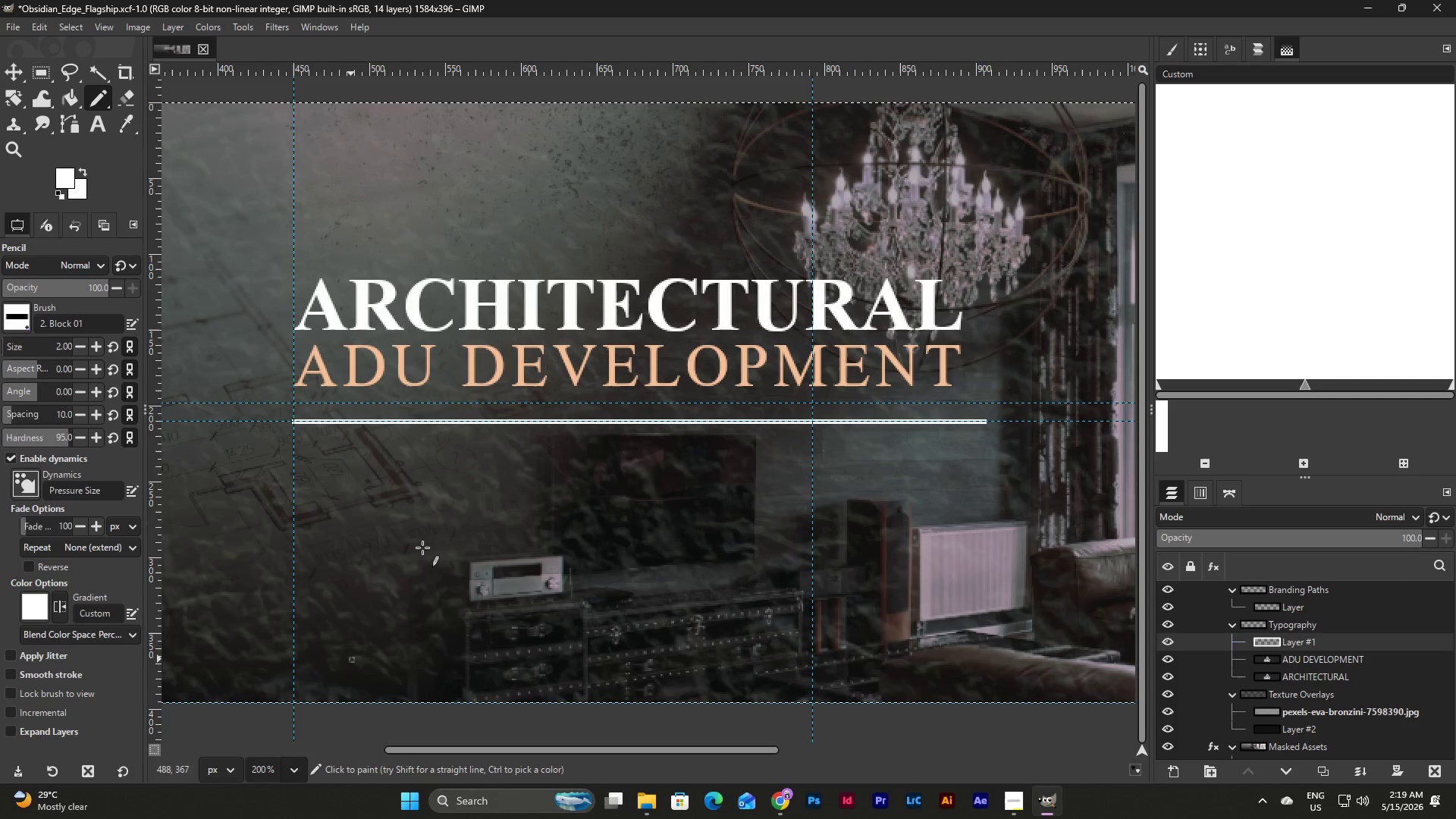 
left_click([99, 122])
 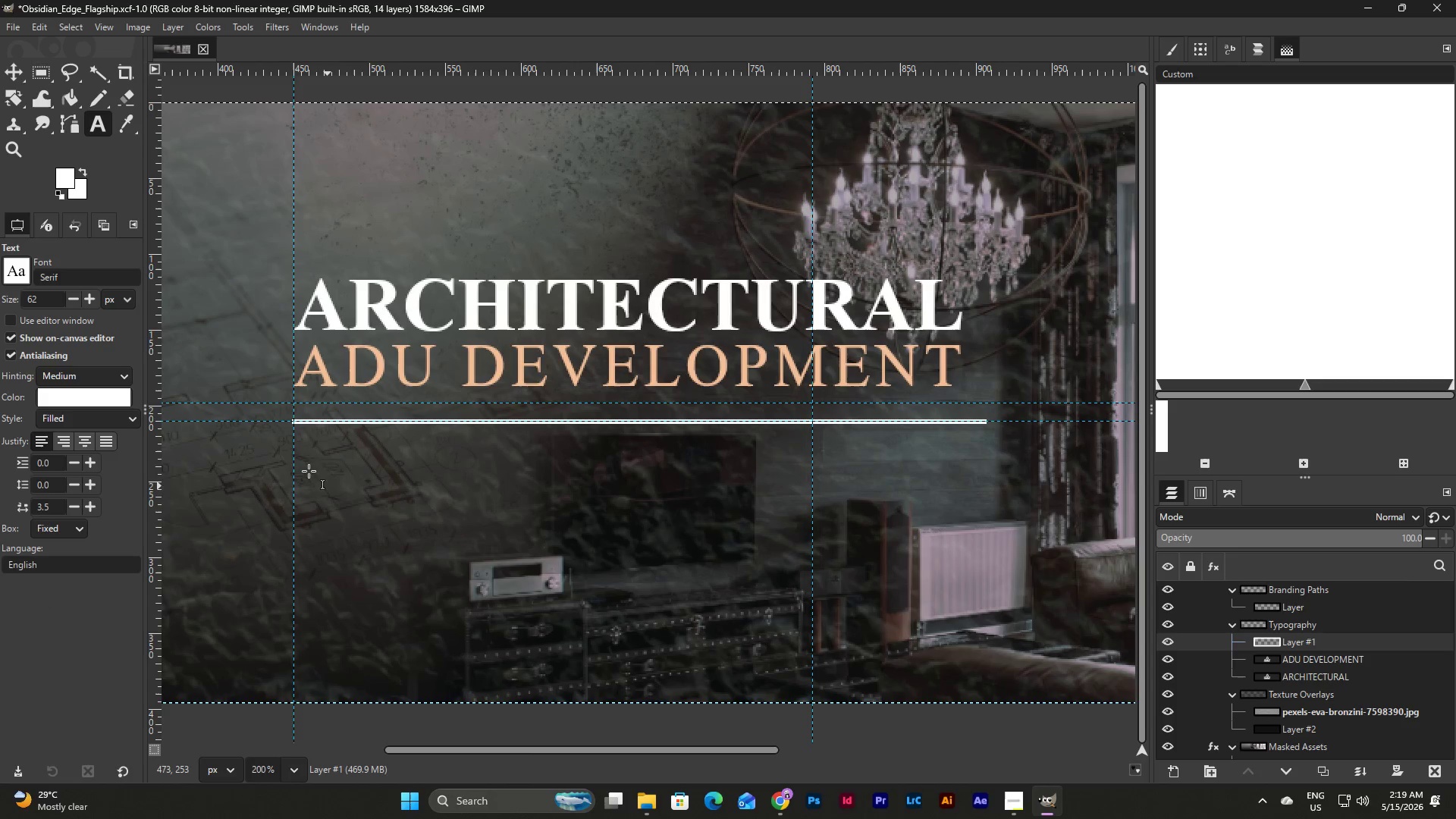 
left_click_drag(start_coordinate=[293, 444], to_coordinate=[987, 510])
 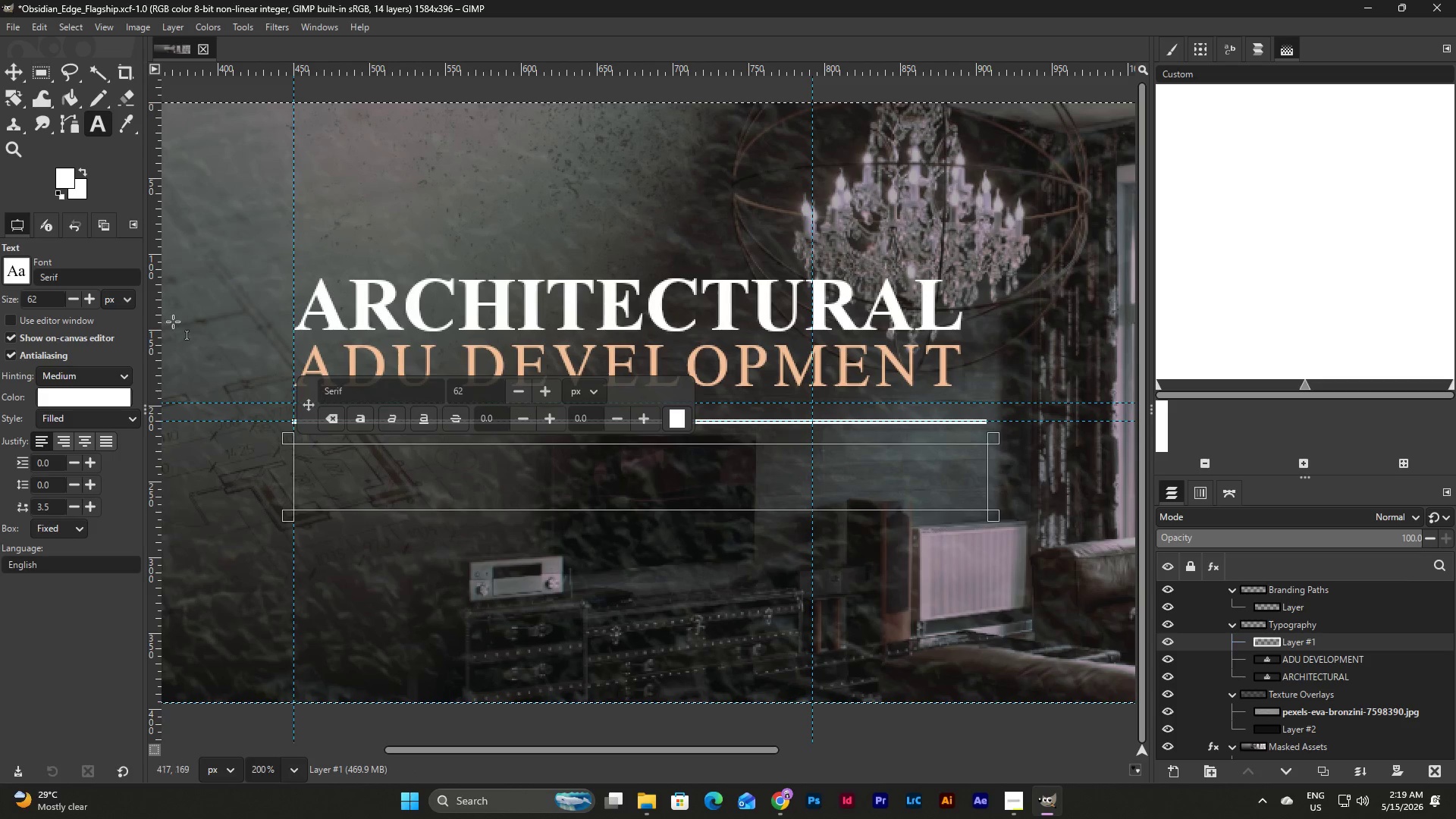 
left_click([20, 268])
 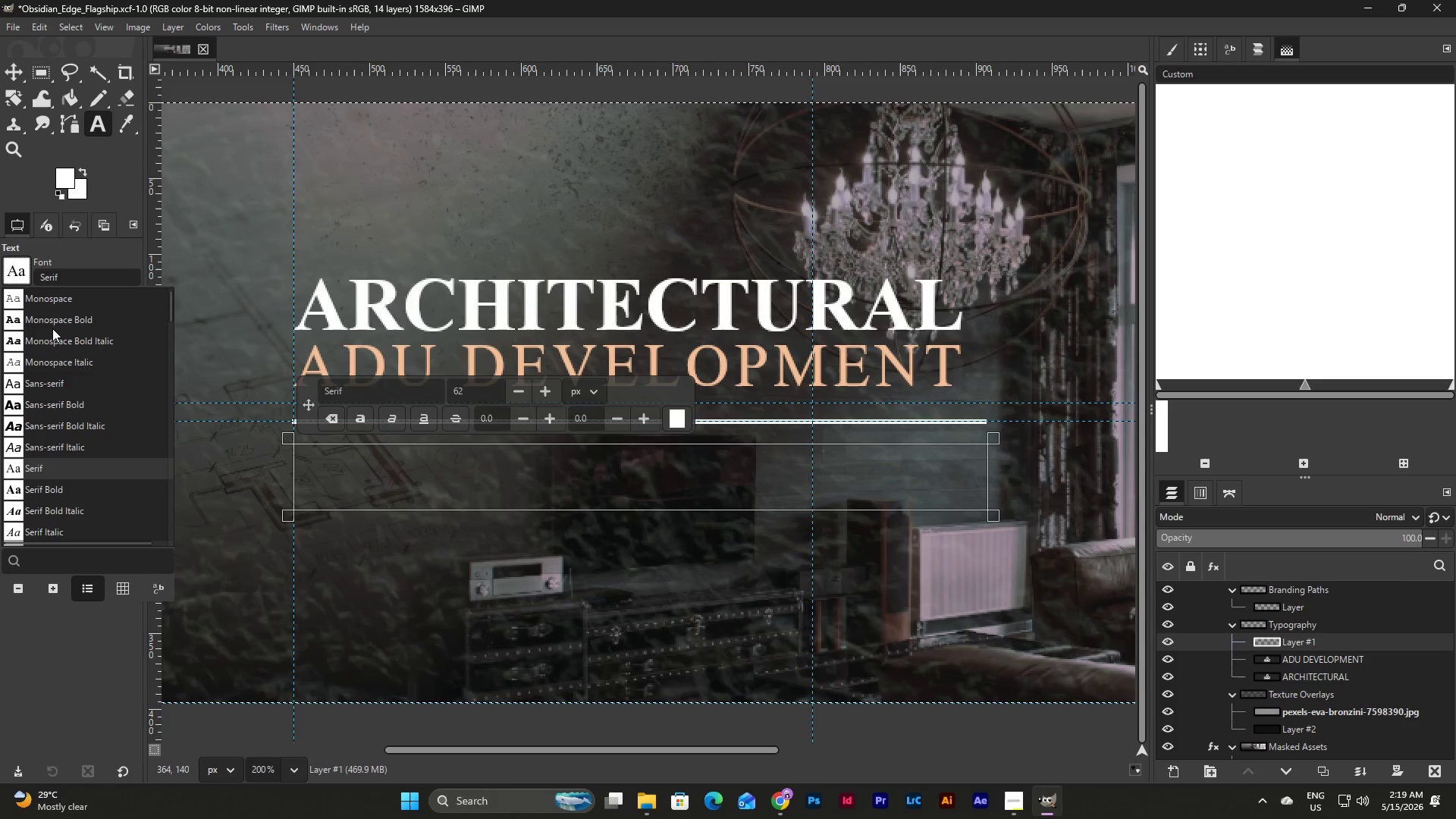 
left_click([3, 296])
 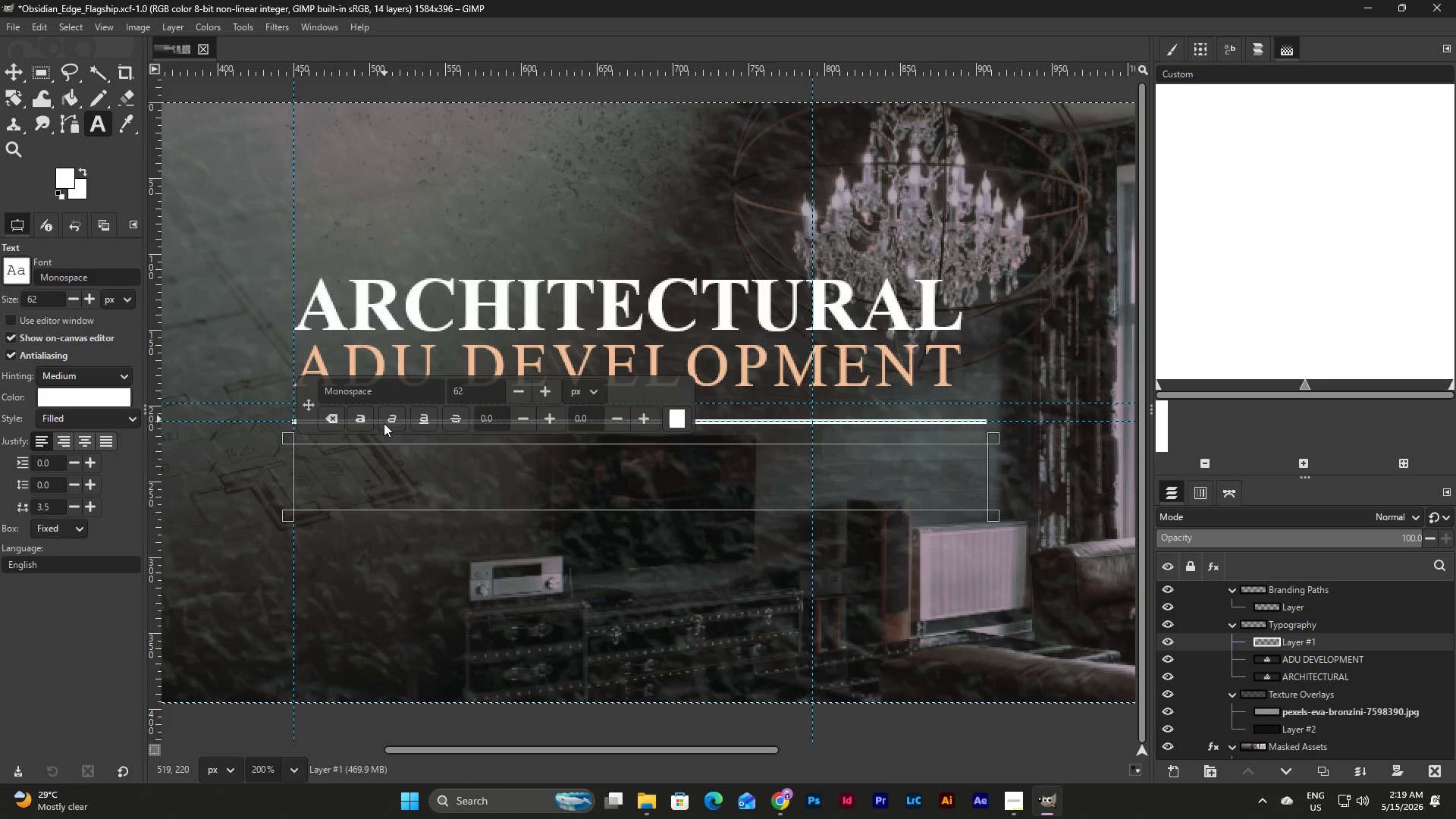 
double_click([367, 462])
 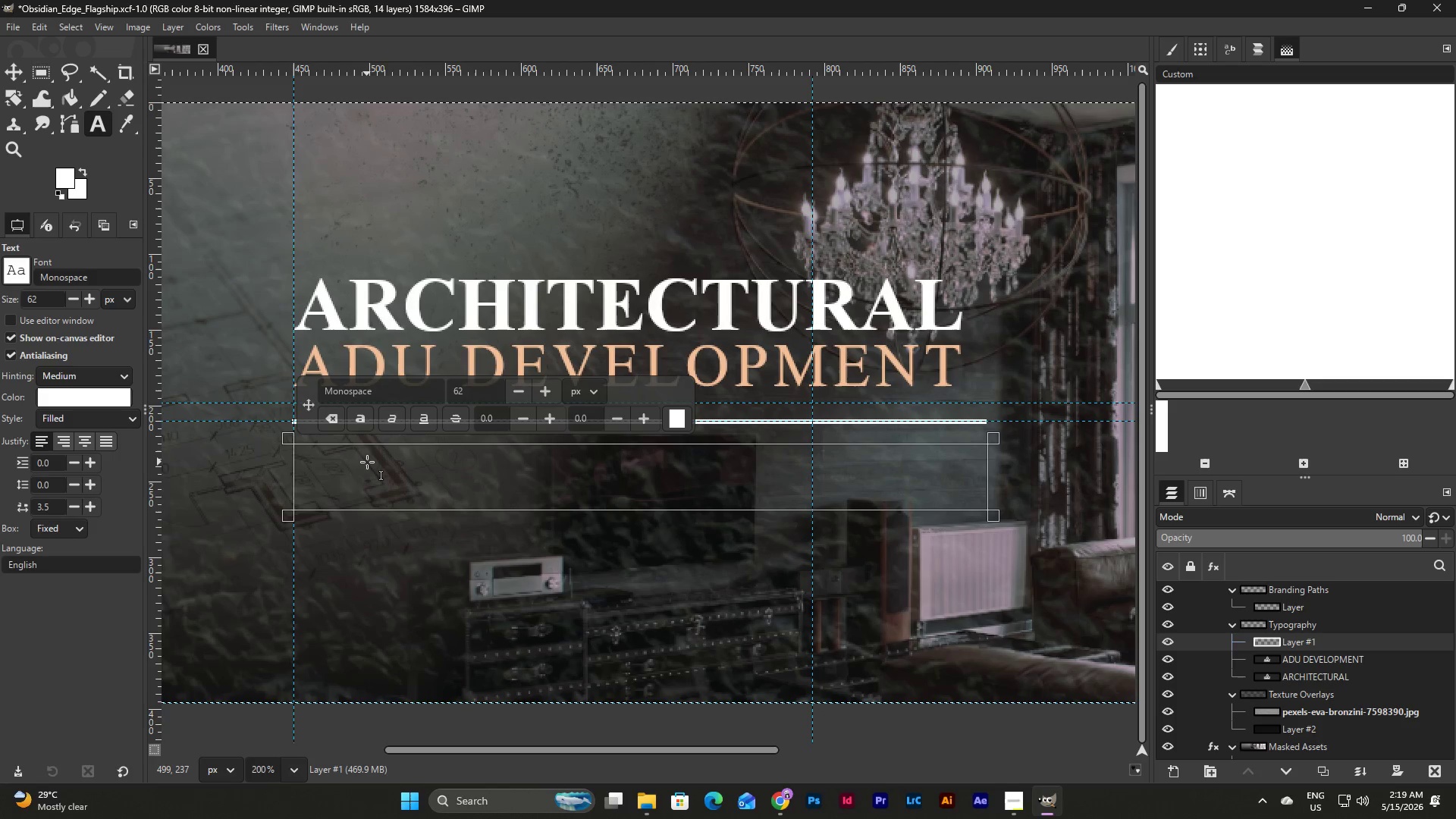 
type(HARMONIOUS)
 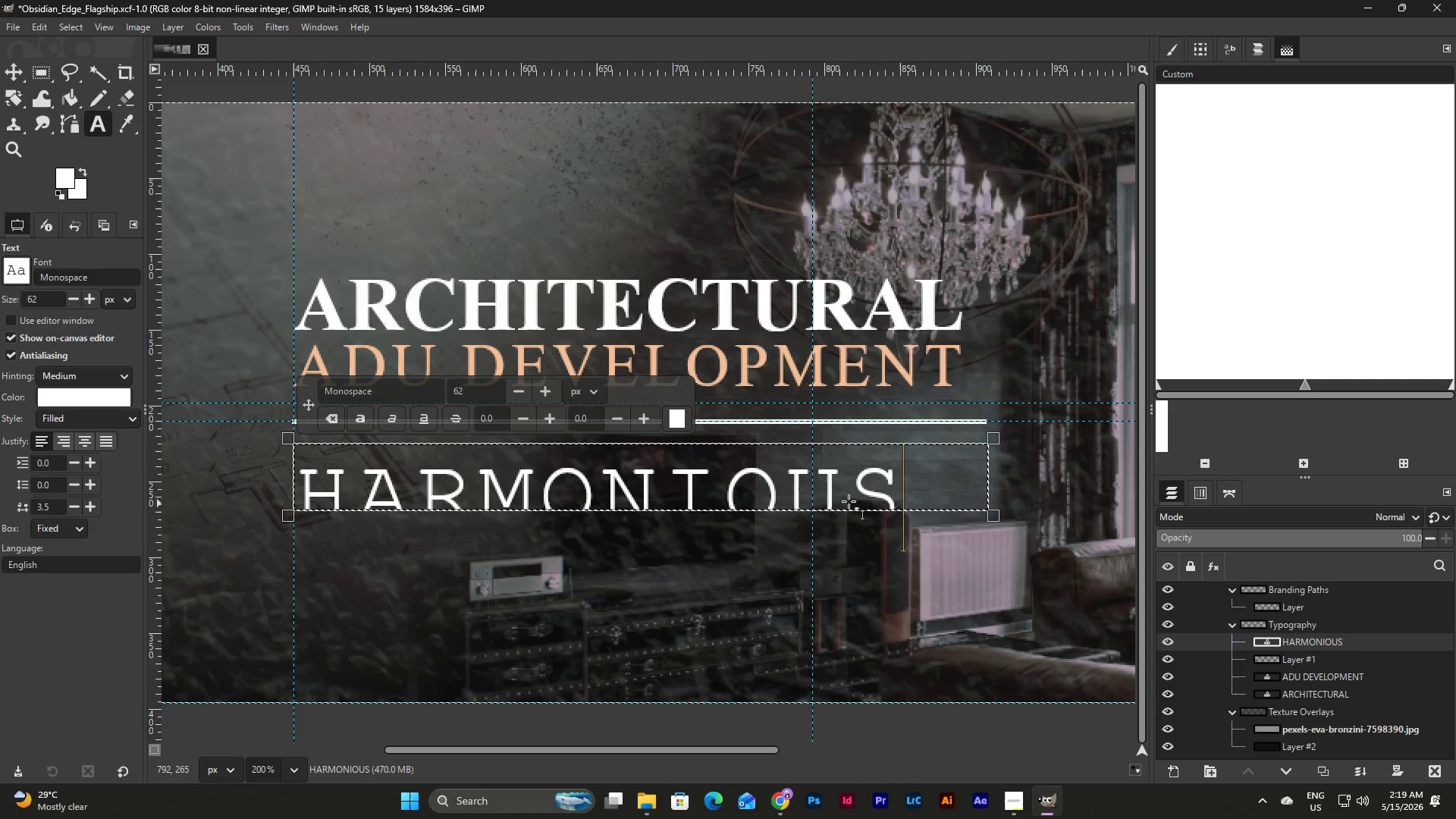 
left_click_drag(start_coordinate=[901, 482], to_coordinate=[274, 457])
 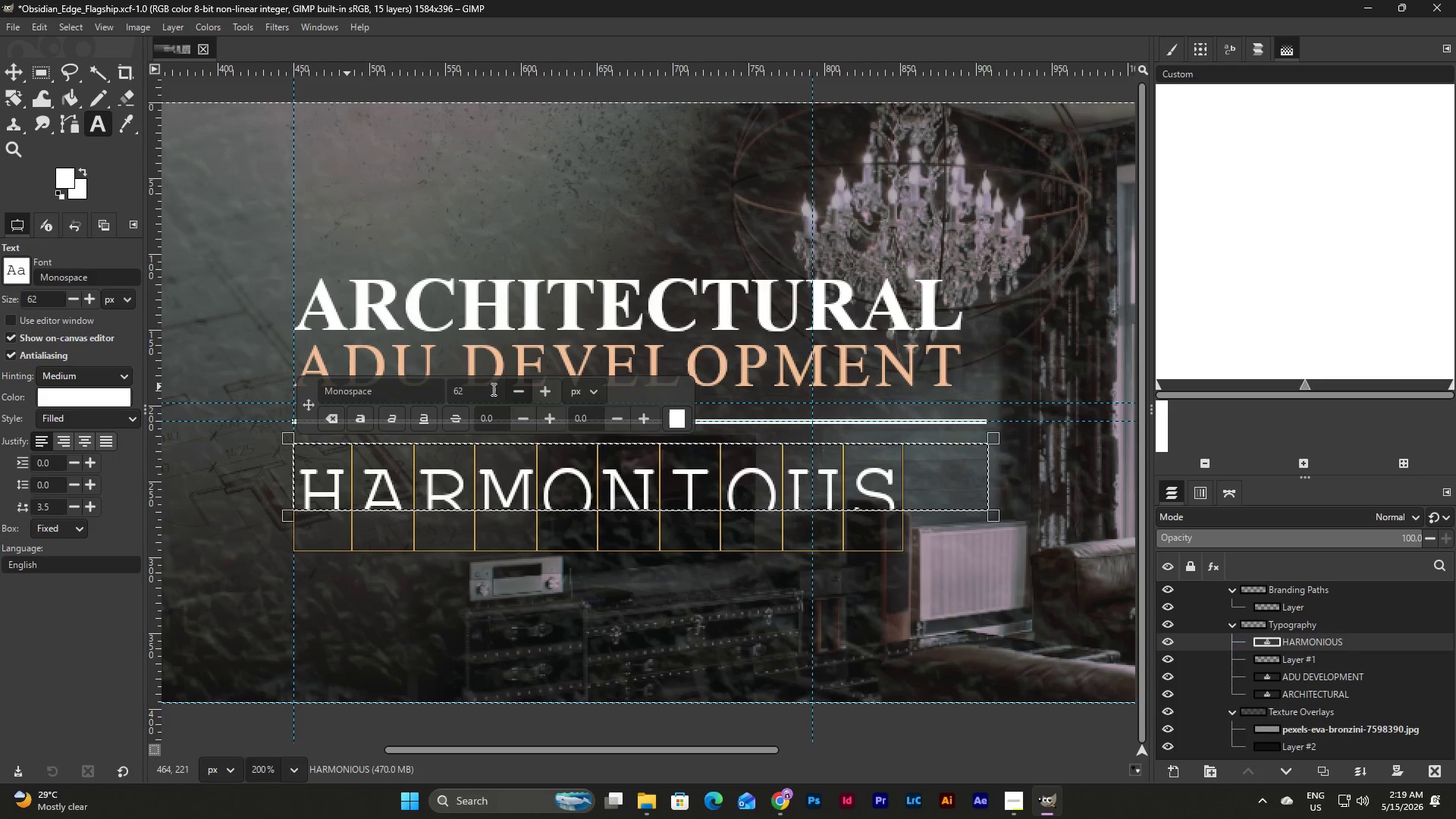 
left_click_drag(start_coordinate=[484, 388], to_coordinate=[403, 392])
 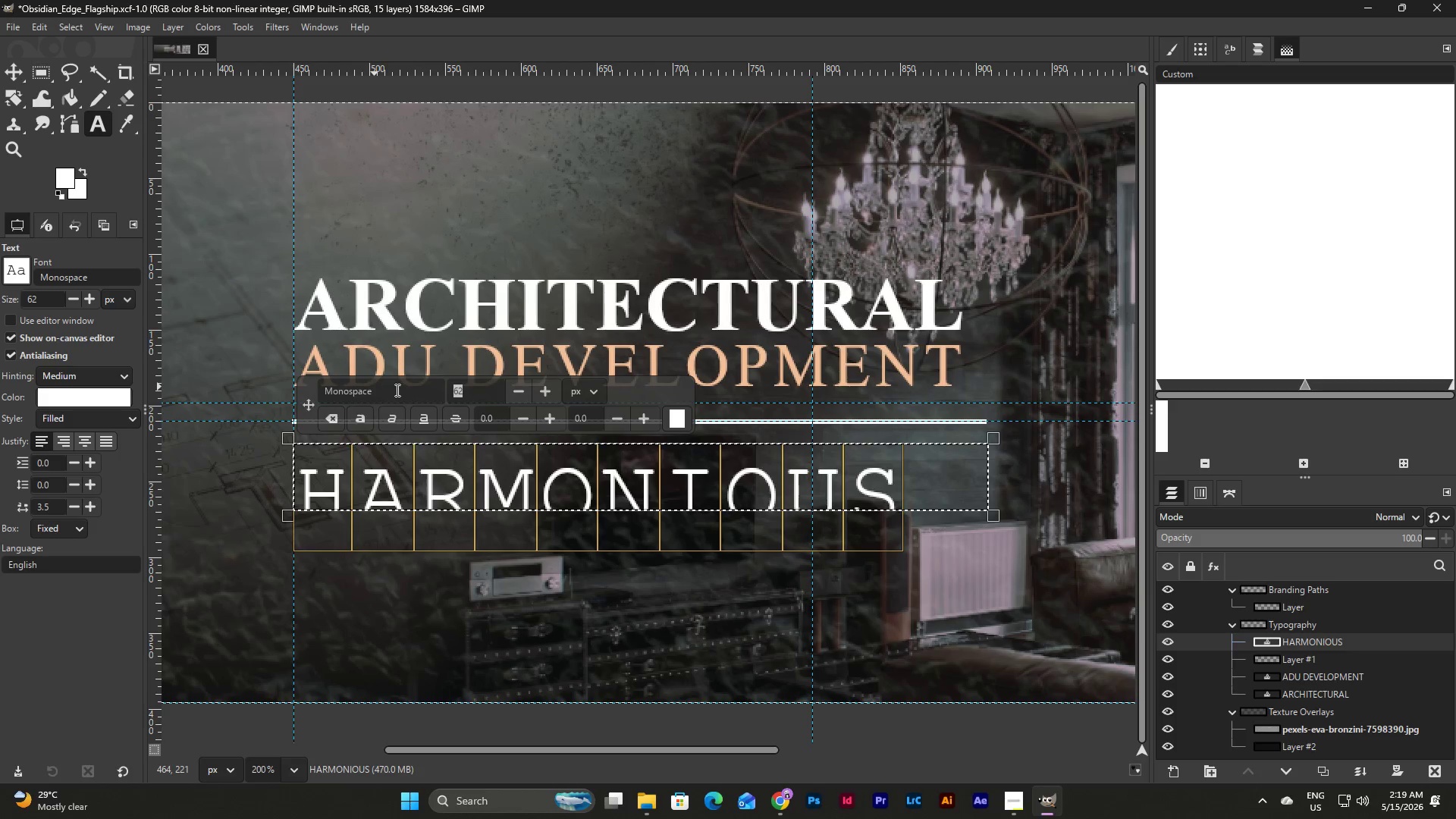 
key(Numpad3)
 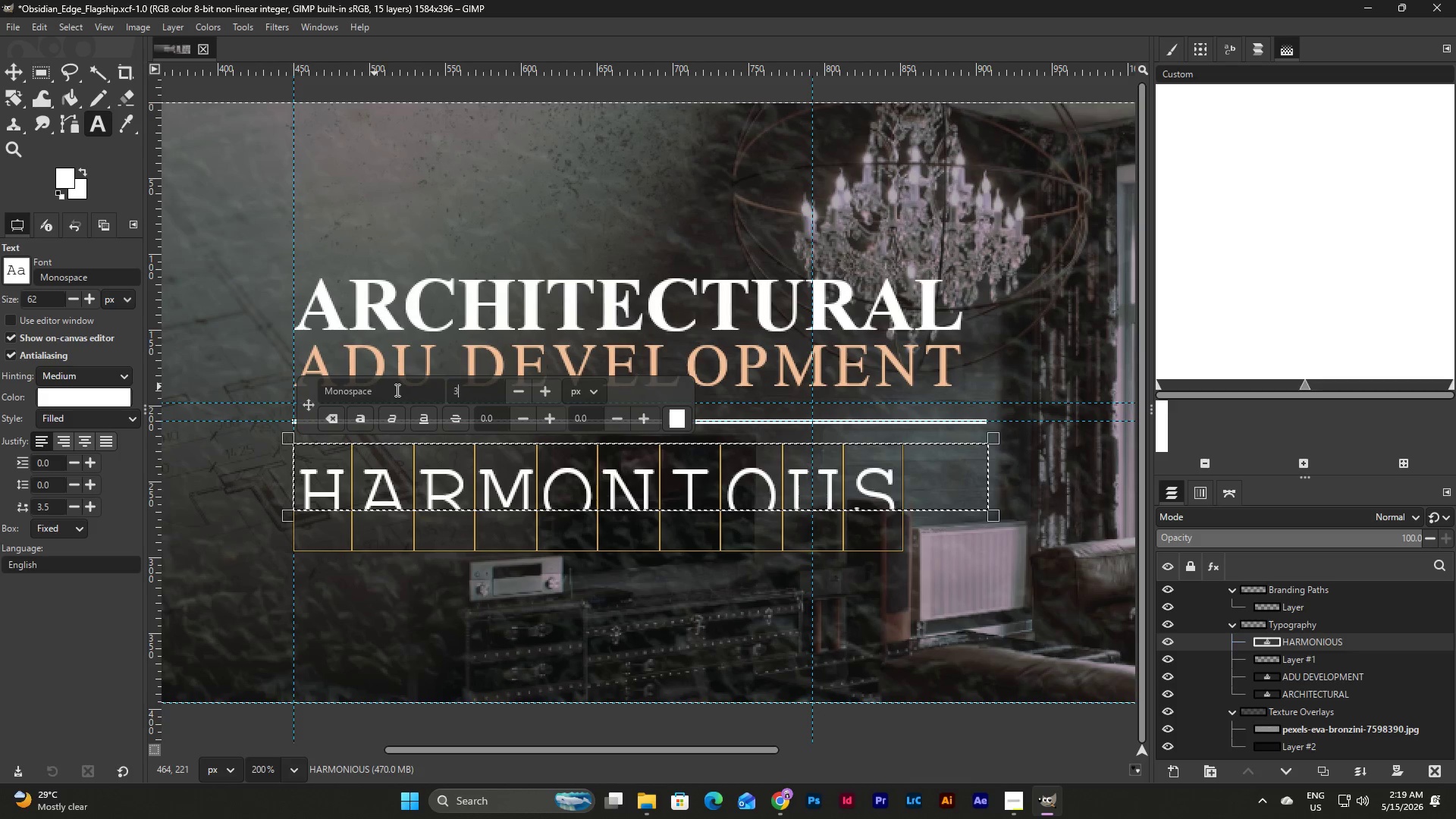 
key(Numpad0)
 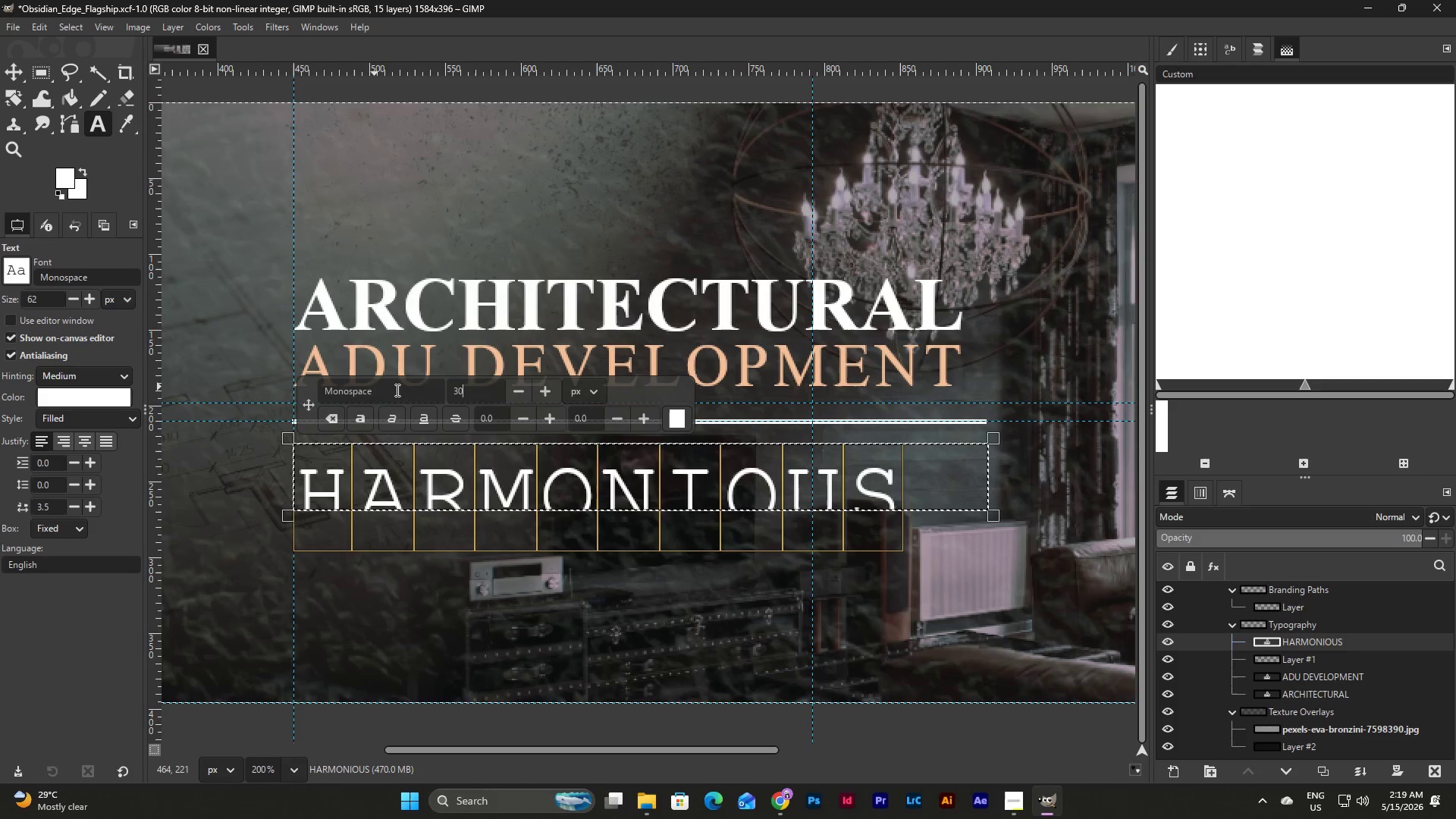 
key(NumpadEnter)
 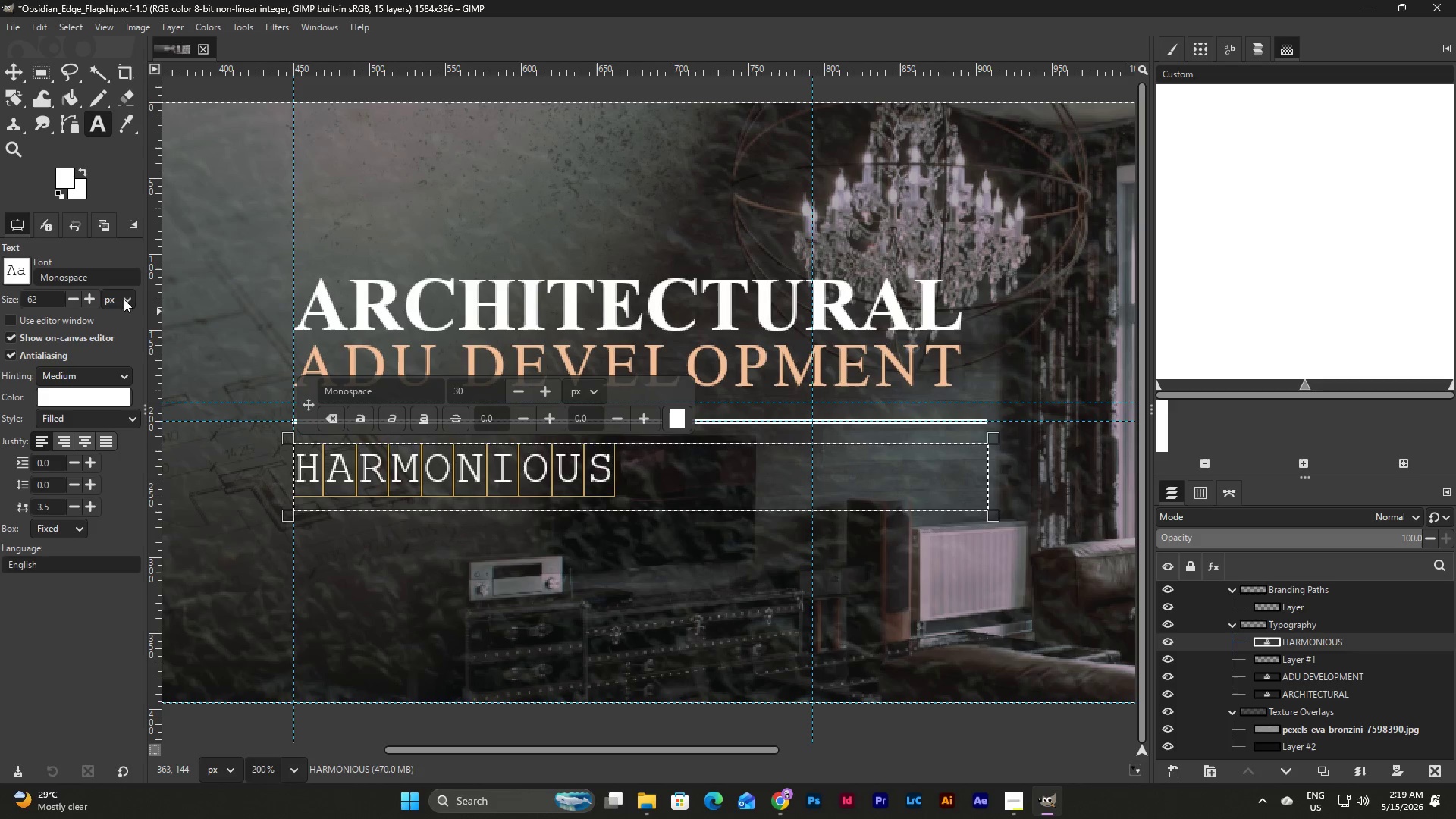 
left_click([11, 265])
 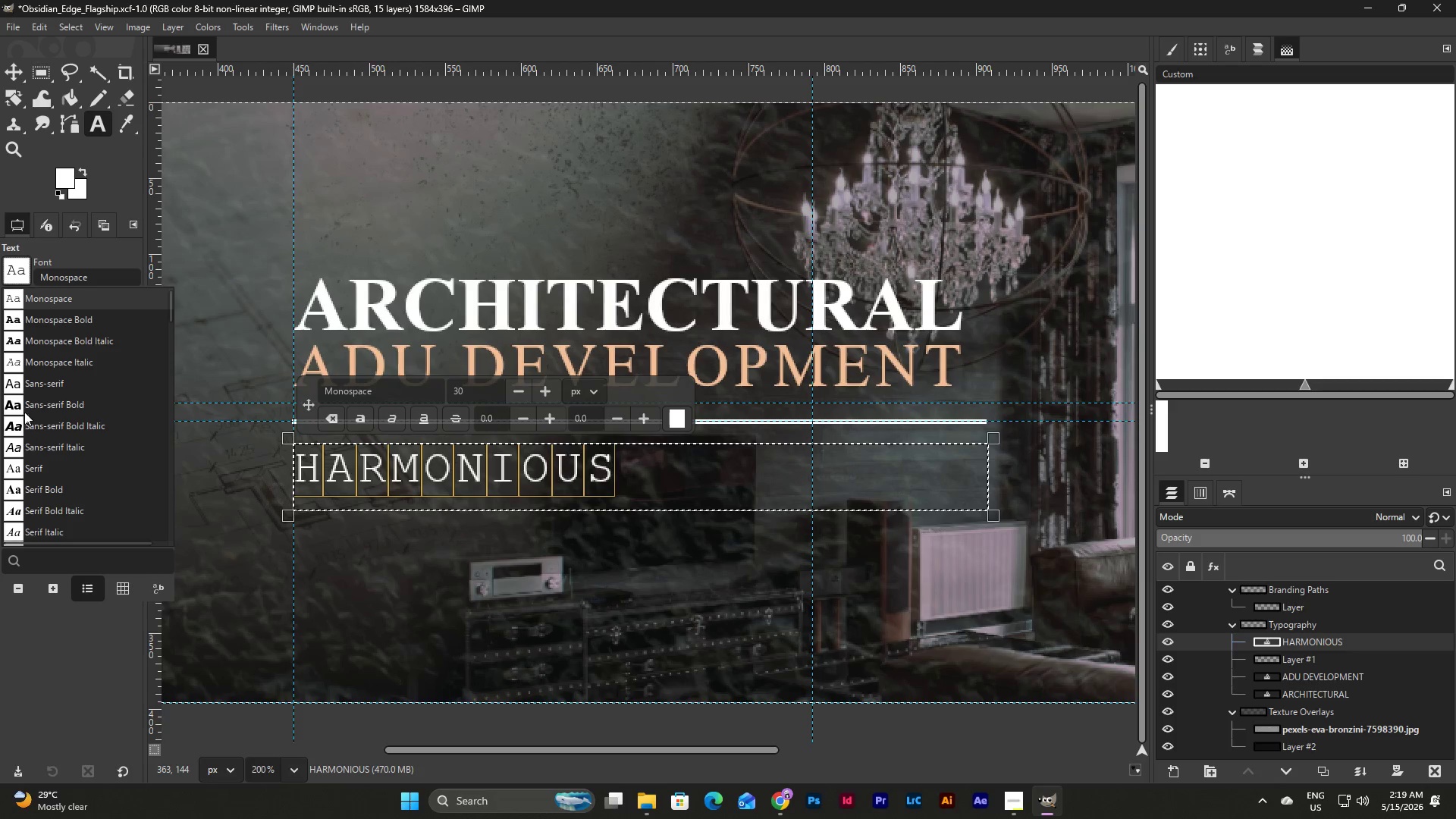 
left_click([10, 387])
 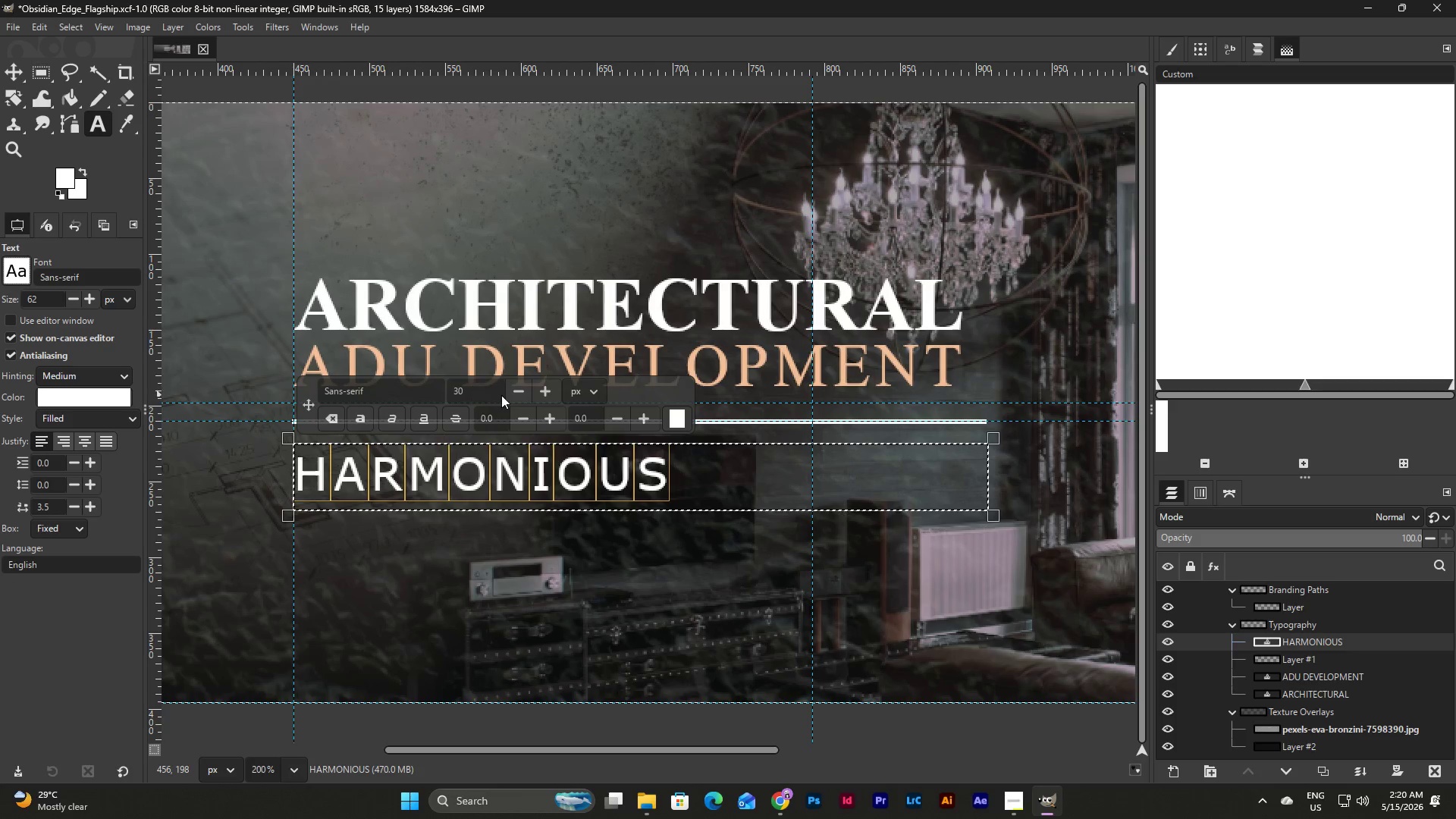 
double_click([519, 394])
 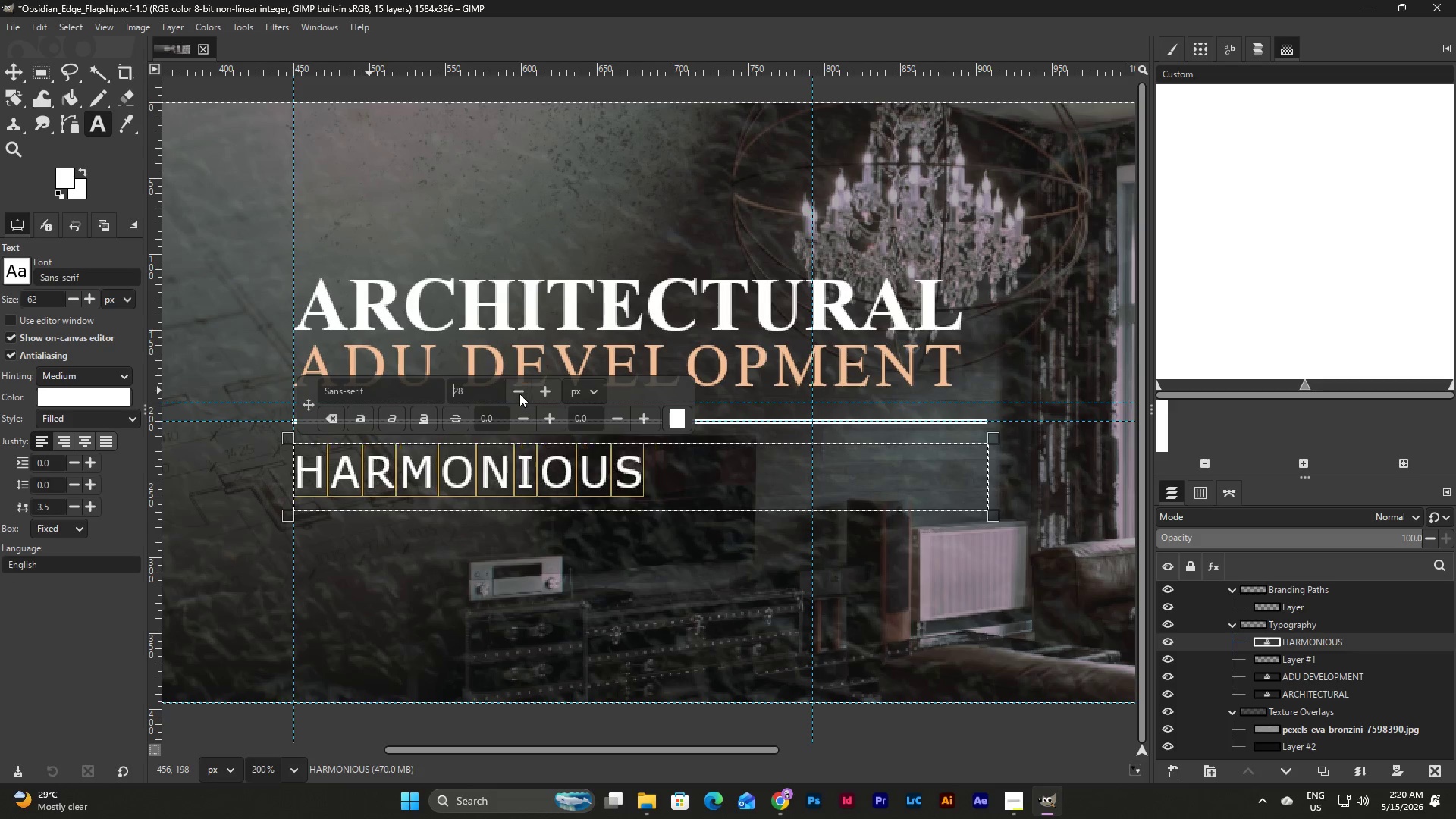 
triple_click([519, 394])
 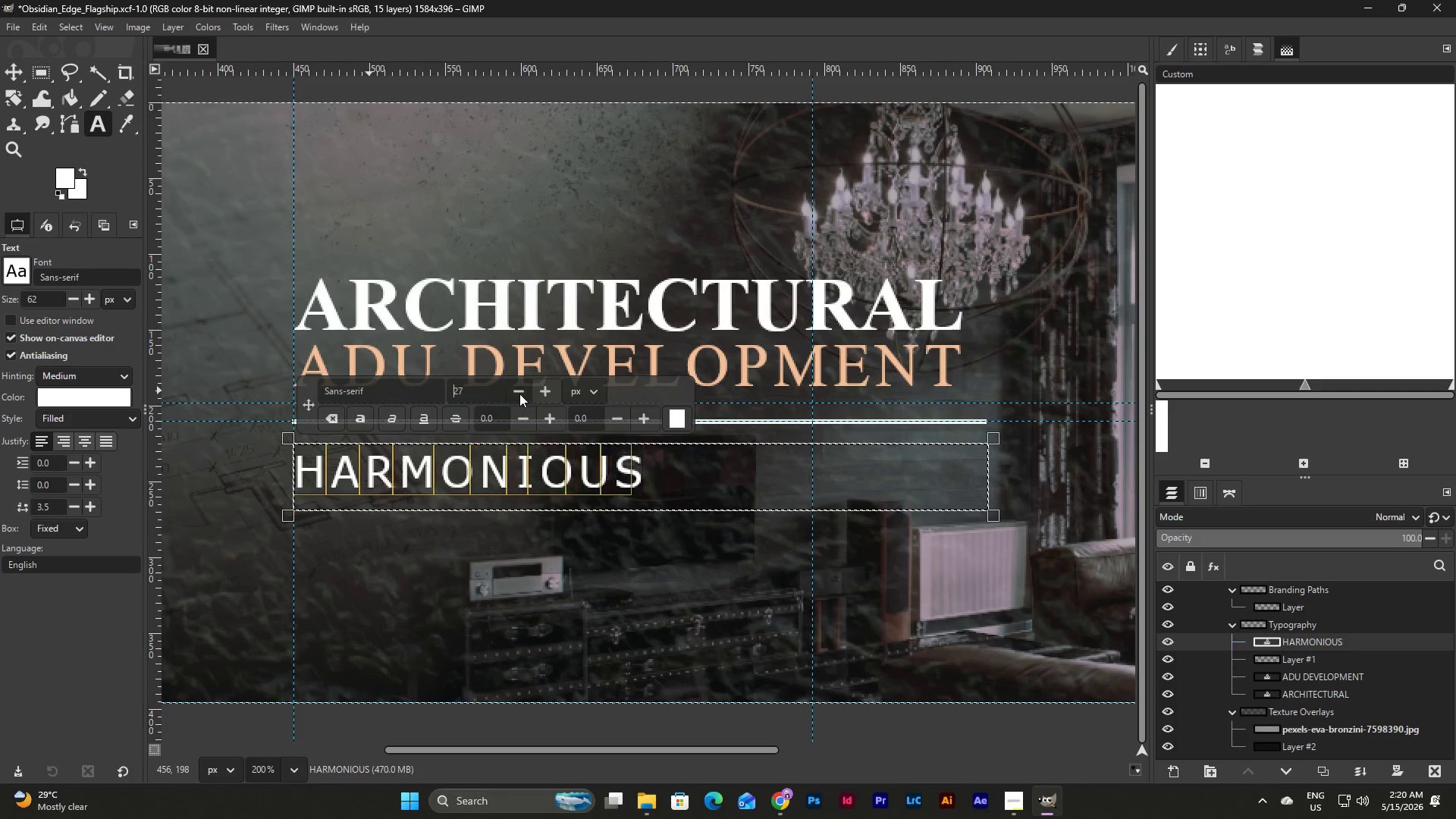 
triple_click([519, 394])
 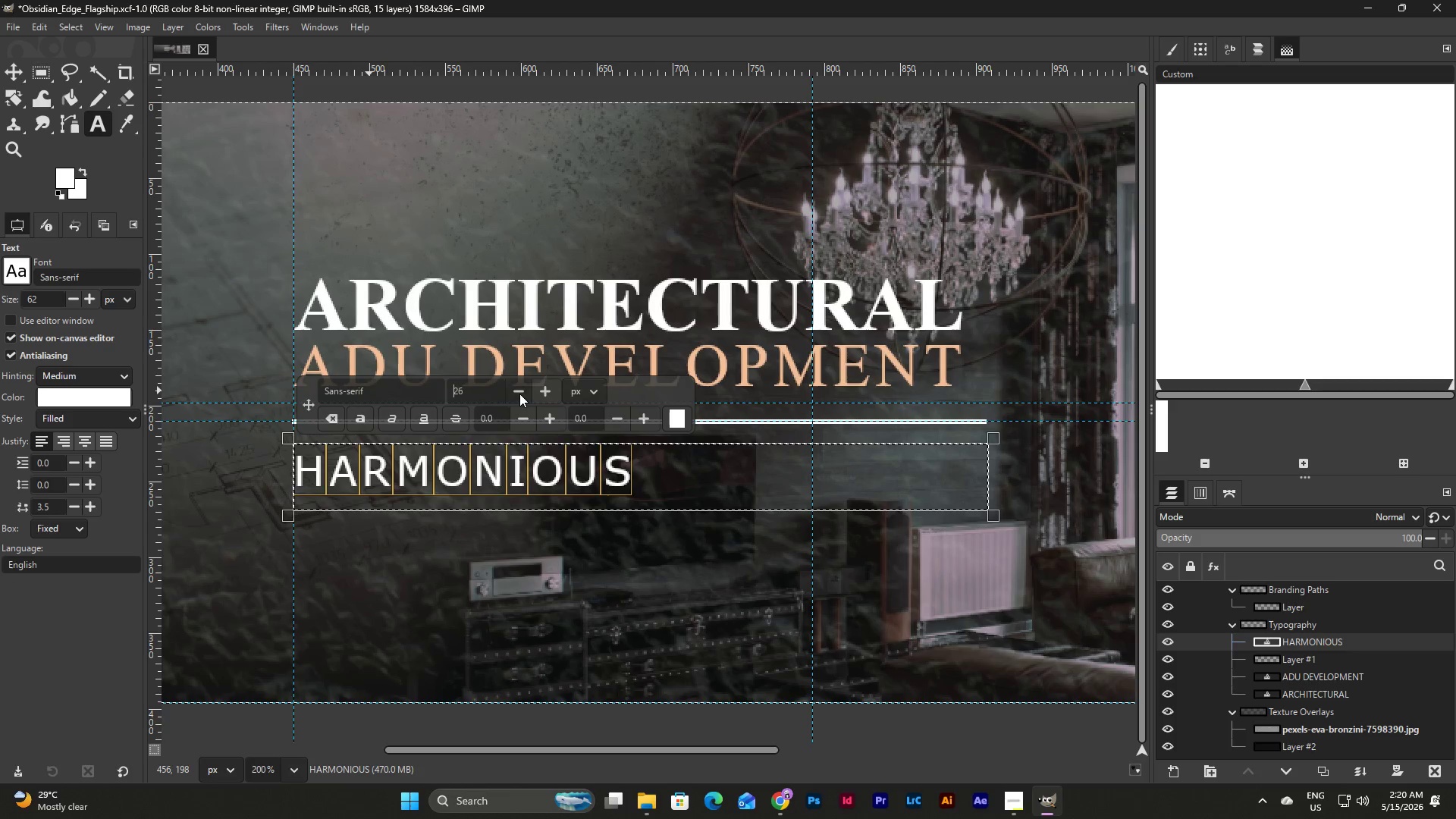 
triple_click([519, 394])
 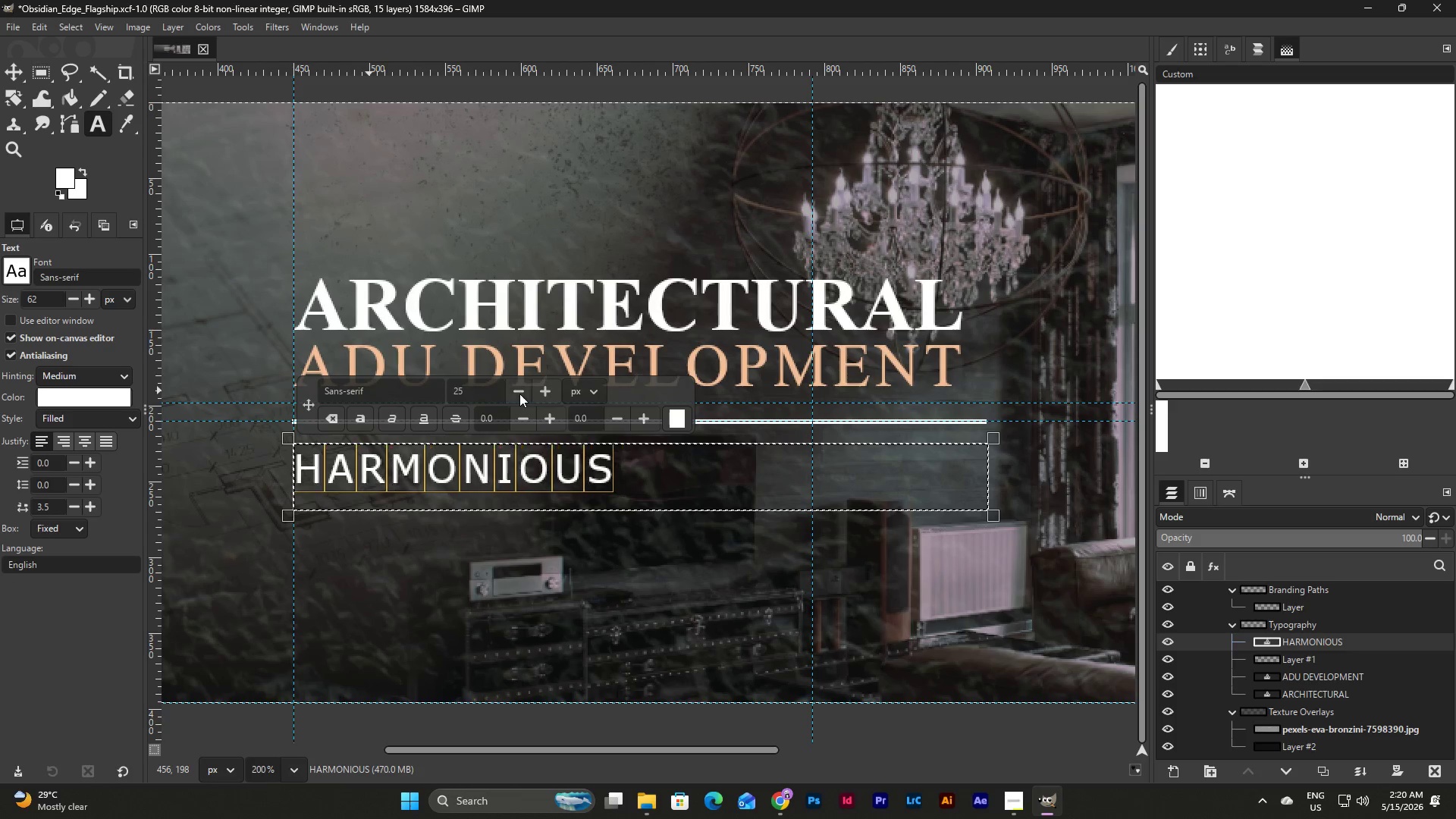 
triple_click([519, 394])
 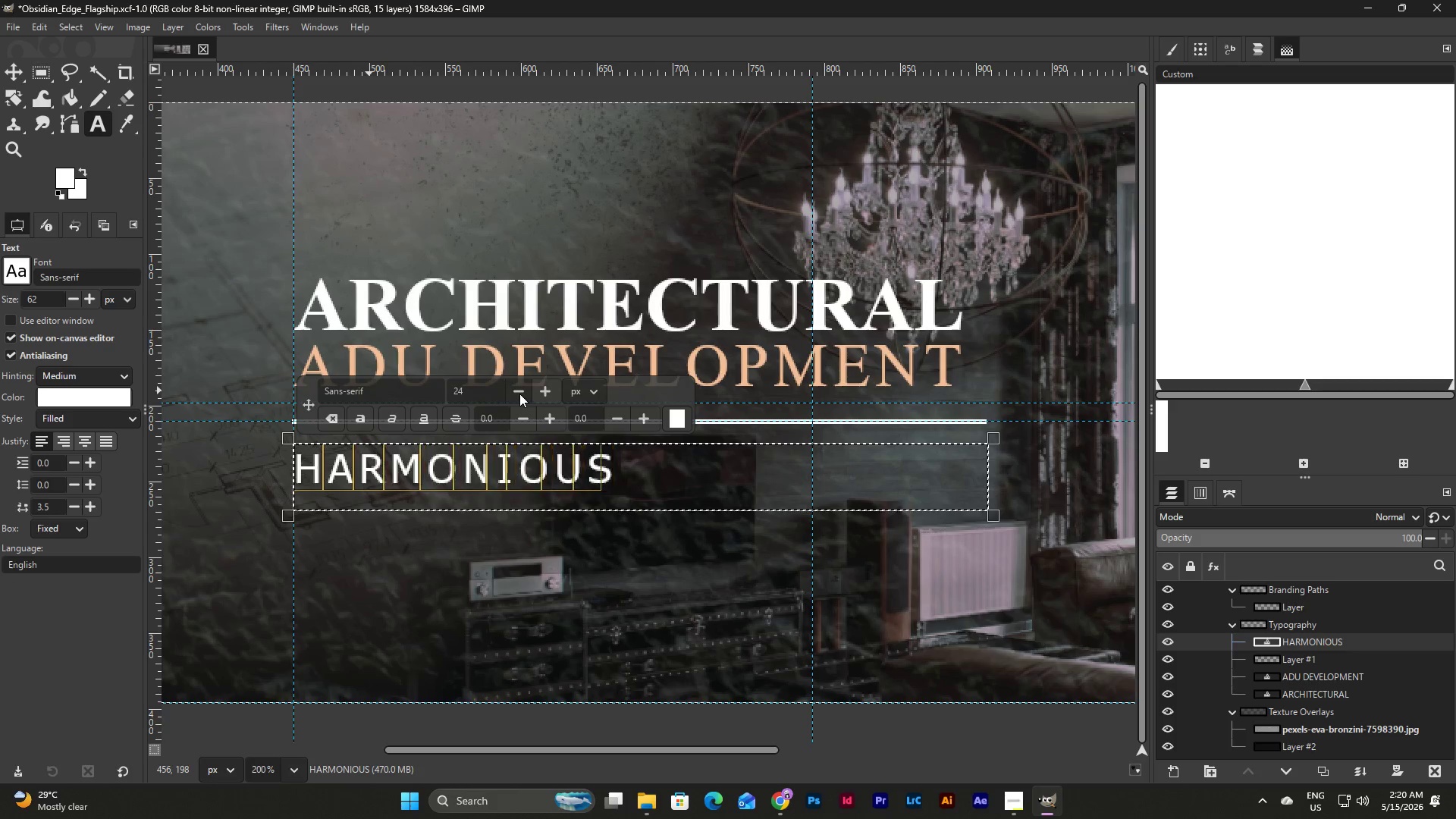 
triple_click([519, 394])
 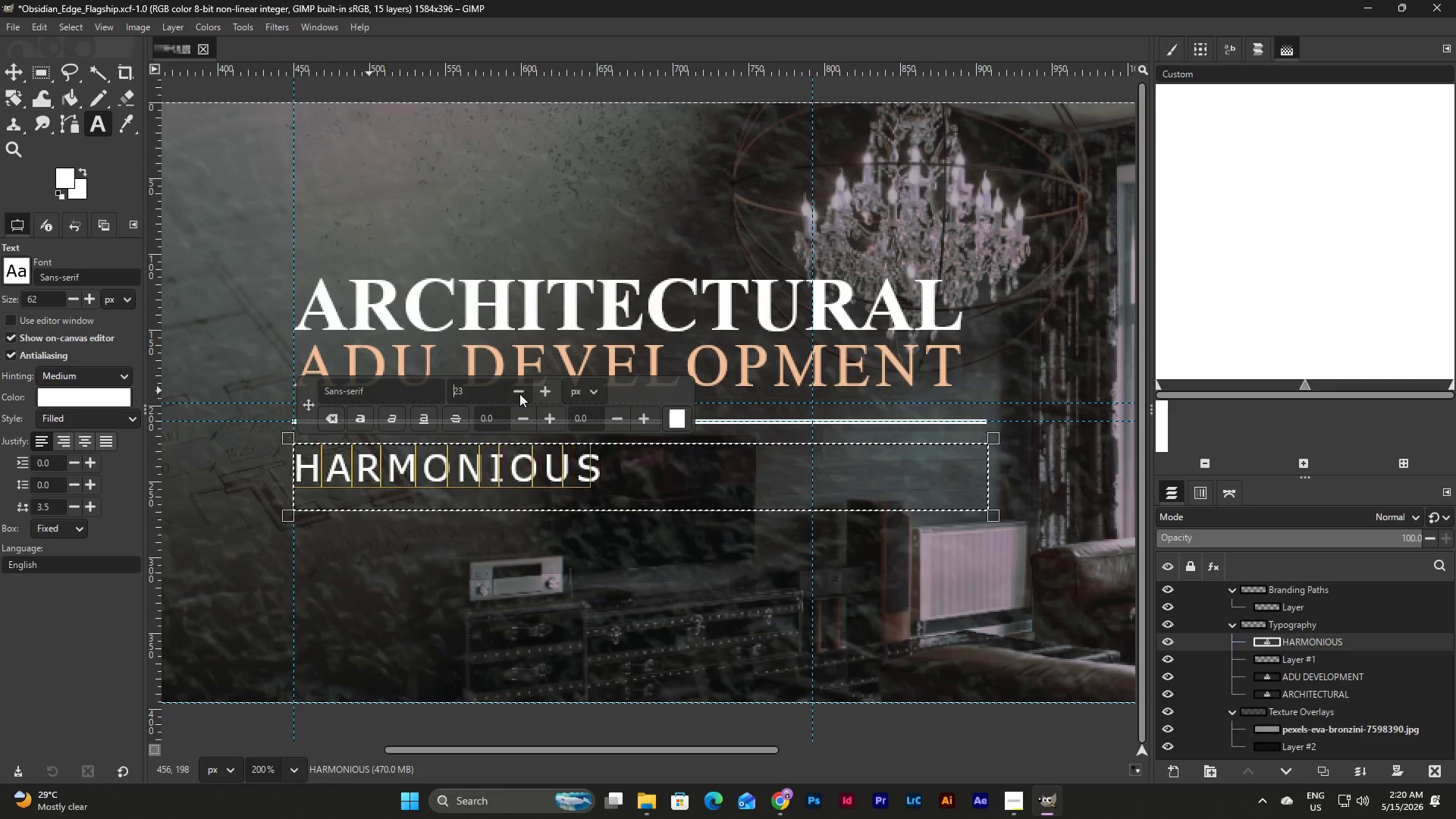 
triple_click([519, 394])
 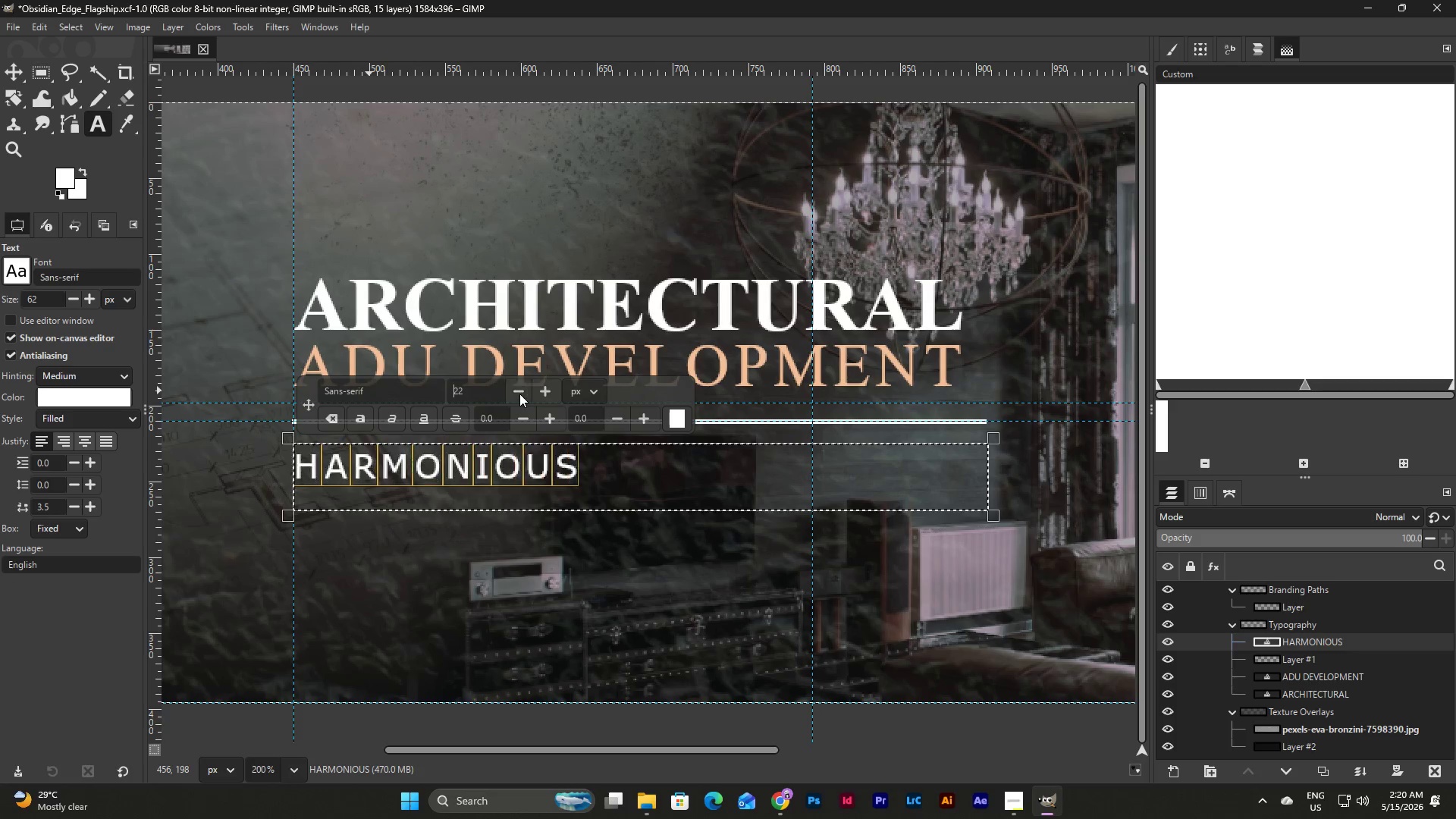 
triple_click([519, 394])
 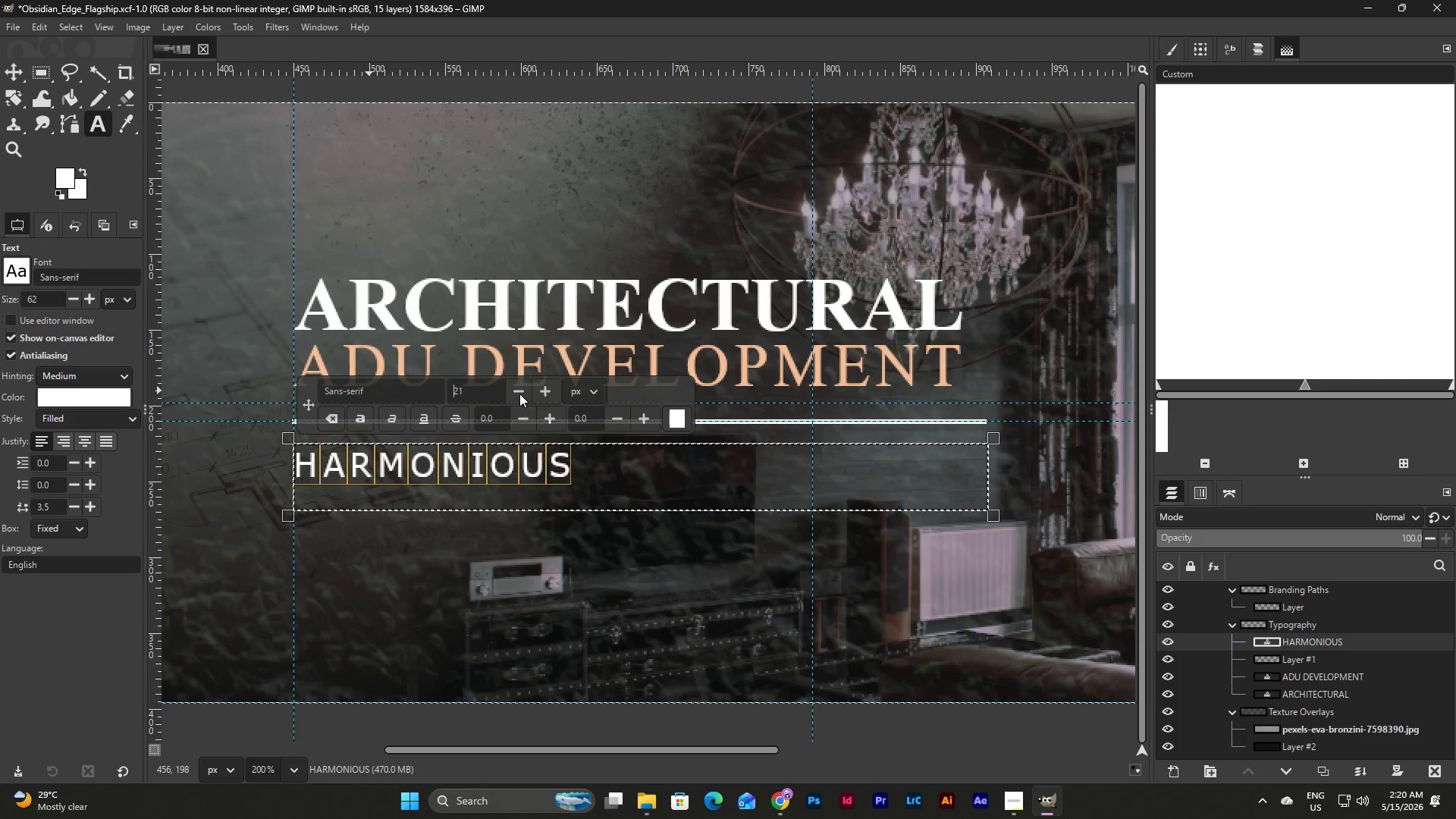 
triple_click([519, 394])
 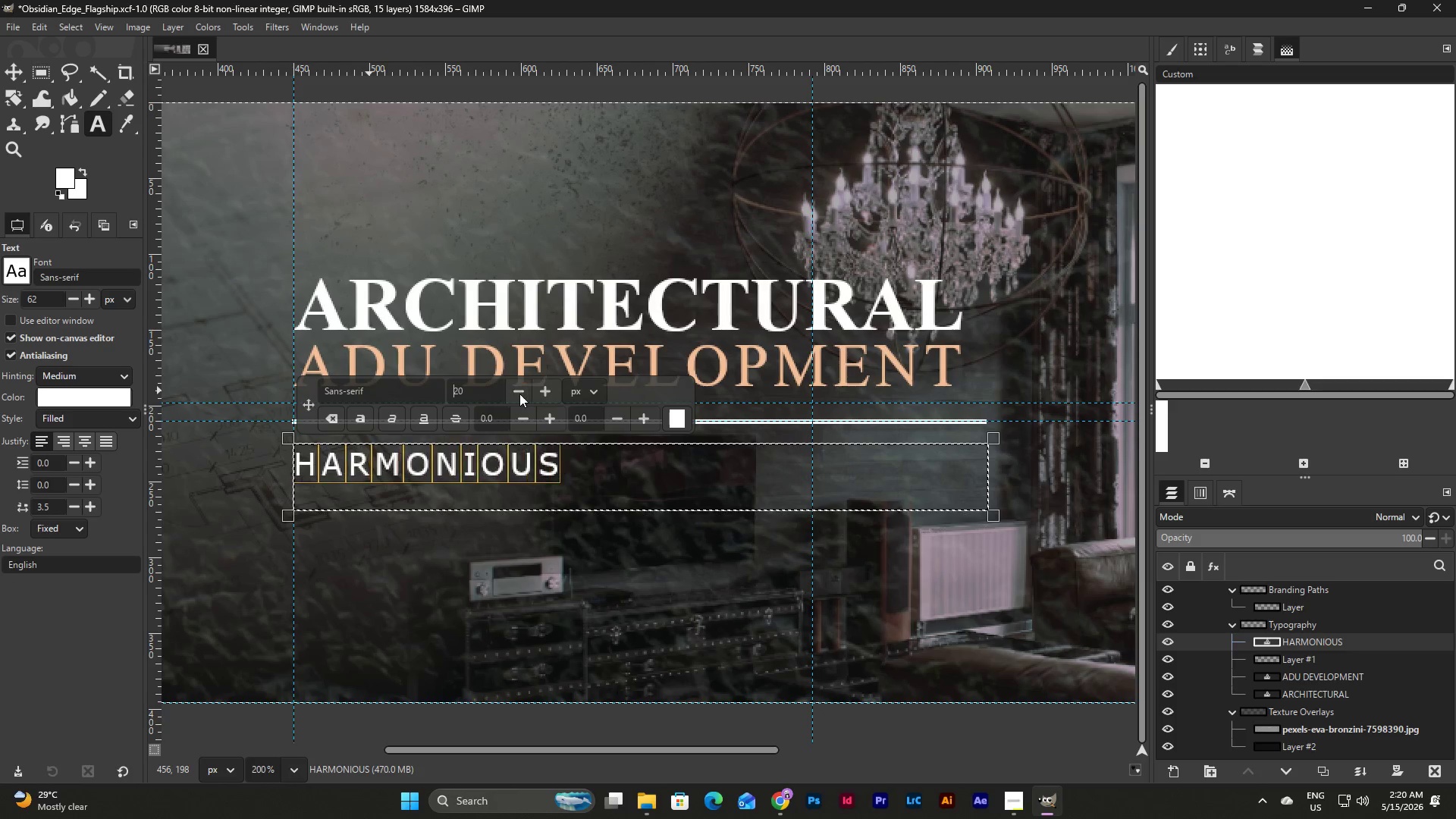 
triple_click([519, 394])
 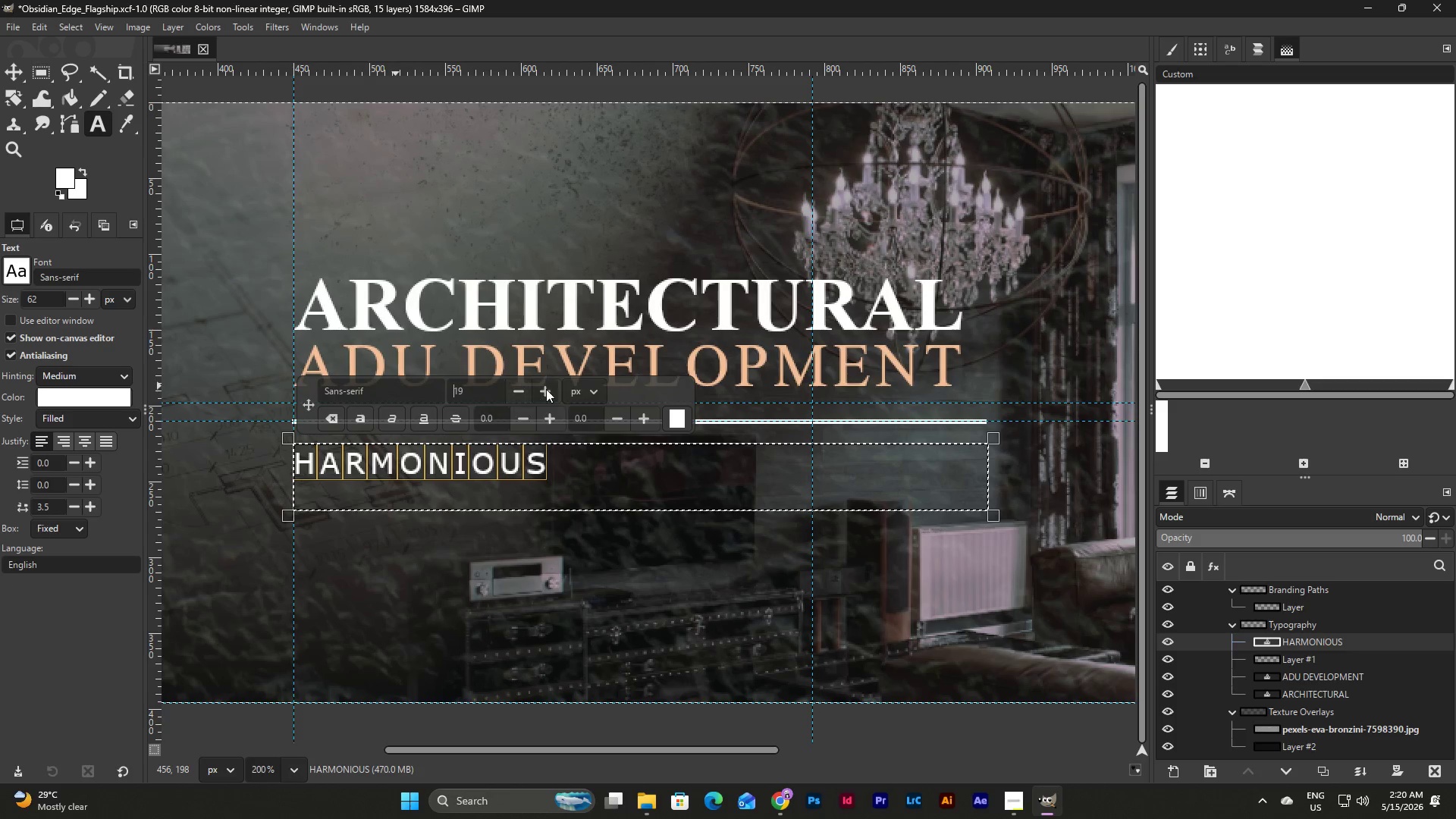 
left_click([549, 389])
 